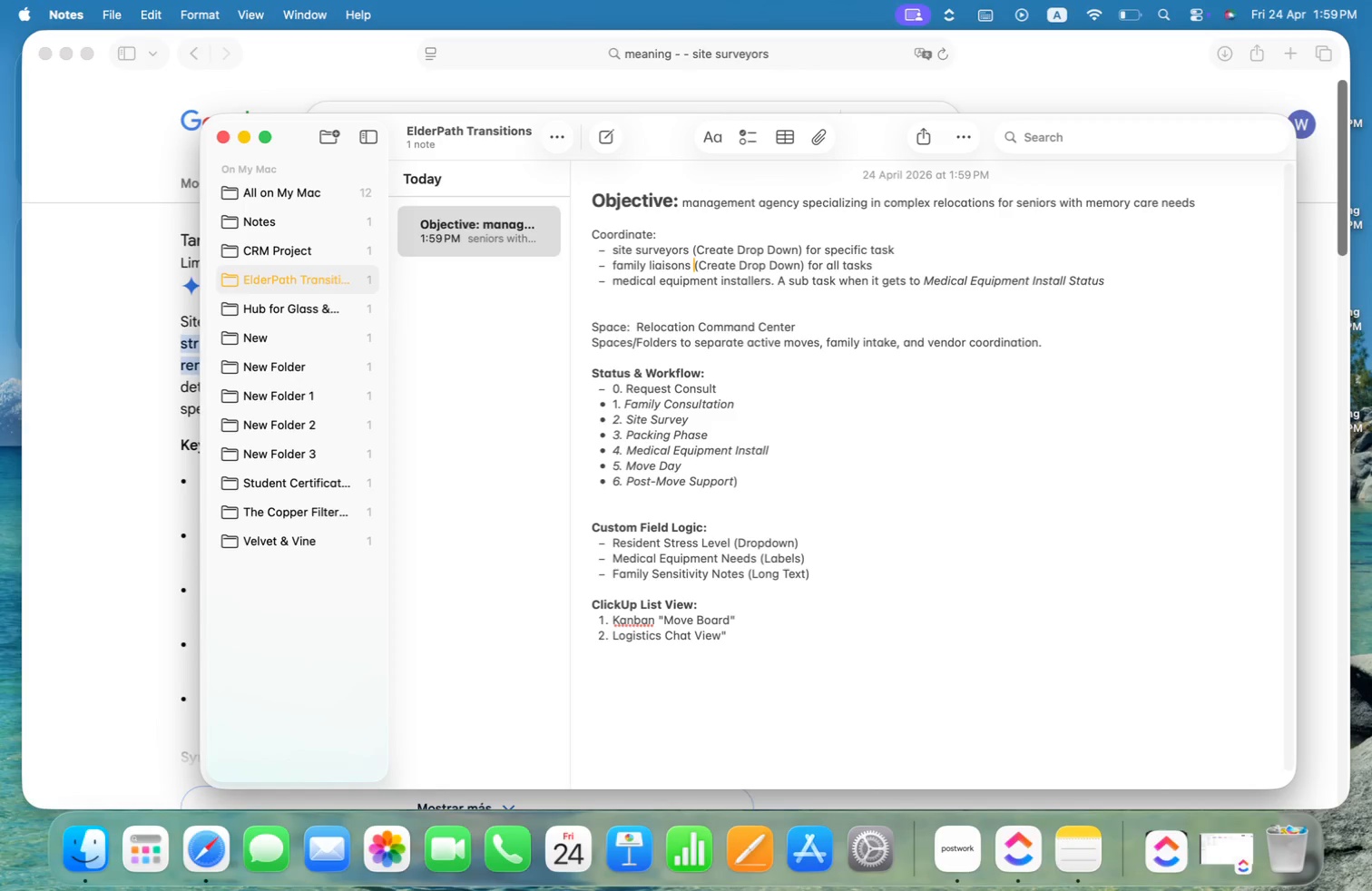 
key(Alt+Shift+ArrowRight)
 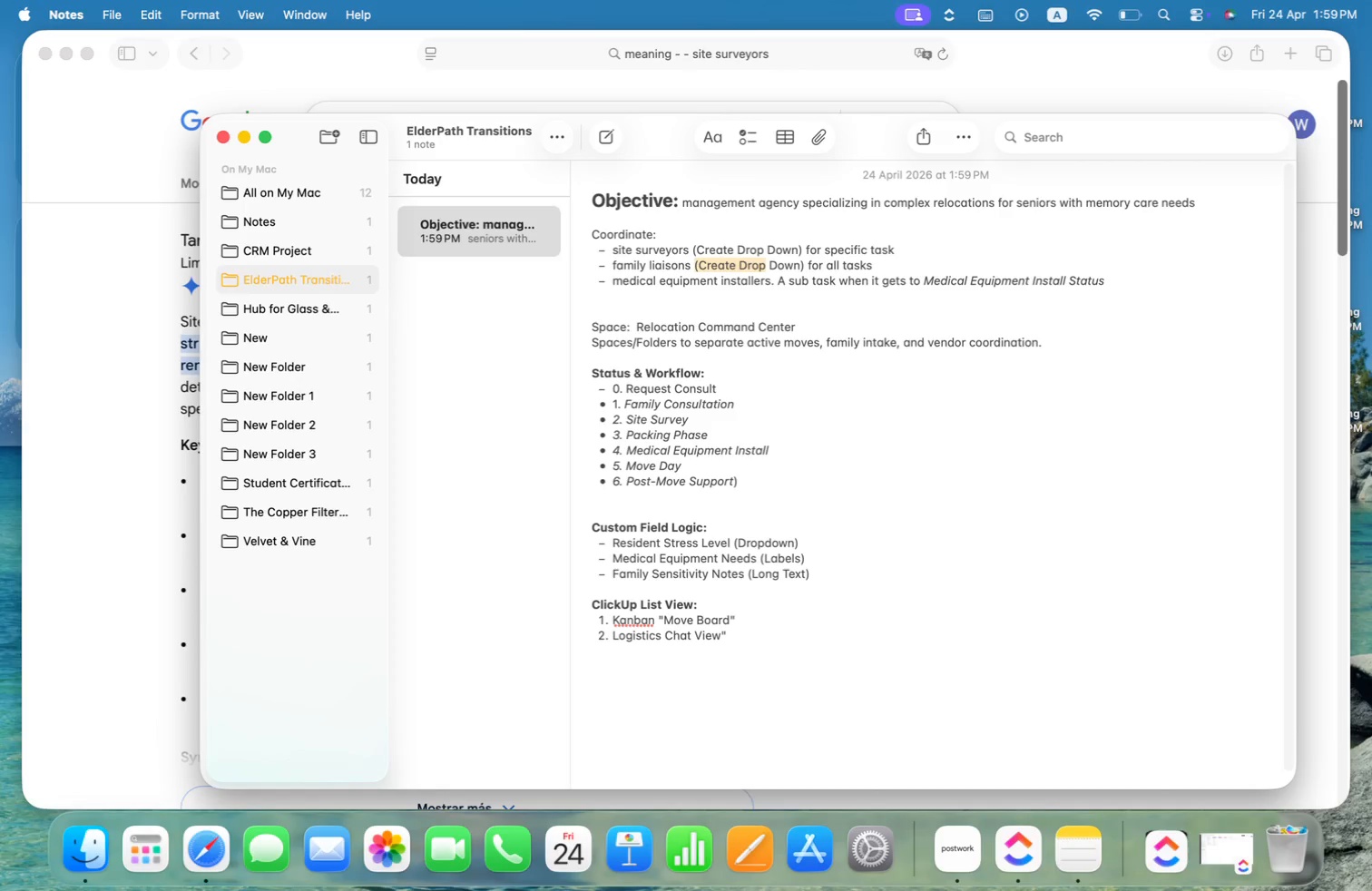 
key(Alt+Shift+ArrowRight)
 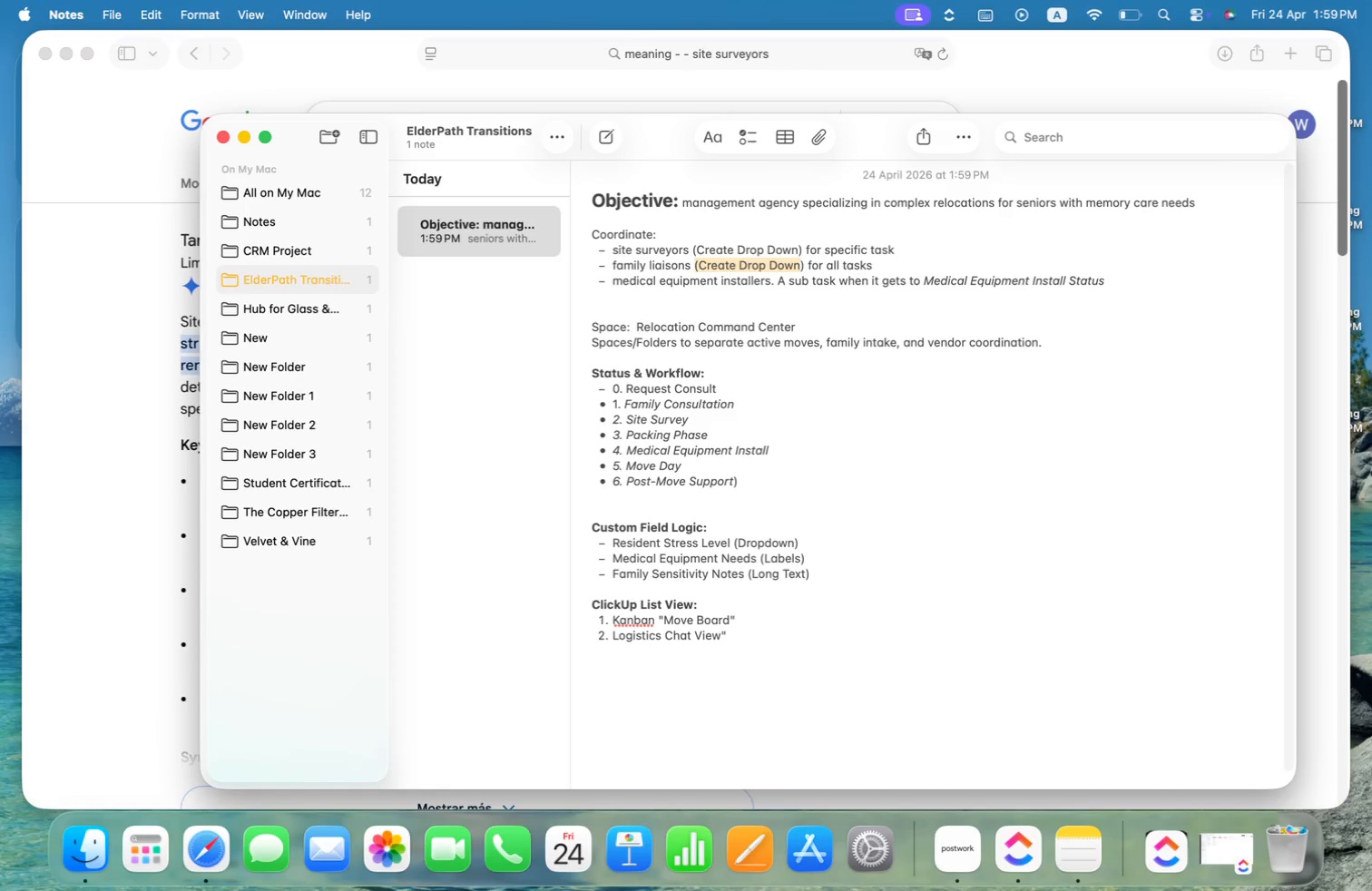 
key(Alt+Shift+ArrowRight)
 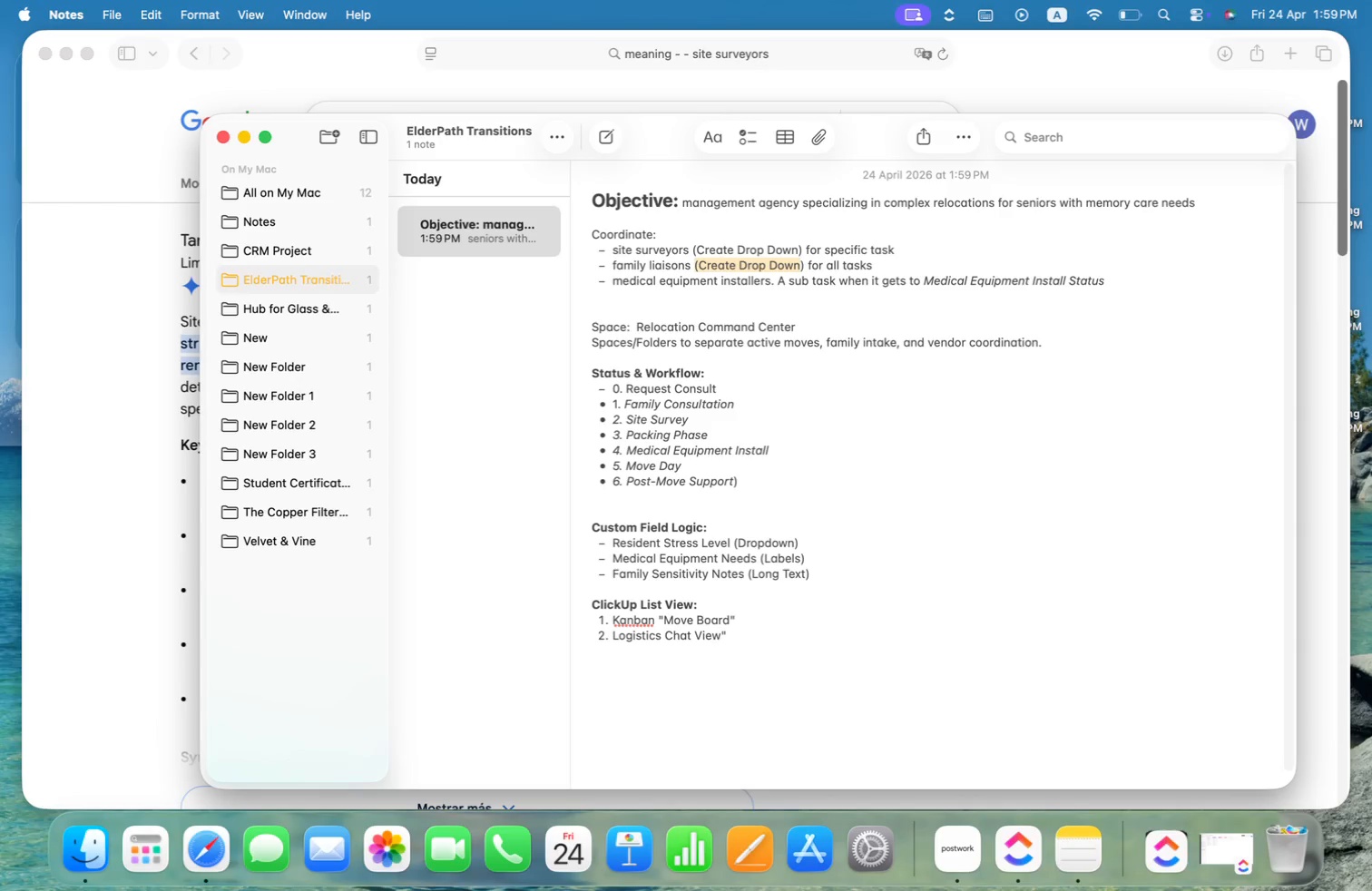 
key(Shift+ArrowRight)
 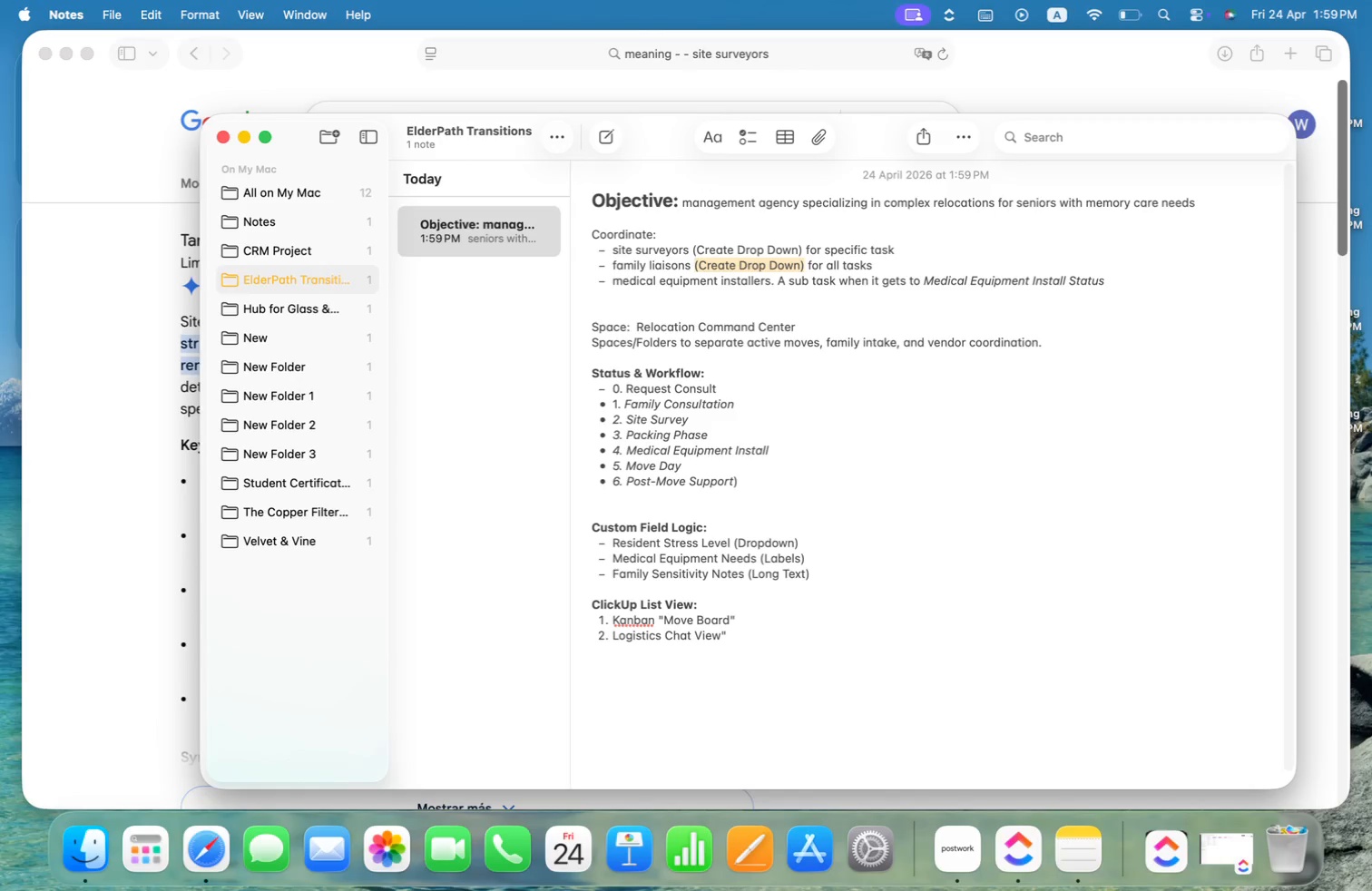 
key(Meta+CommandLeft)
 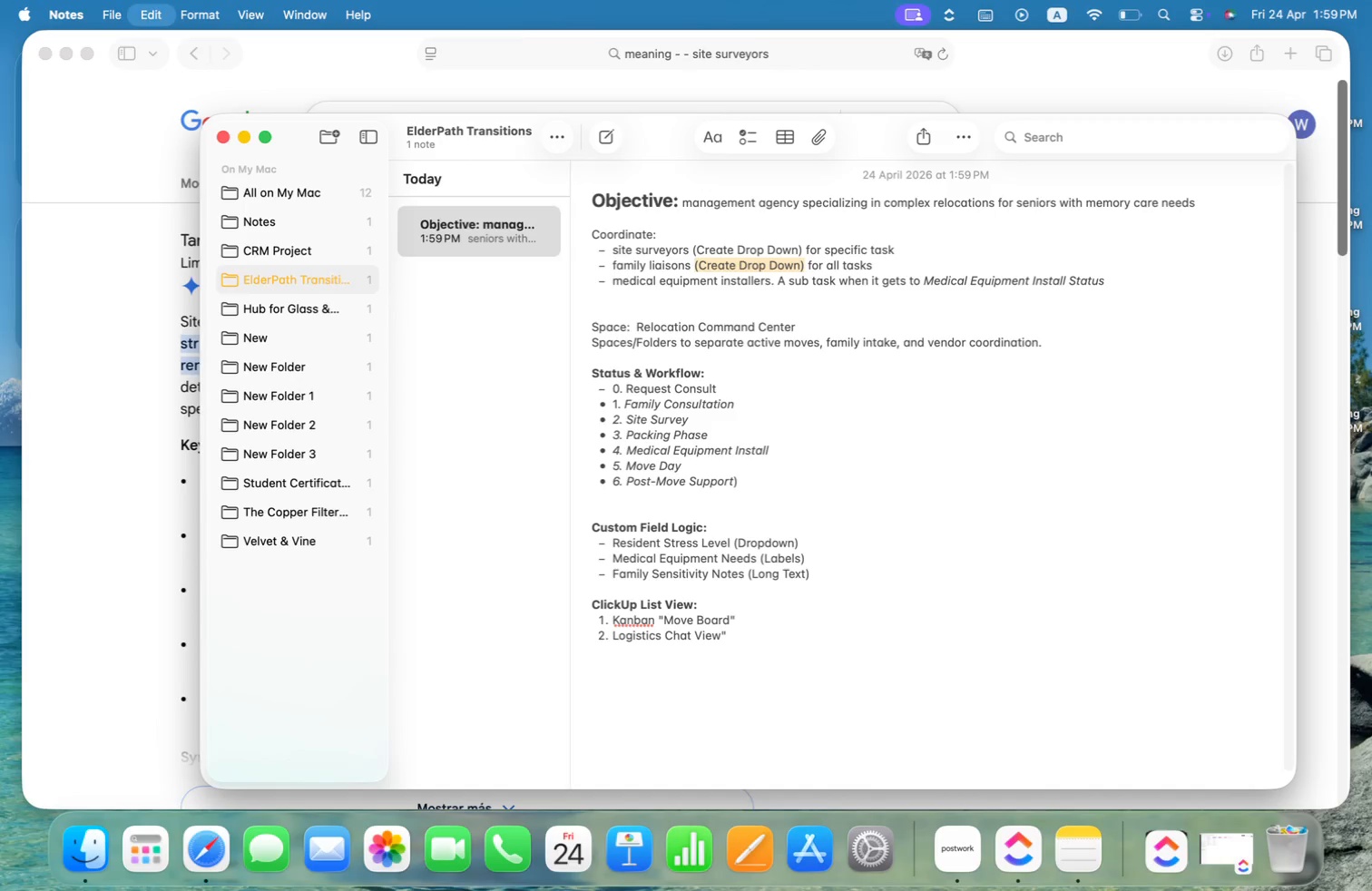 
key(Meta+C)
 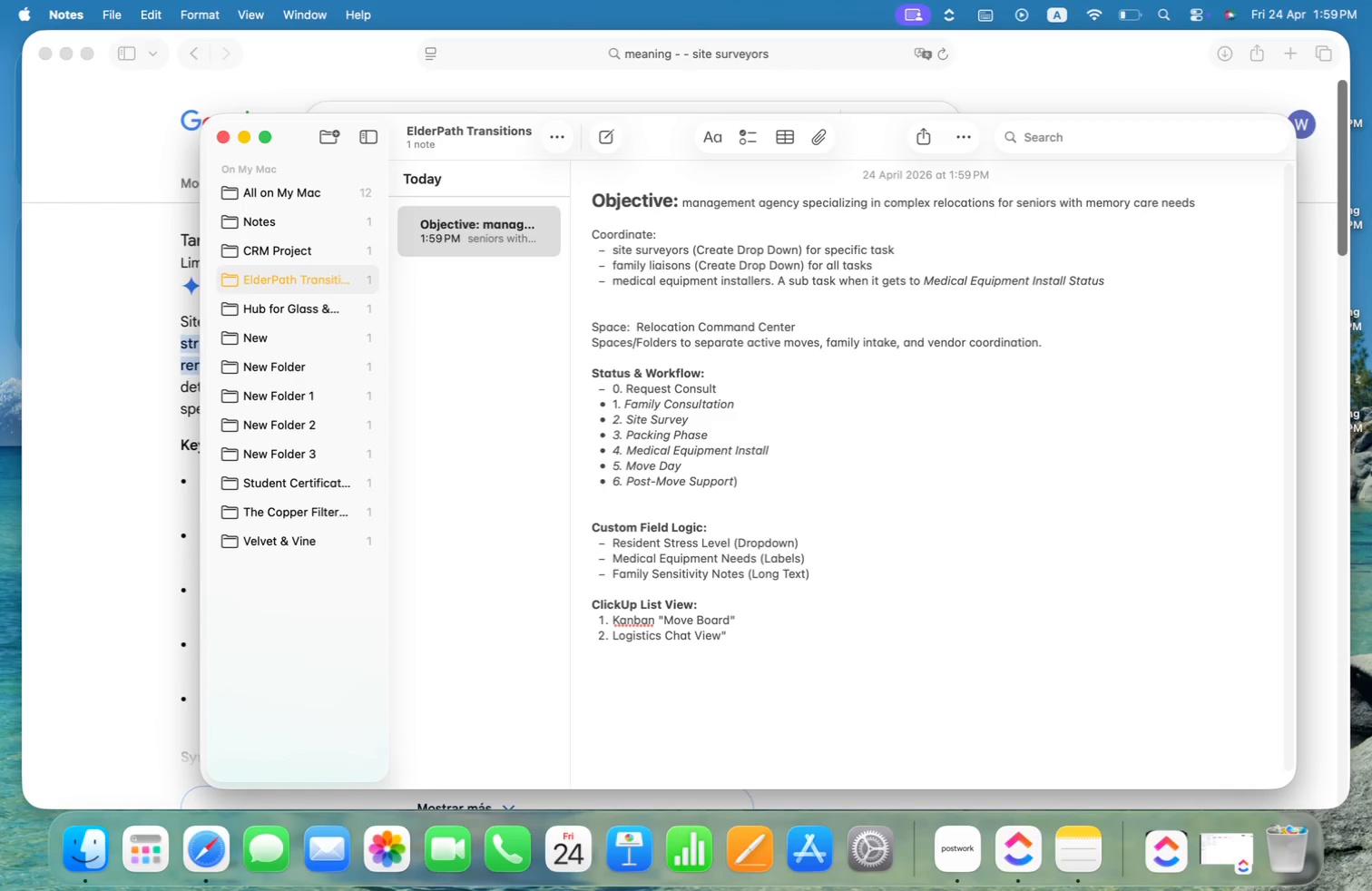 
key(Alt+ArrowRight)
 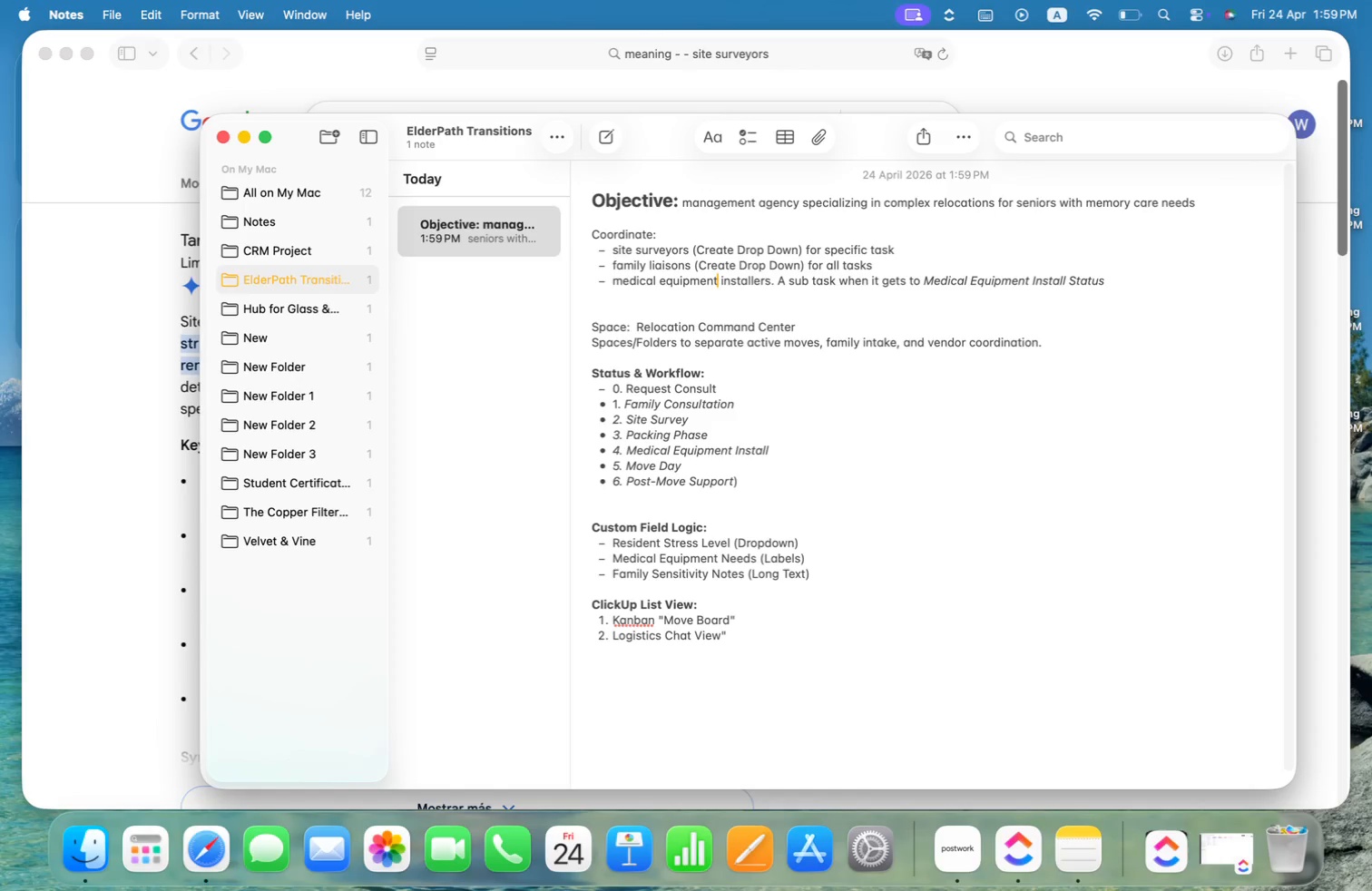 
key(Alt+ArrowRight)
 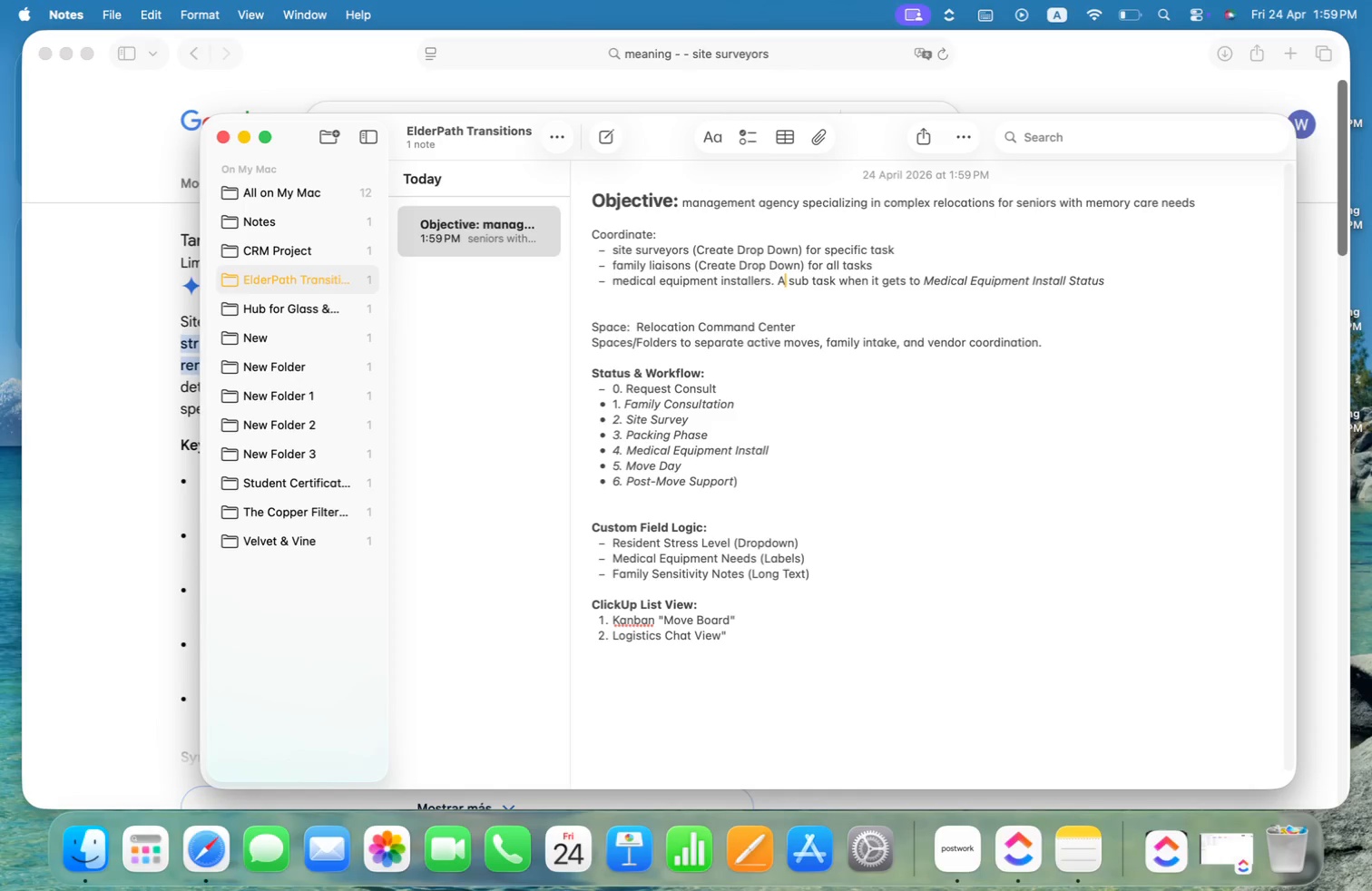 
key(Alt+ArrowRight)
 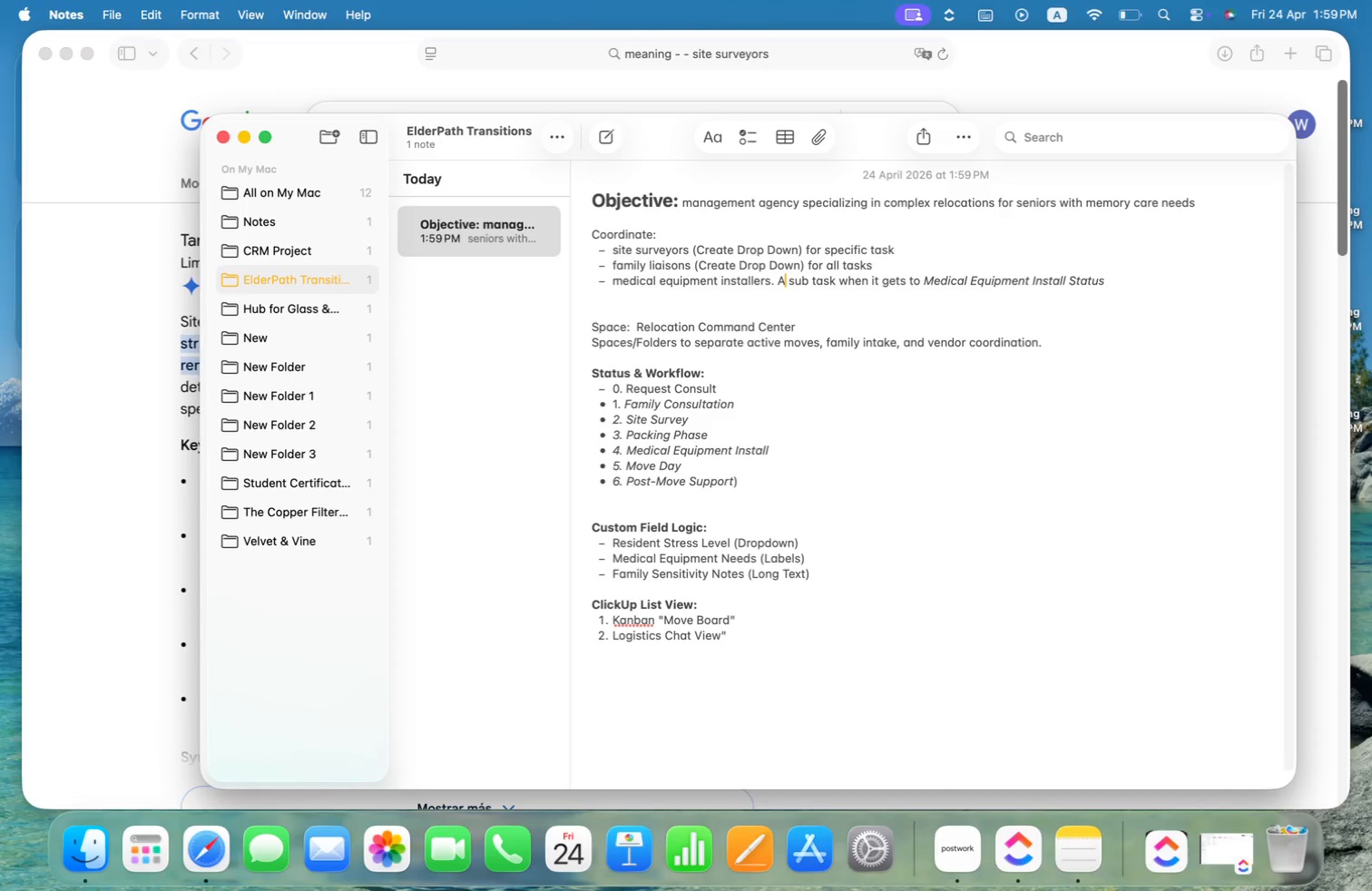 
key(Alt+ArrowRight)
 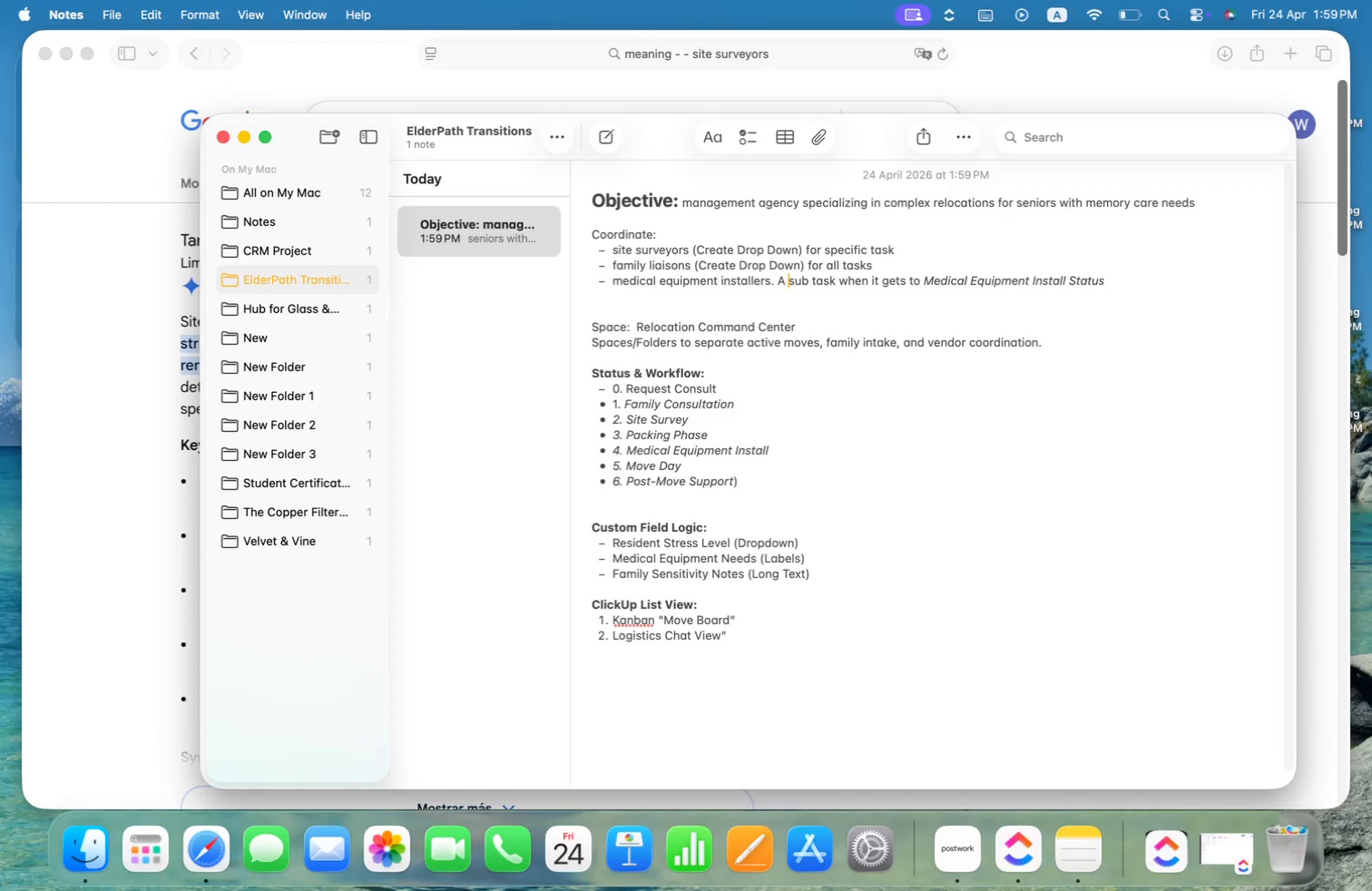 
key(Alt+ArrowLeft)
 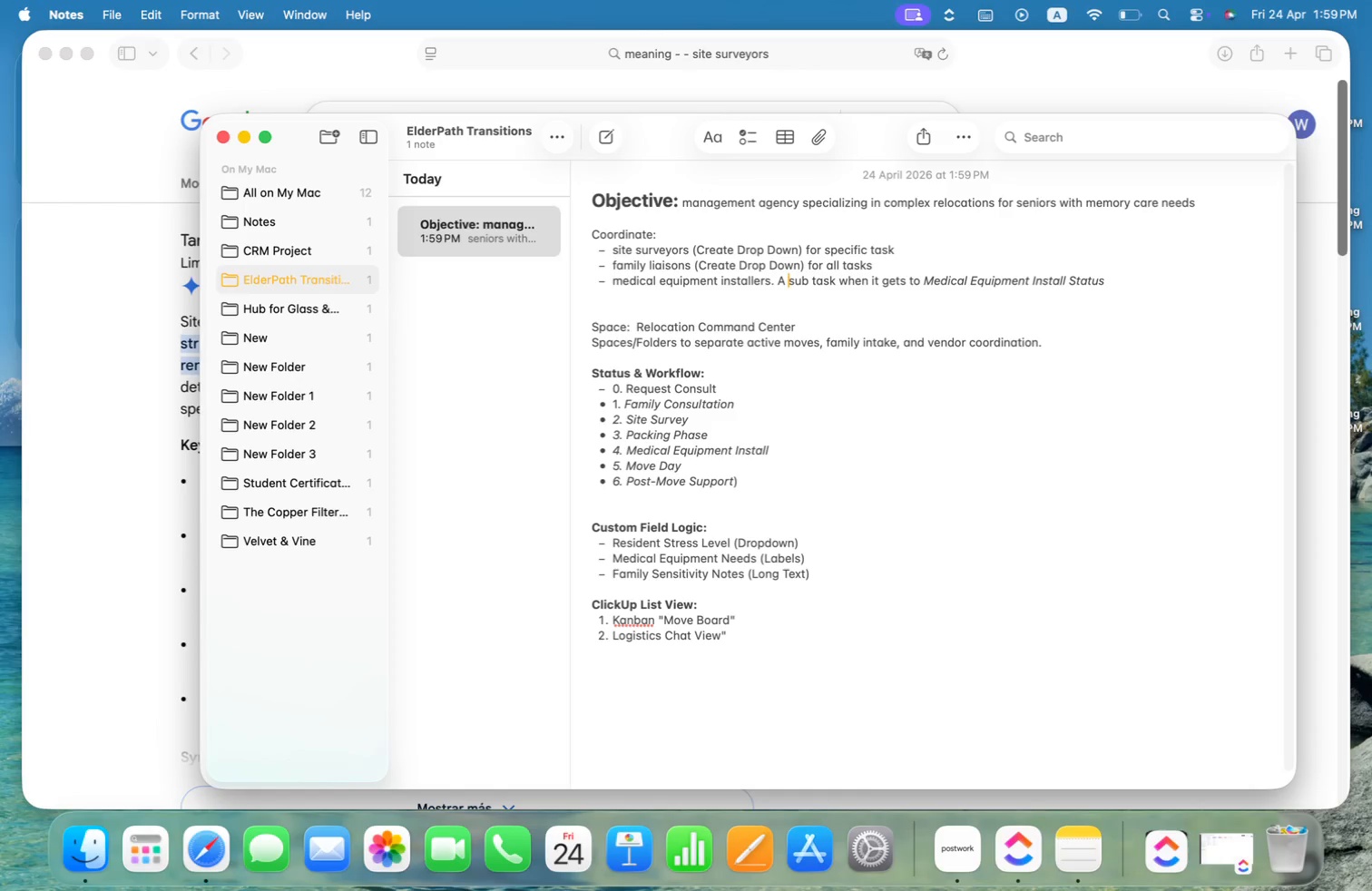 
key(Alt+ArrowLeft)
 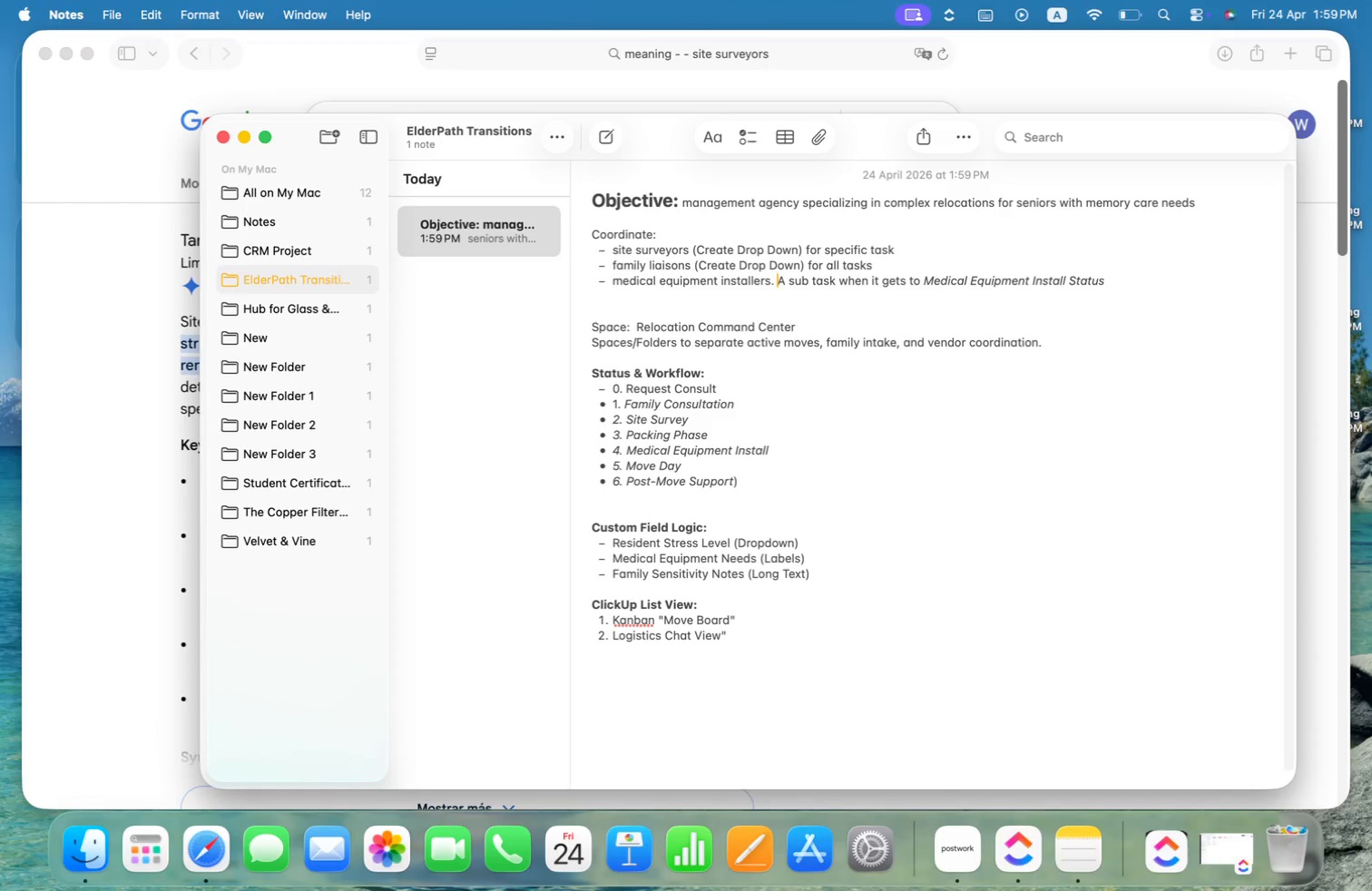 
key(Meta+V)
 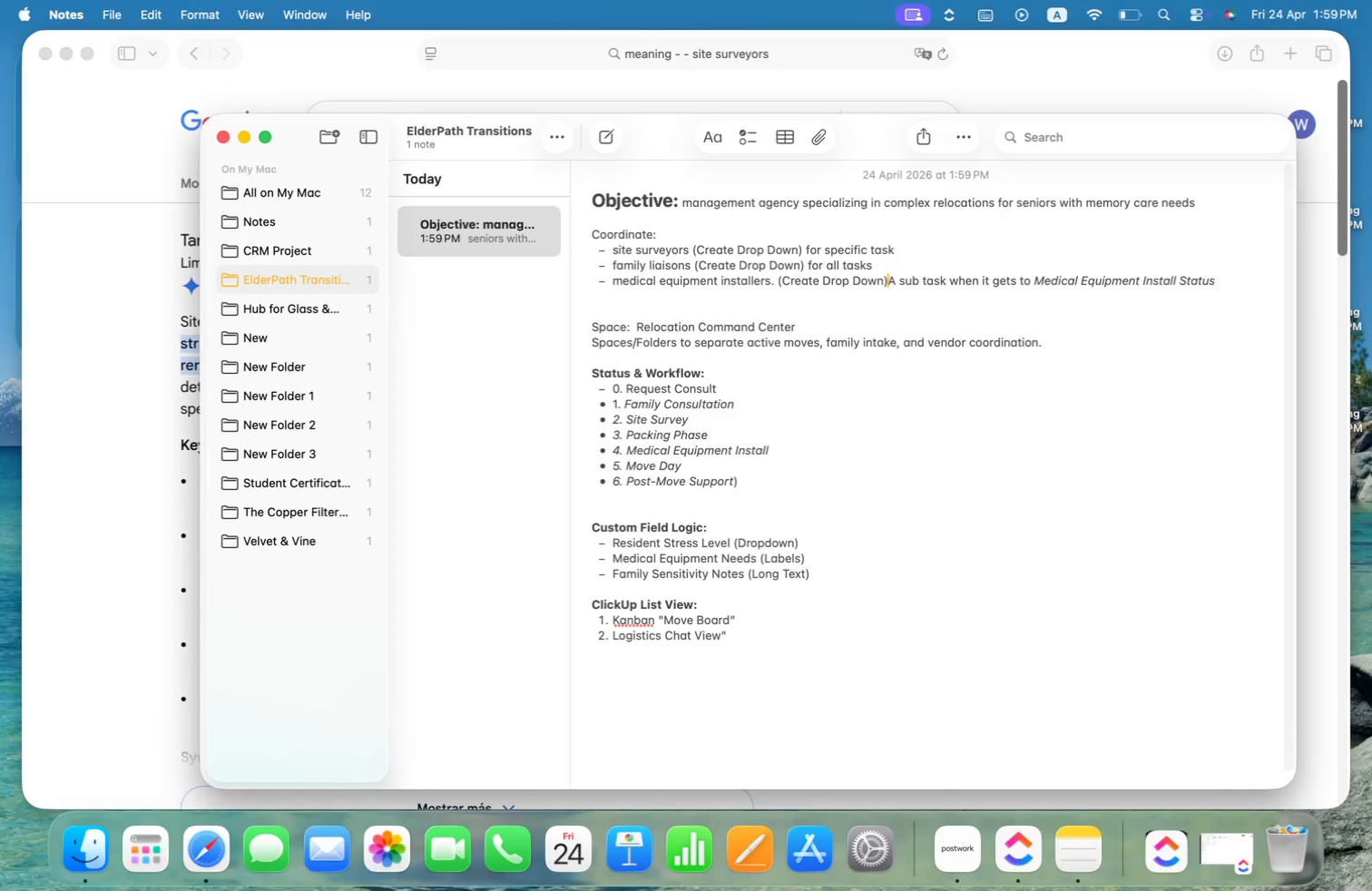 
key(Alt+ArrowLeft)
 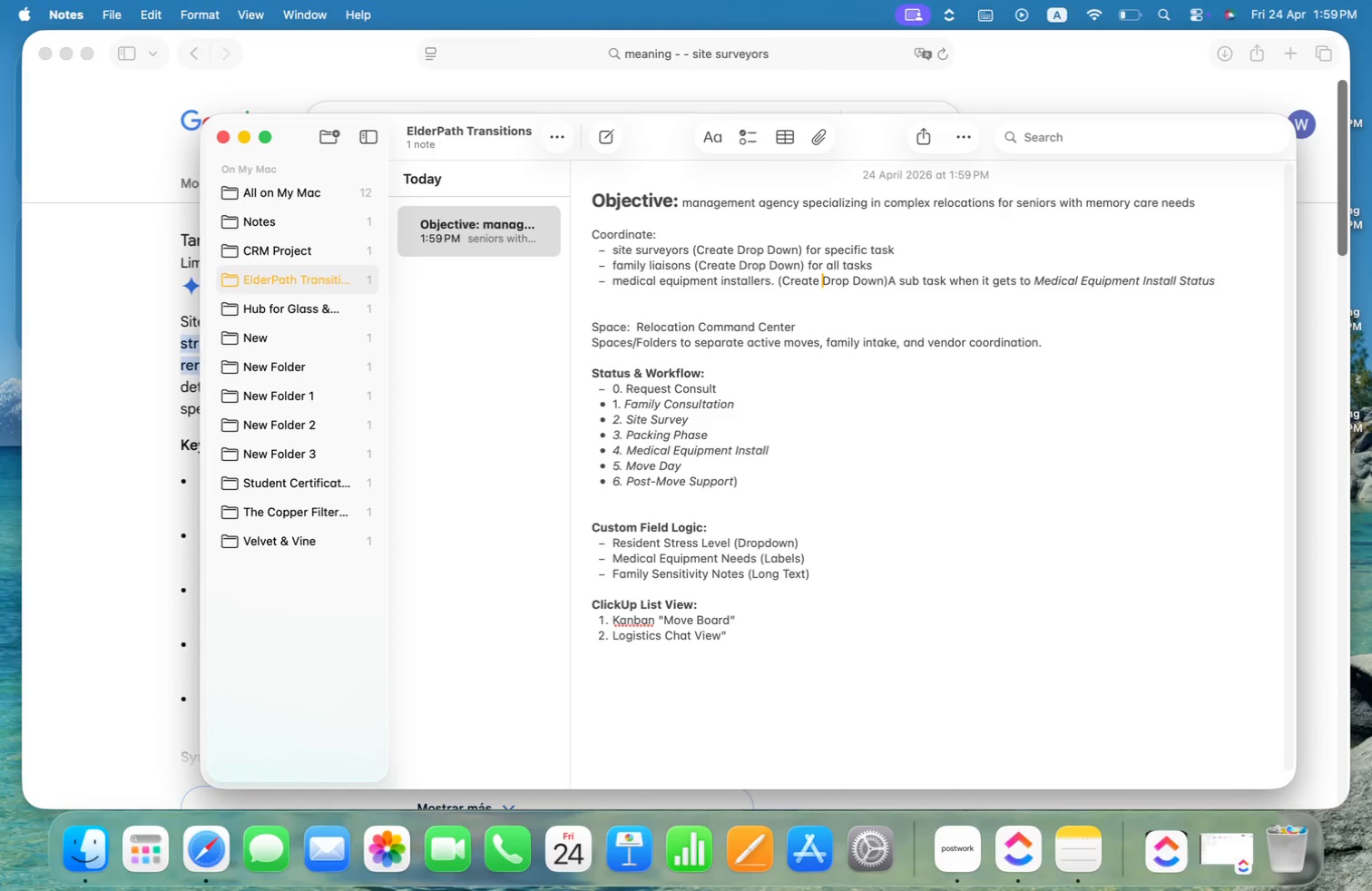 
key(Alt+ArrowLeft)
 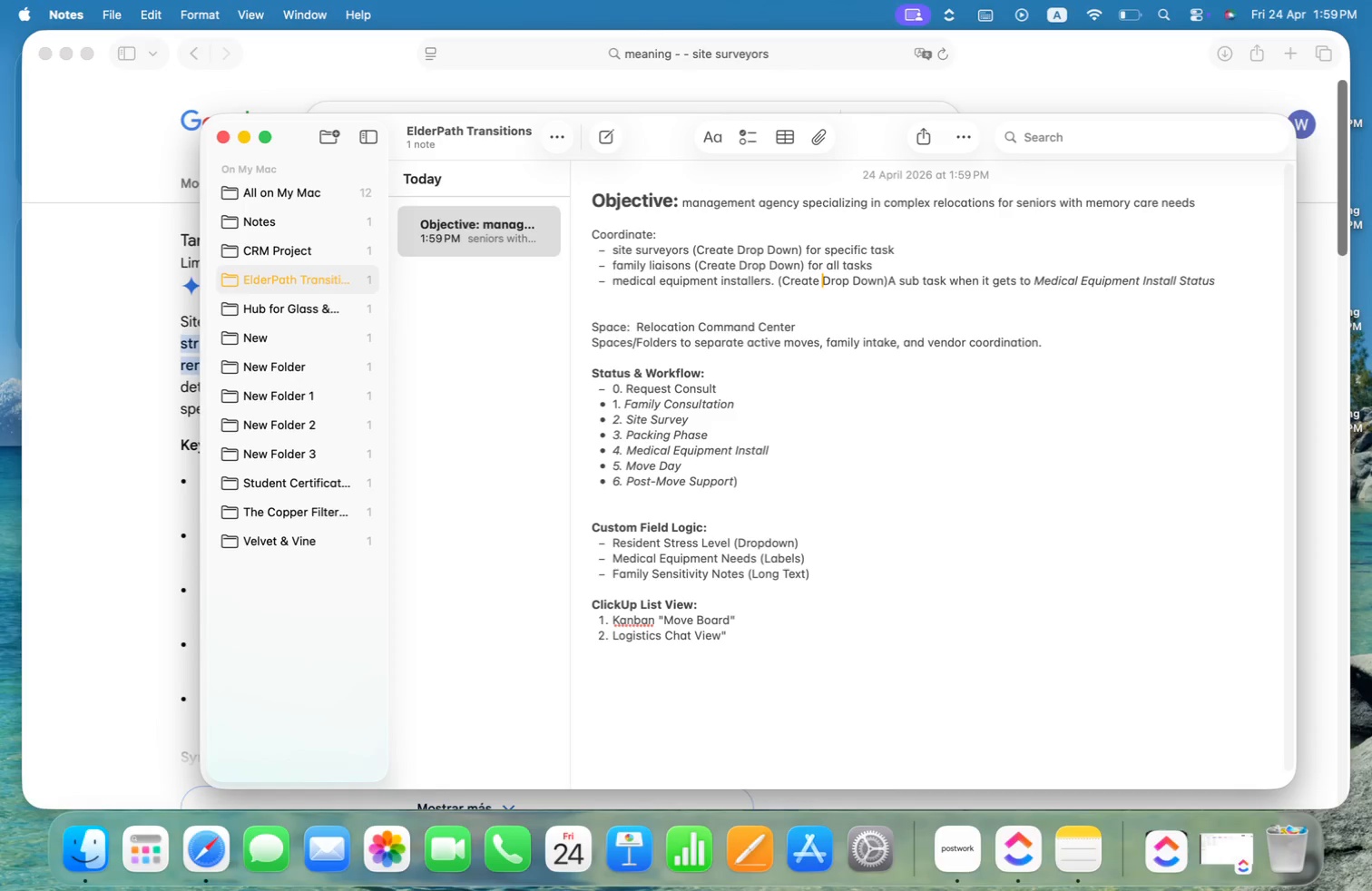 
key(Alt+Shift+ArrowRight)
 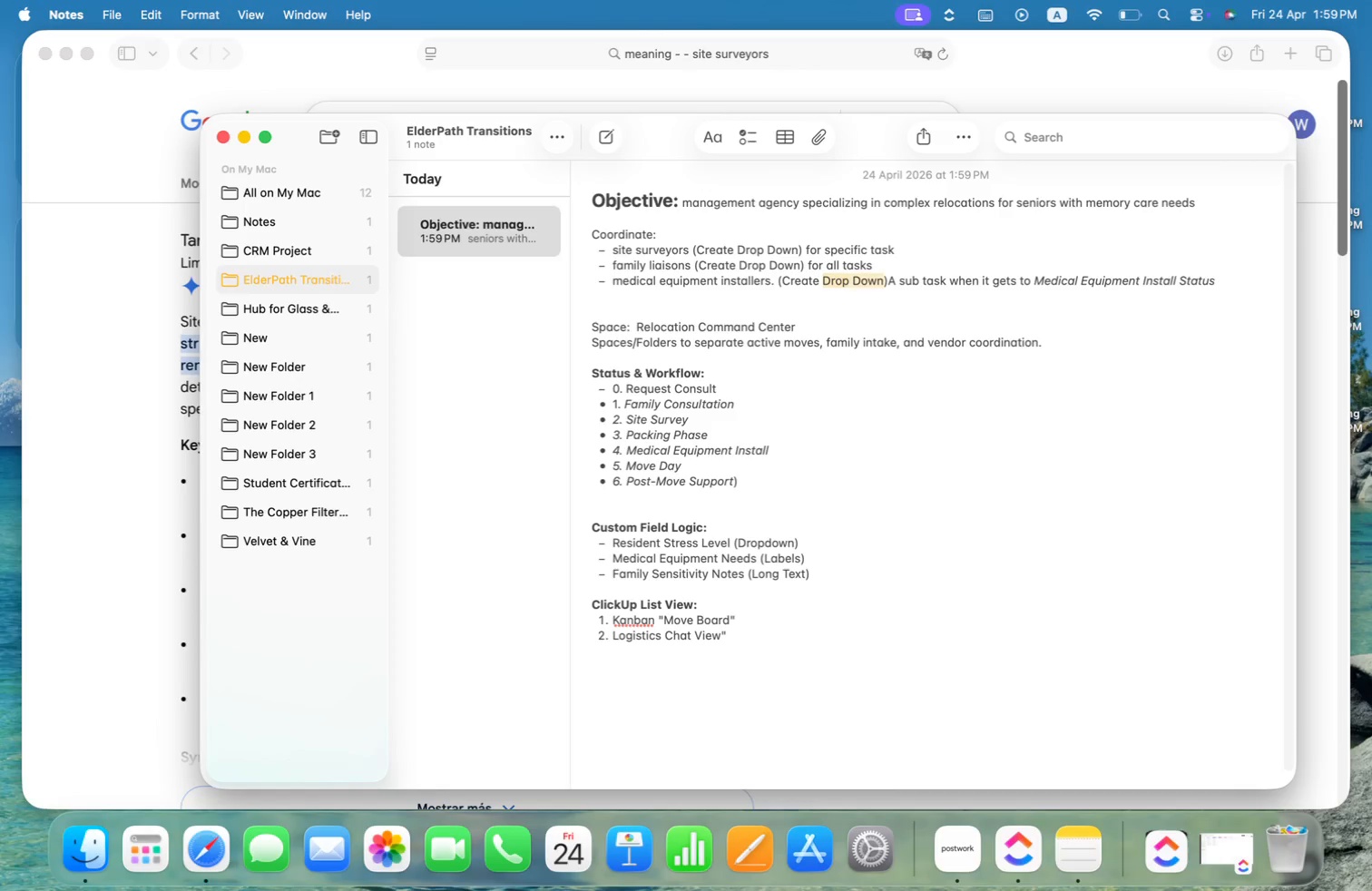 
key(Alt+Shift+ArrowRight)
 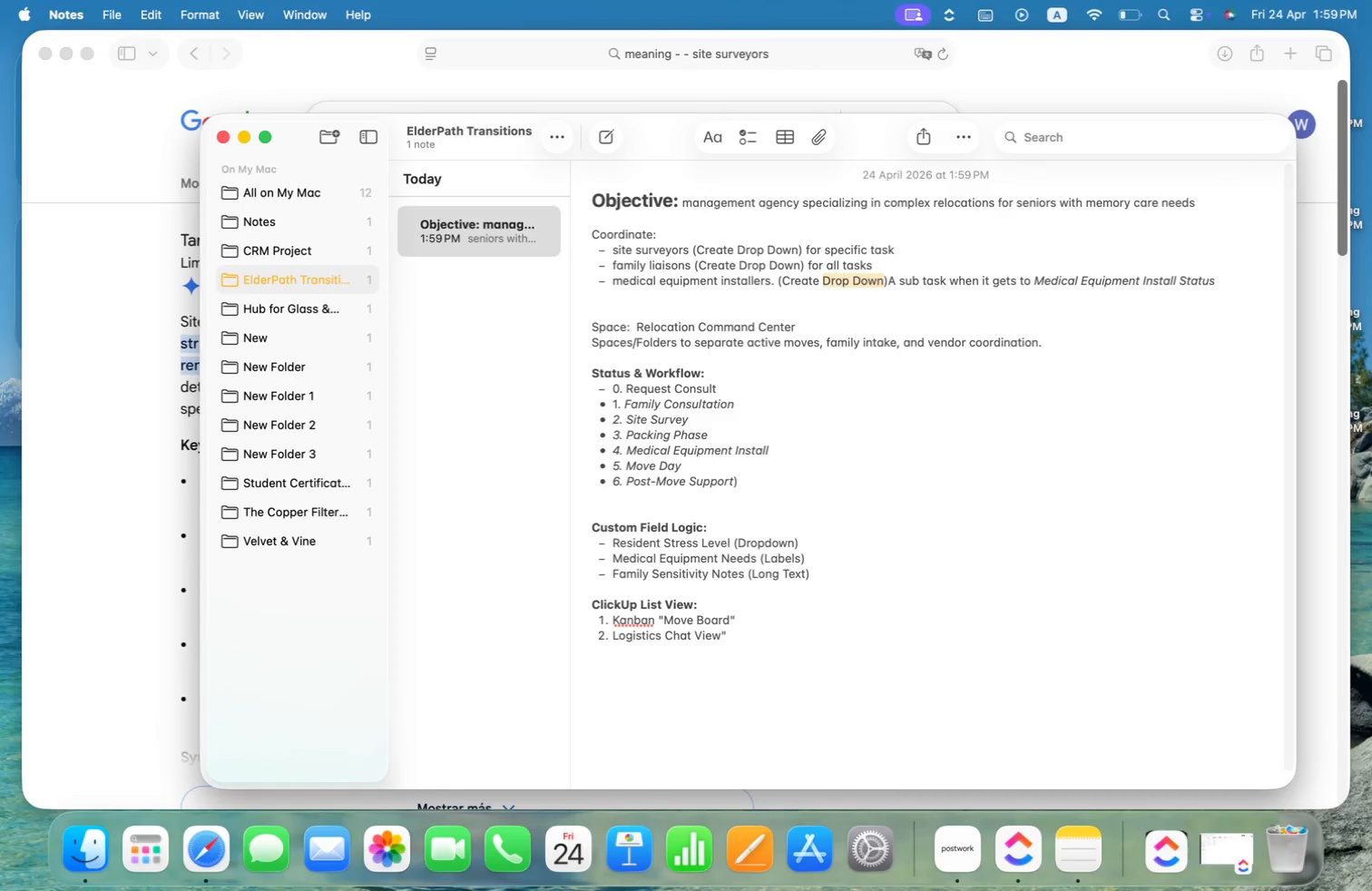 
type(Subtask)
 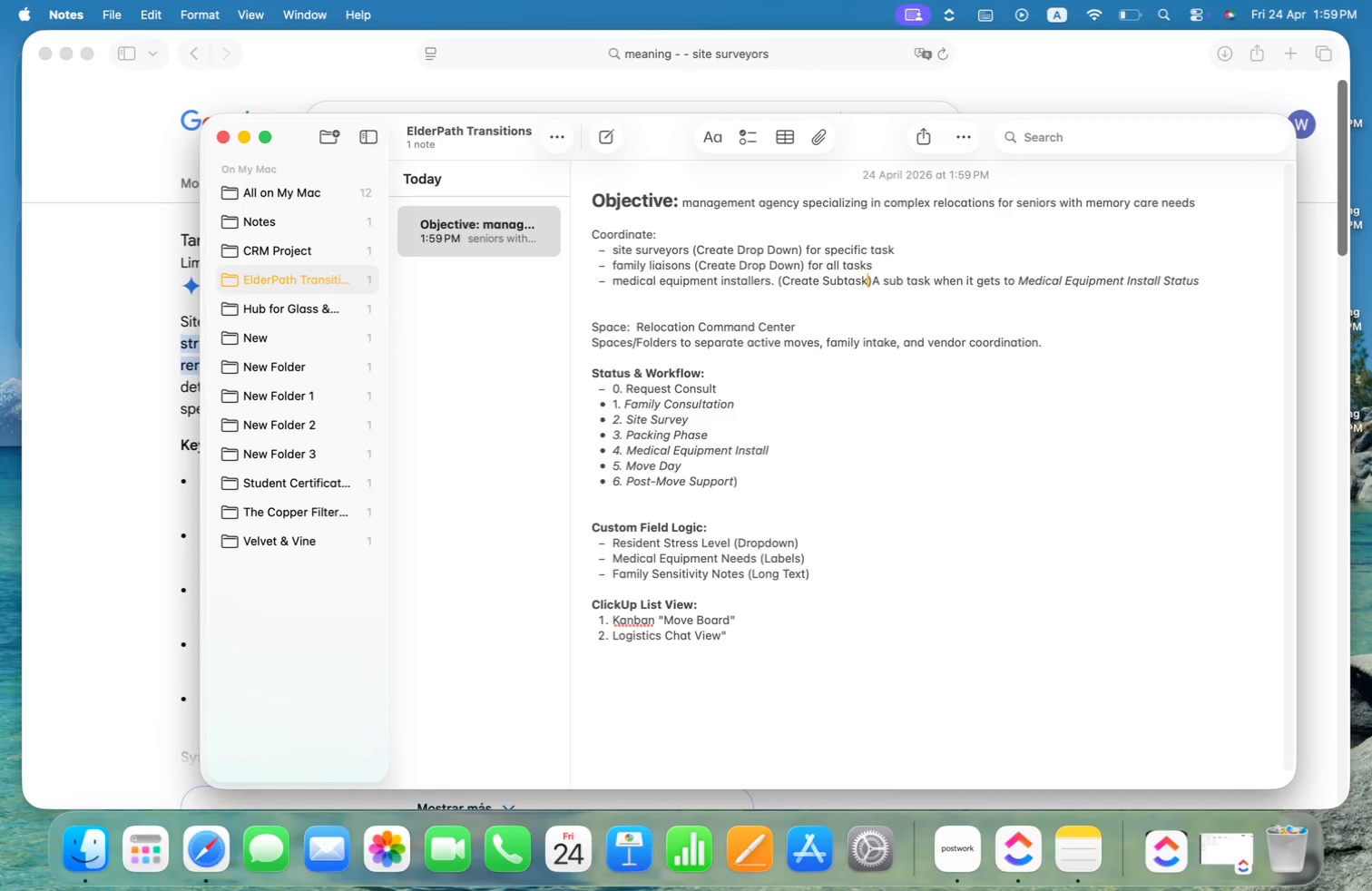 
key(ArrowRight)
 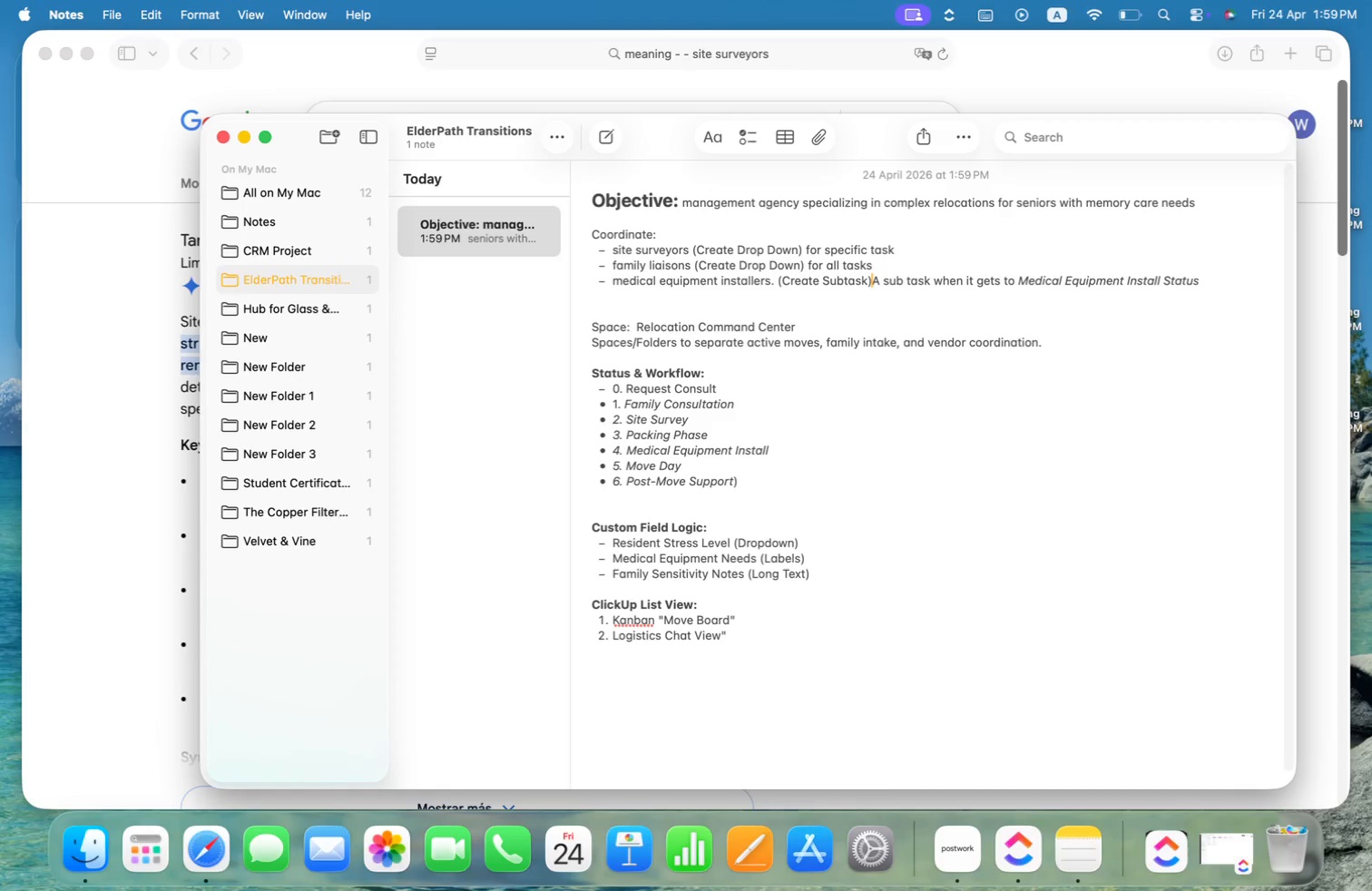 
key(Space)
 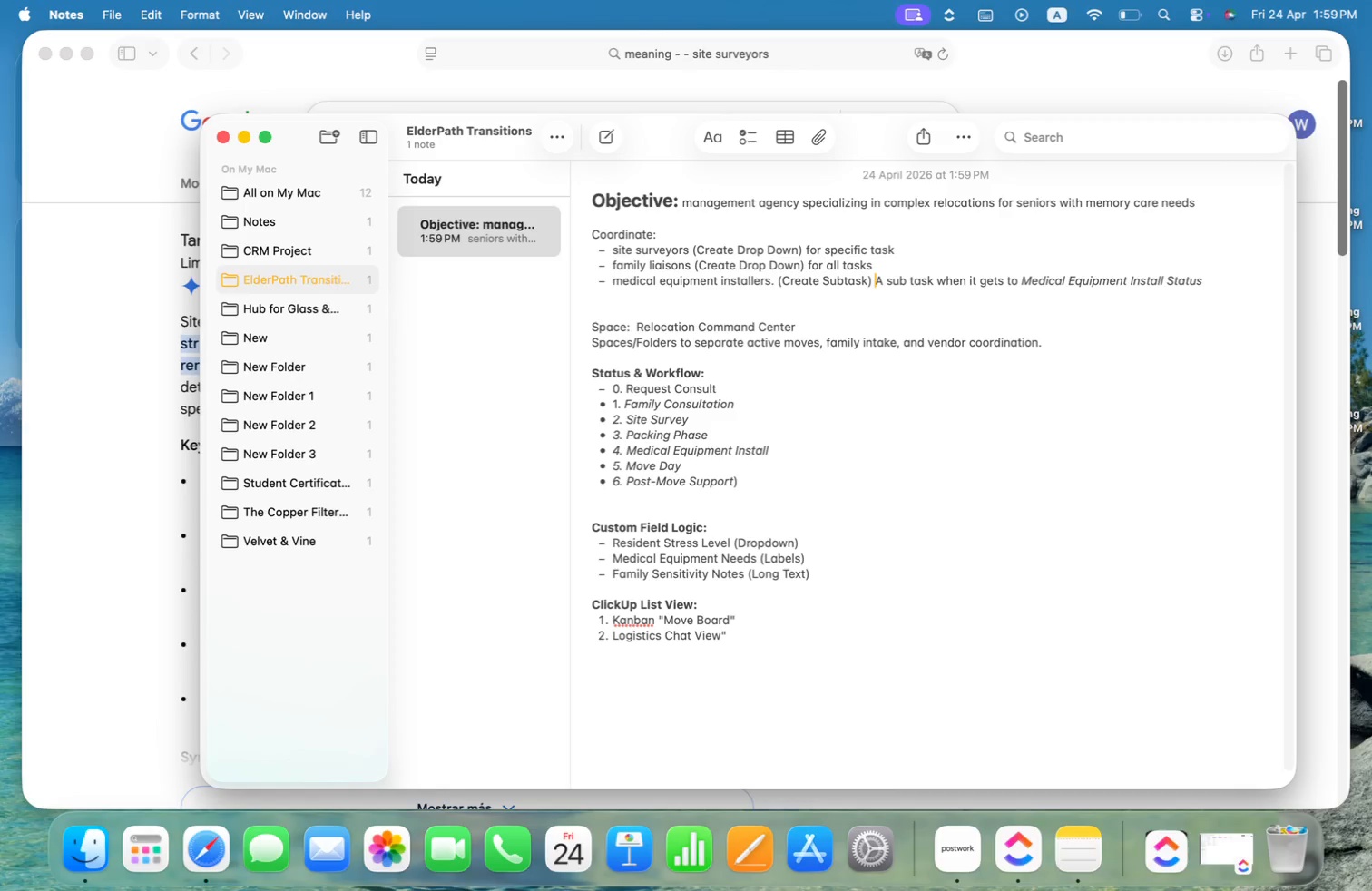 
key(Alt+Shift+ArrowRight)
 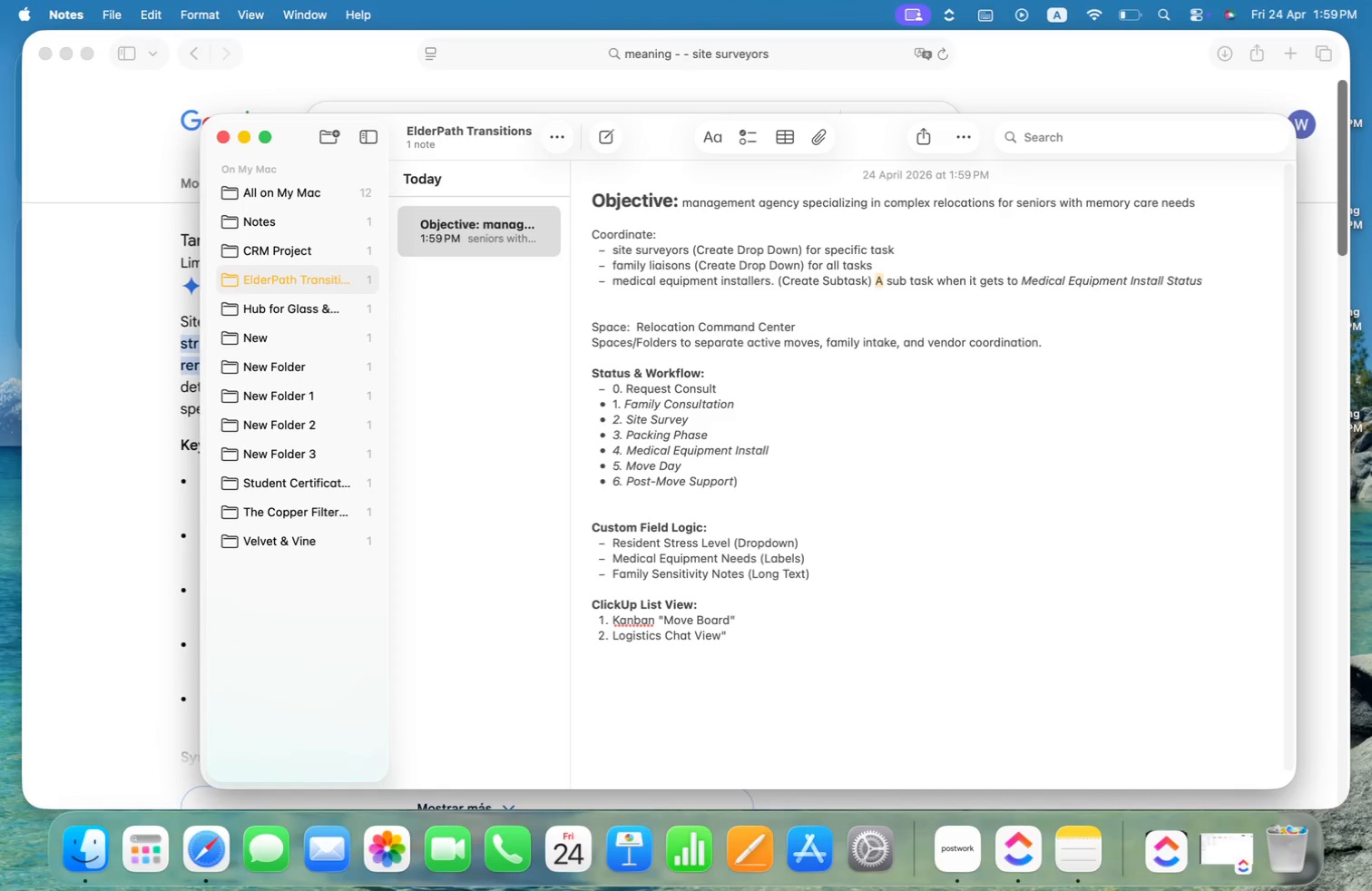 
key(Alt+Shift+ArrowRight)
 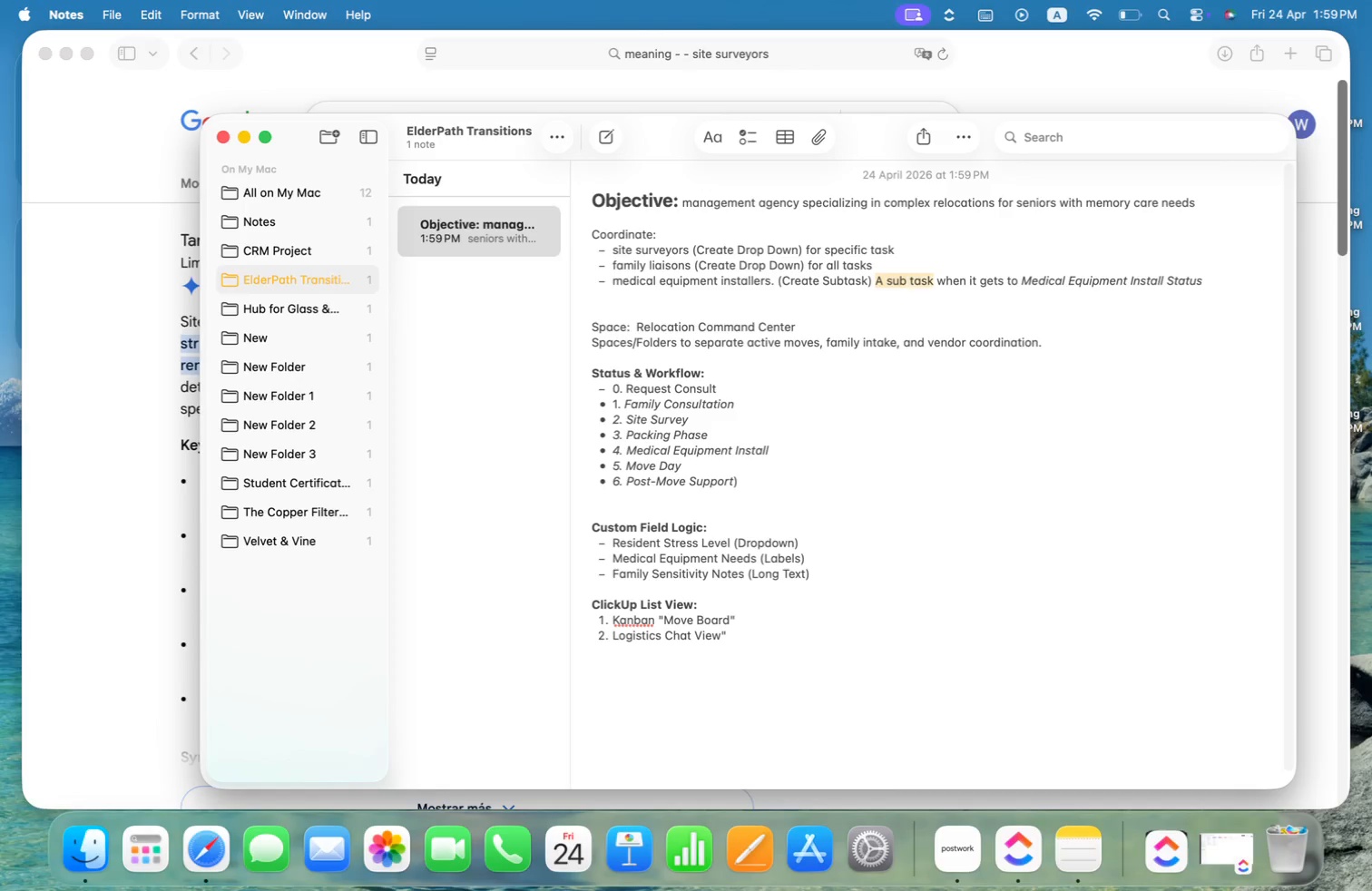 
key(Alt+Shift+ArrowRight)
 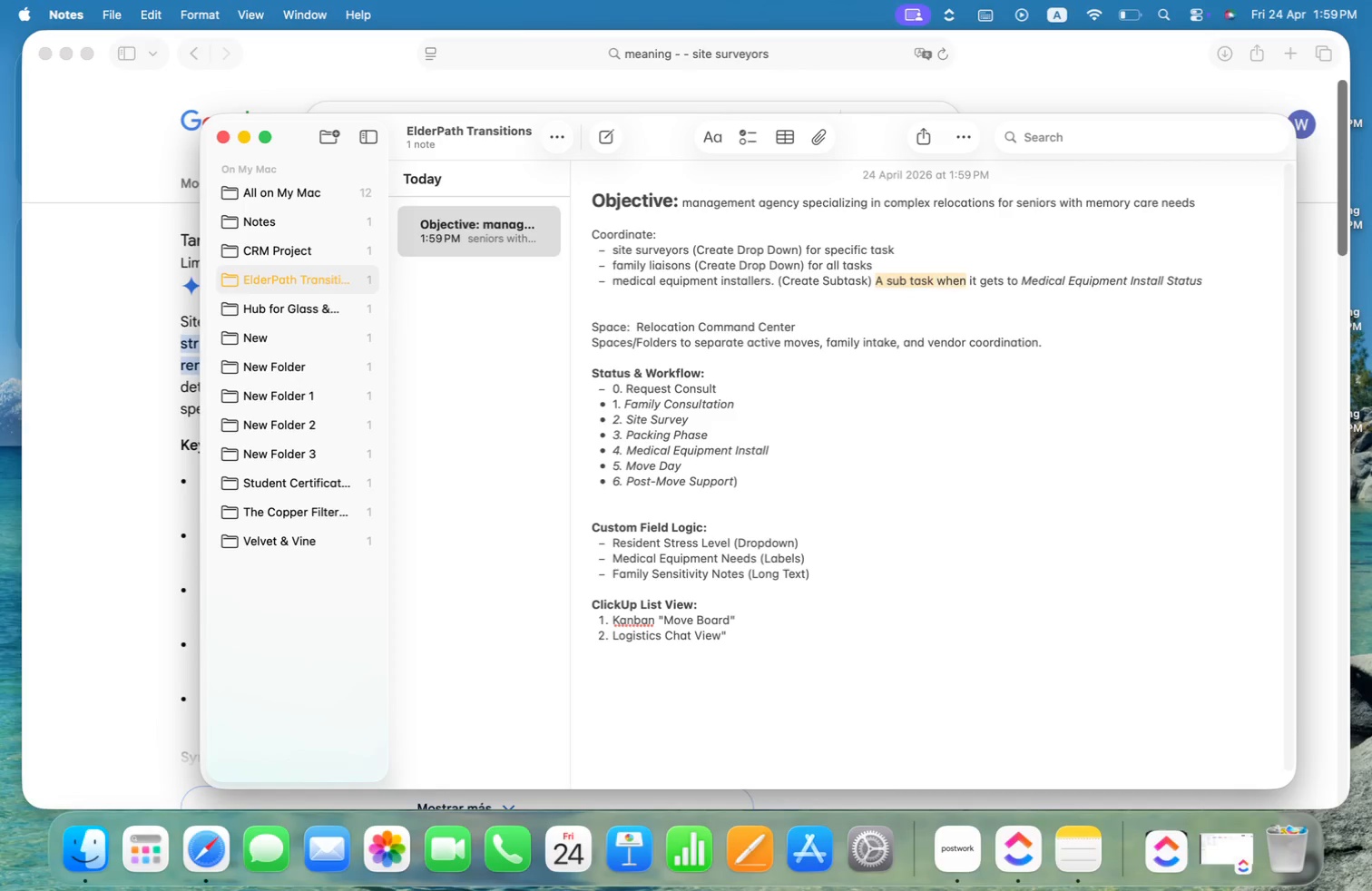 
key(Alt+Shift+ArrowRight)
 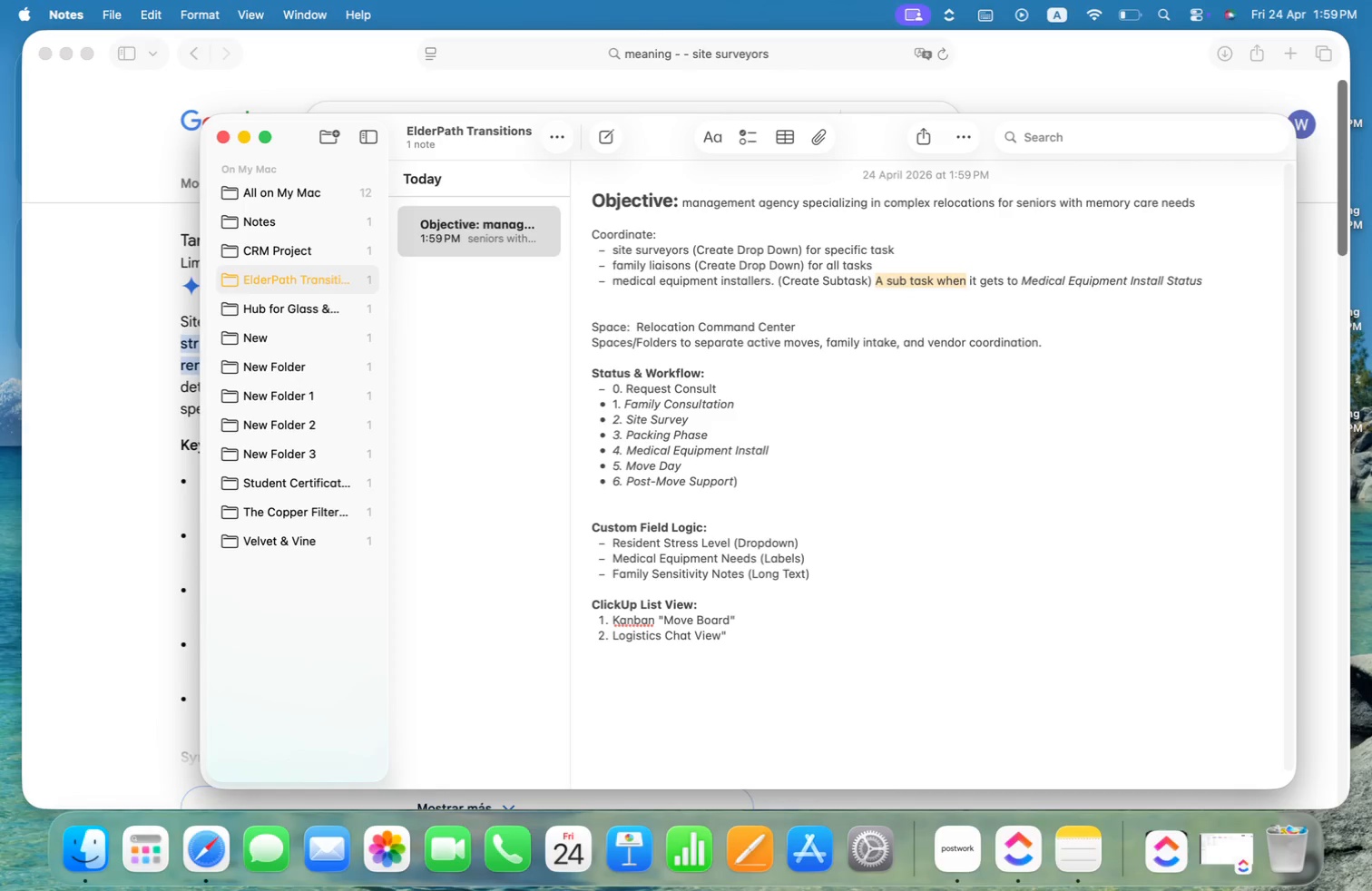 
key(Alt+Shift+ArrowLeft)
 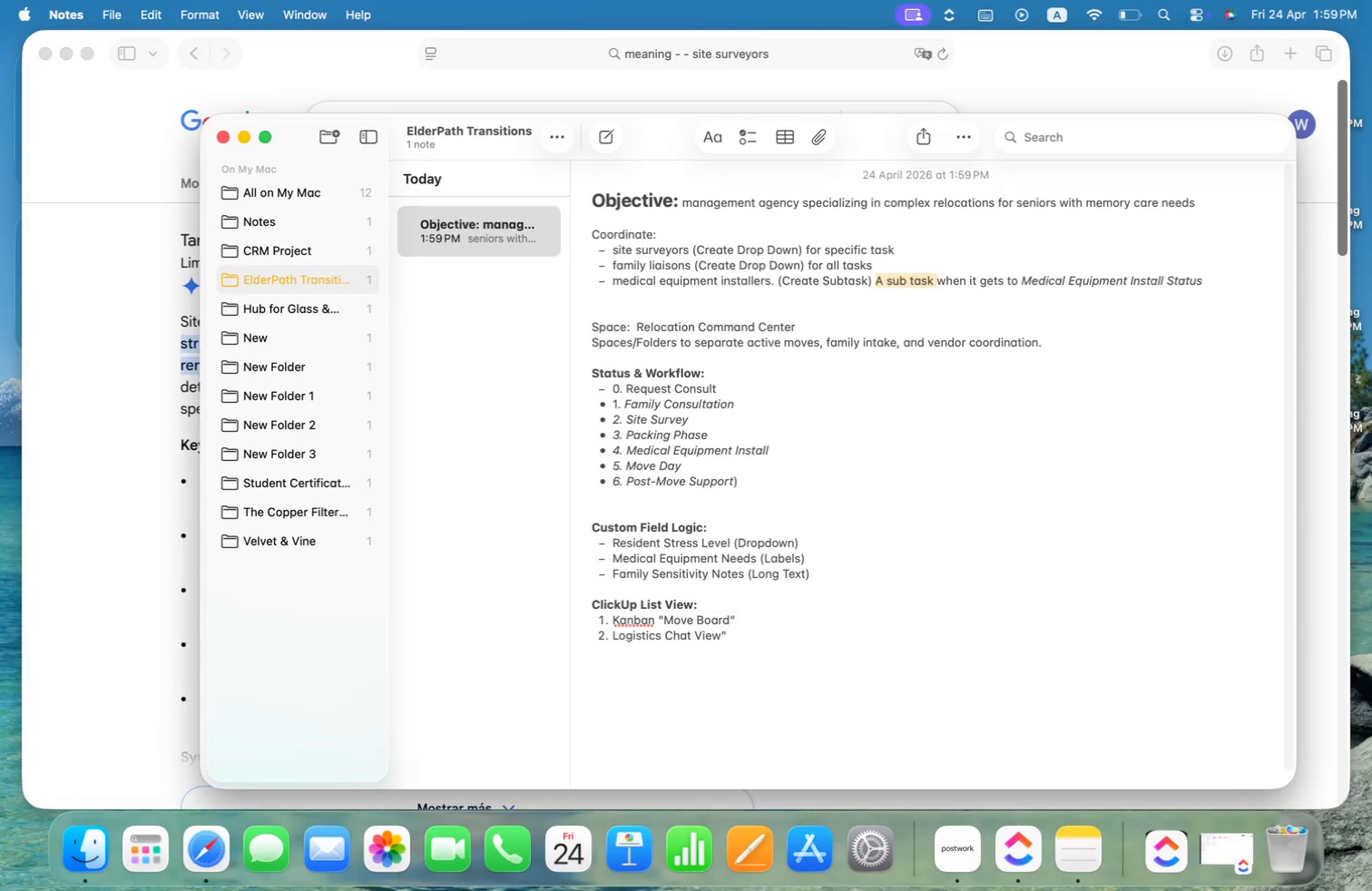 
key(Backspace)
 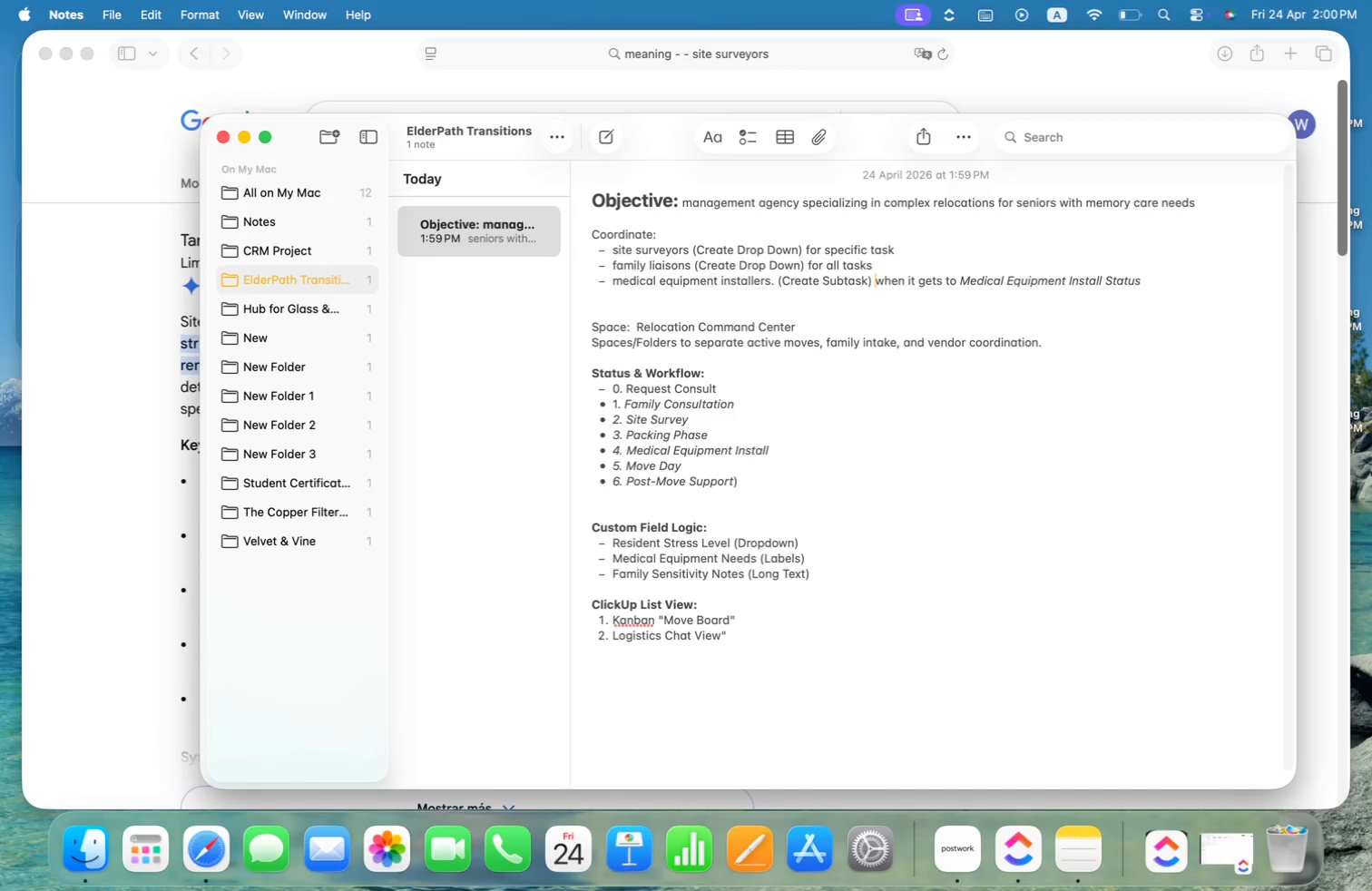 
key(Alt+ArrowRight)
 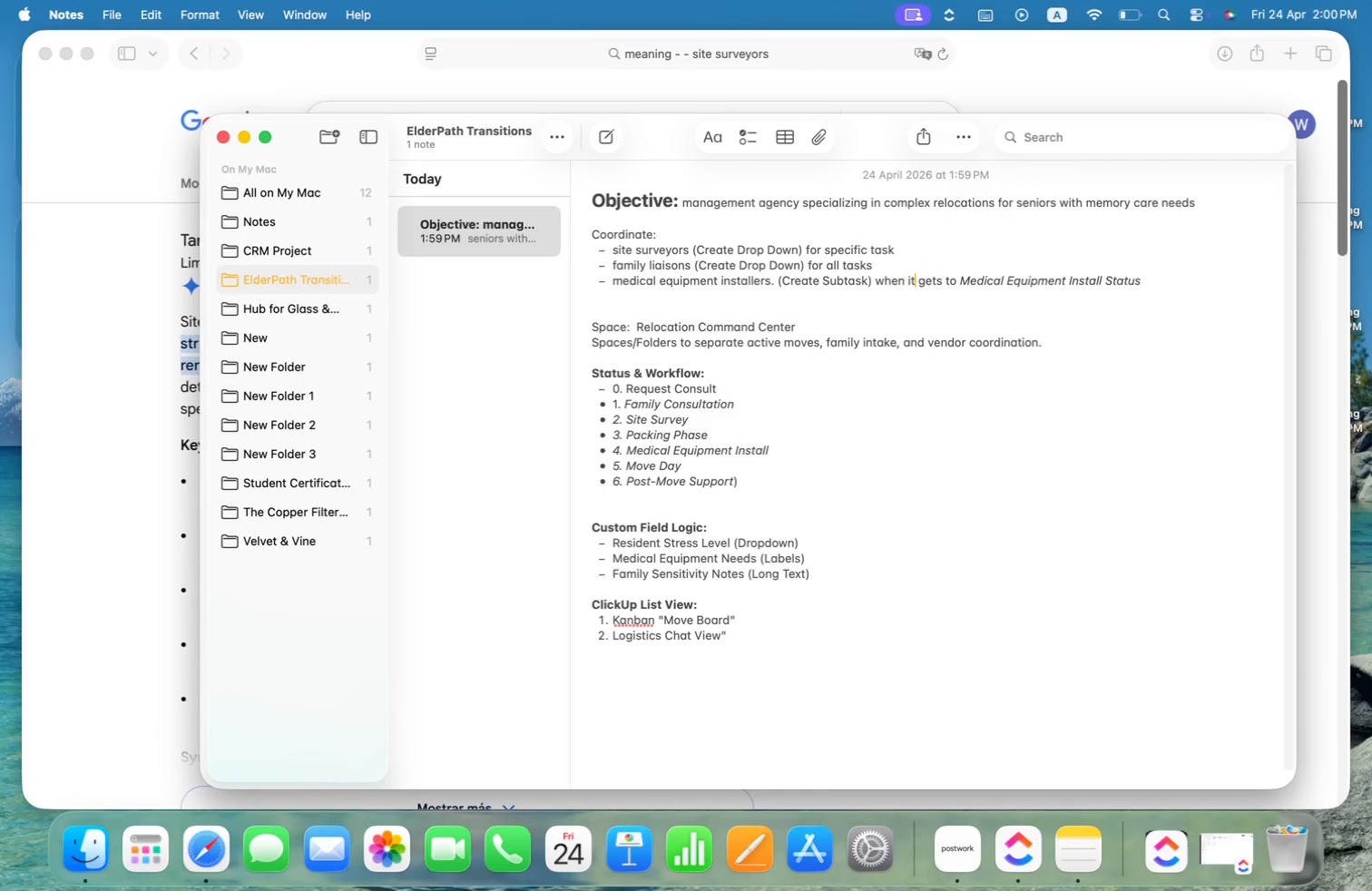 
hold_key(key=ArrowRight, duration=1.05)
 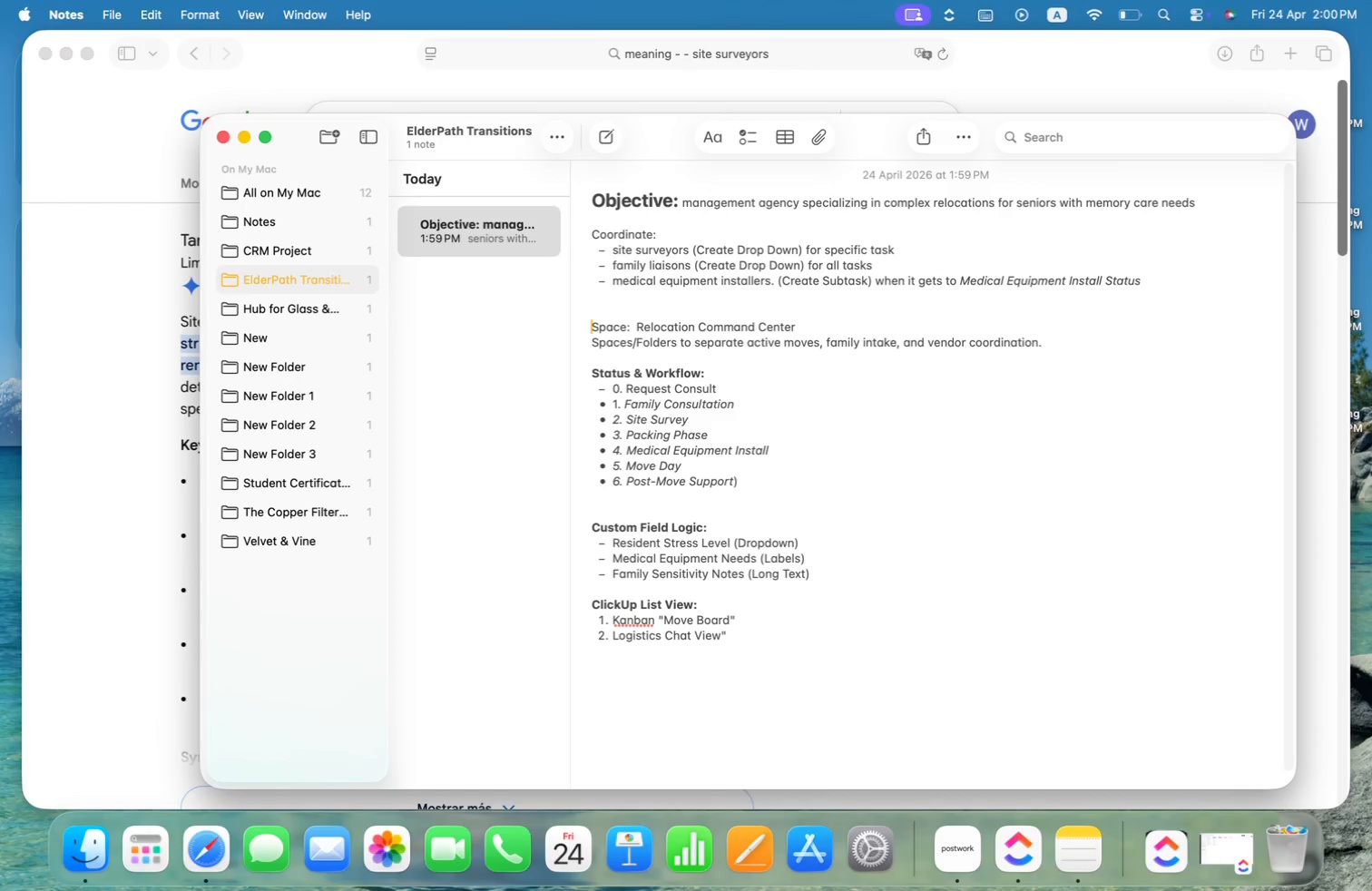 
key(Alt+ArrowLeft)
 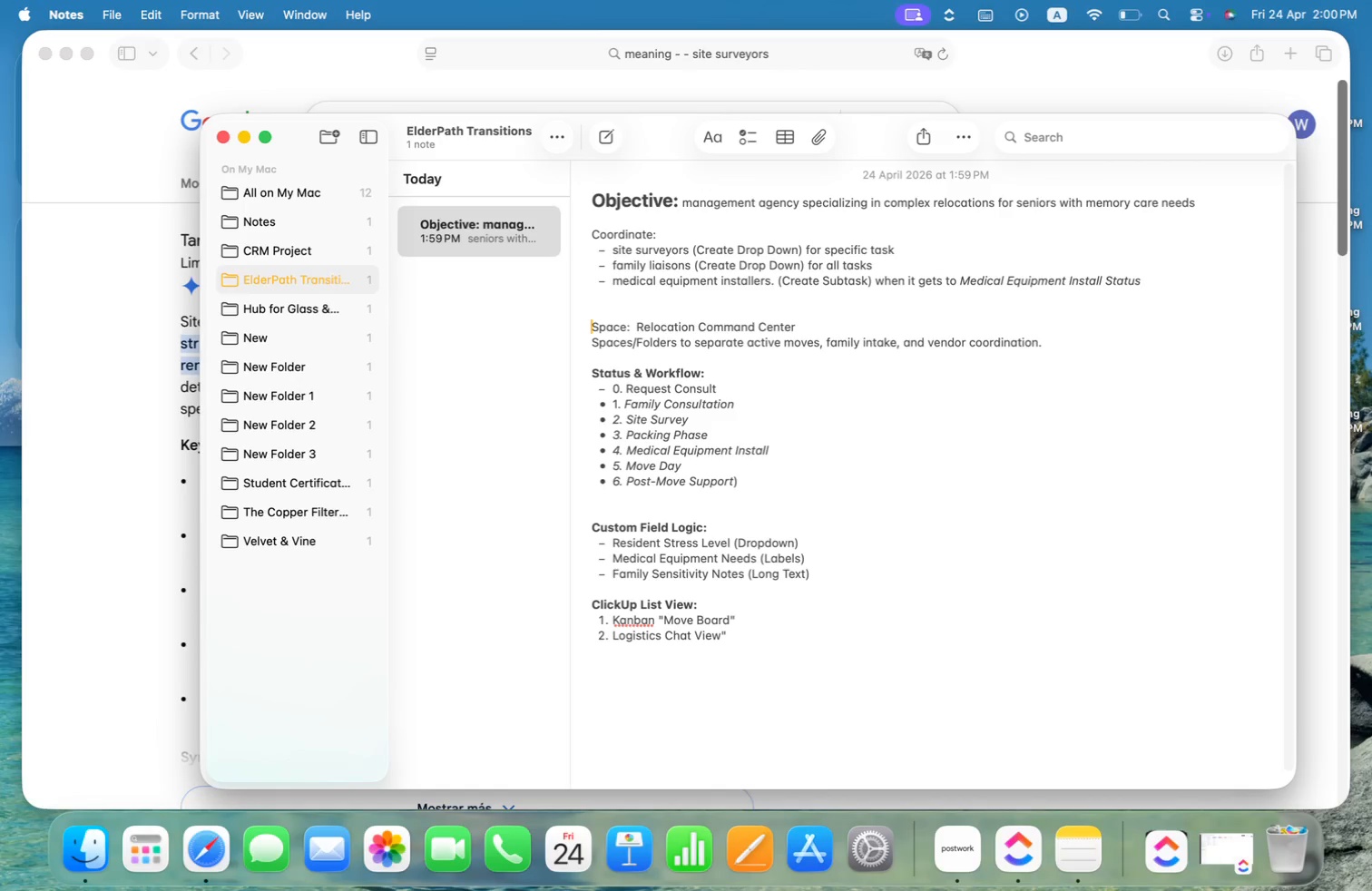 
key(ArrowUp)
 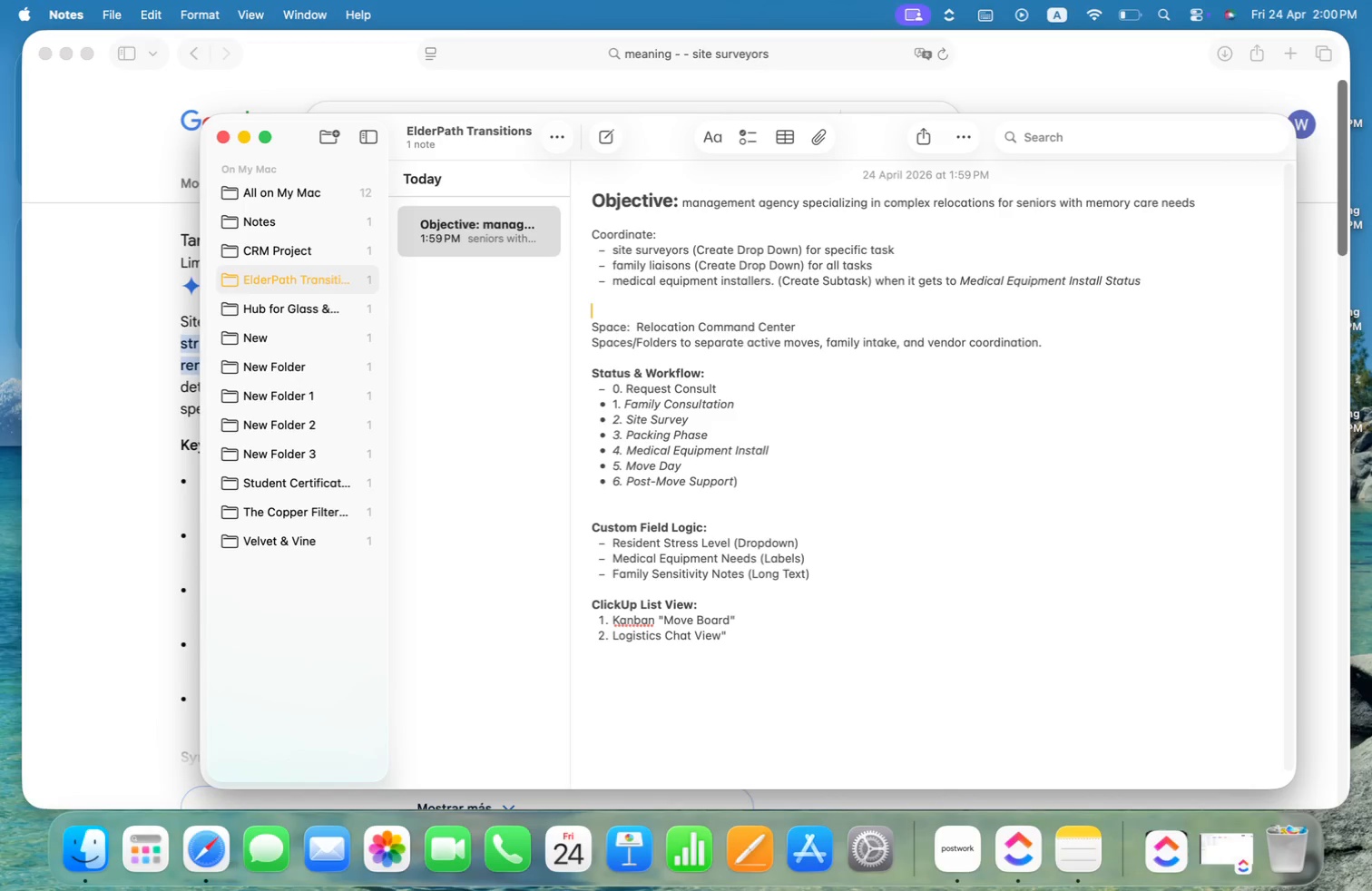 
key(ArrowUp)
 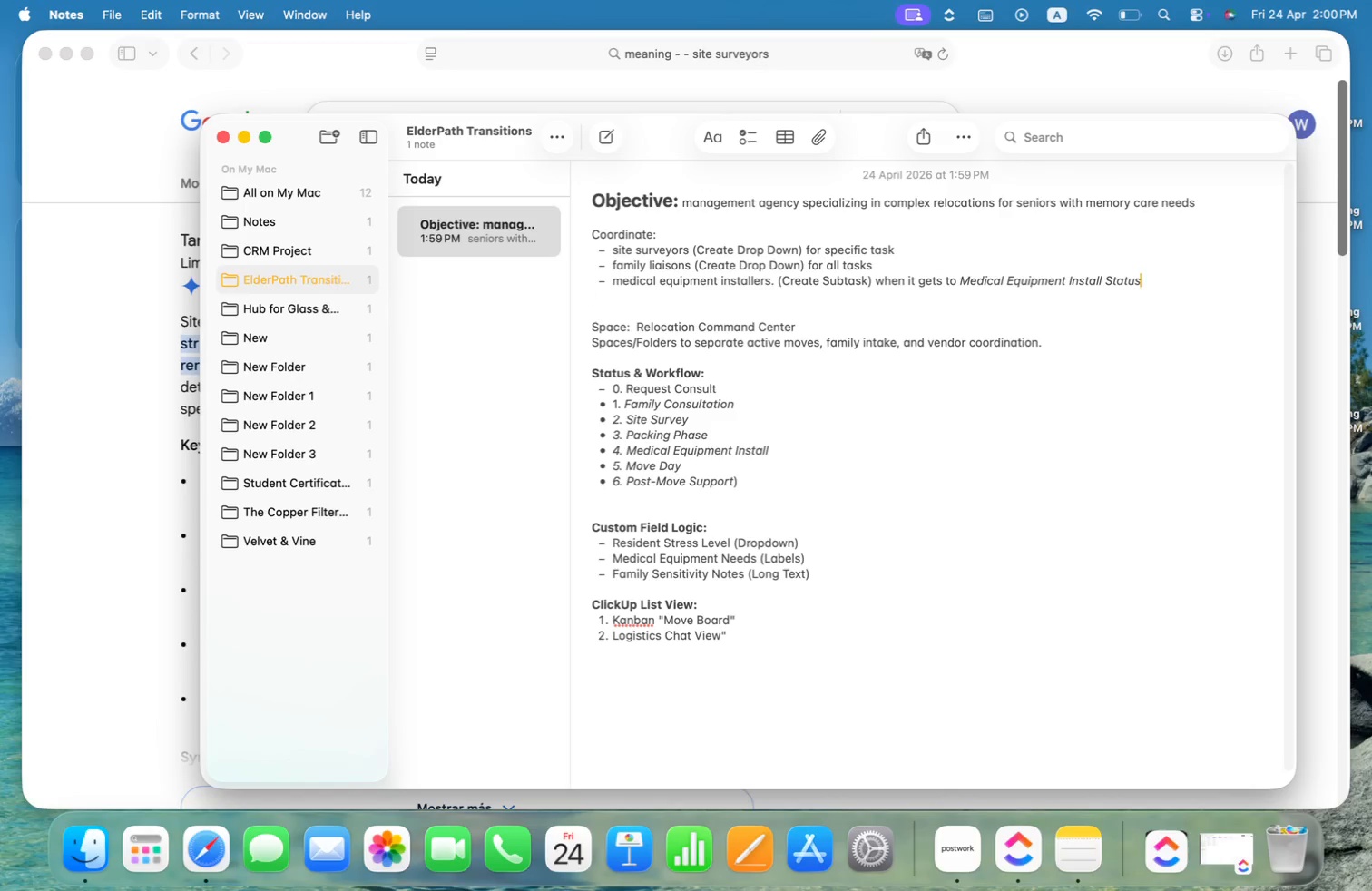 
key(ArrowLeft)
 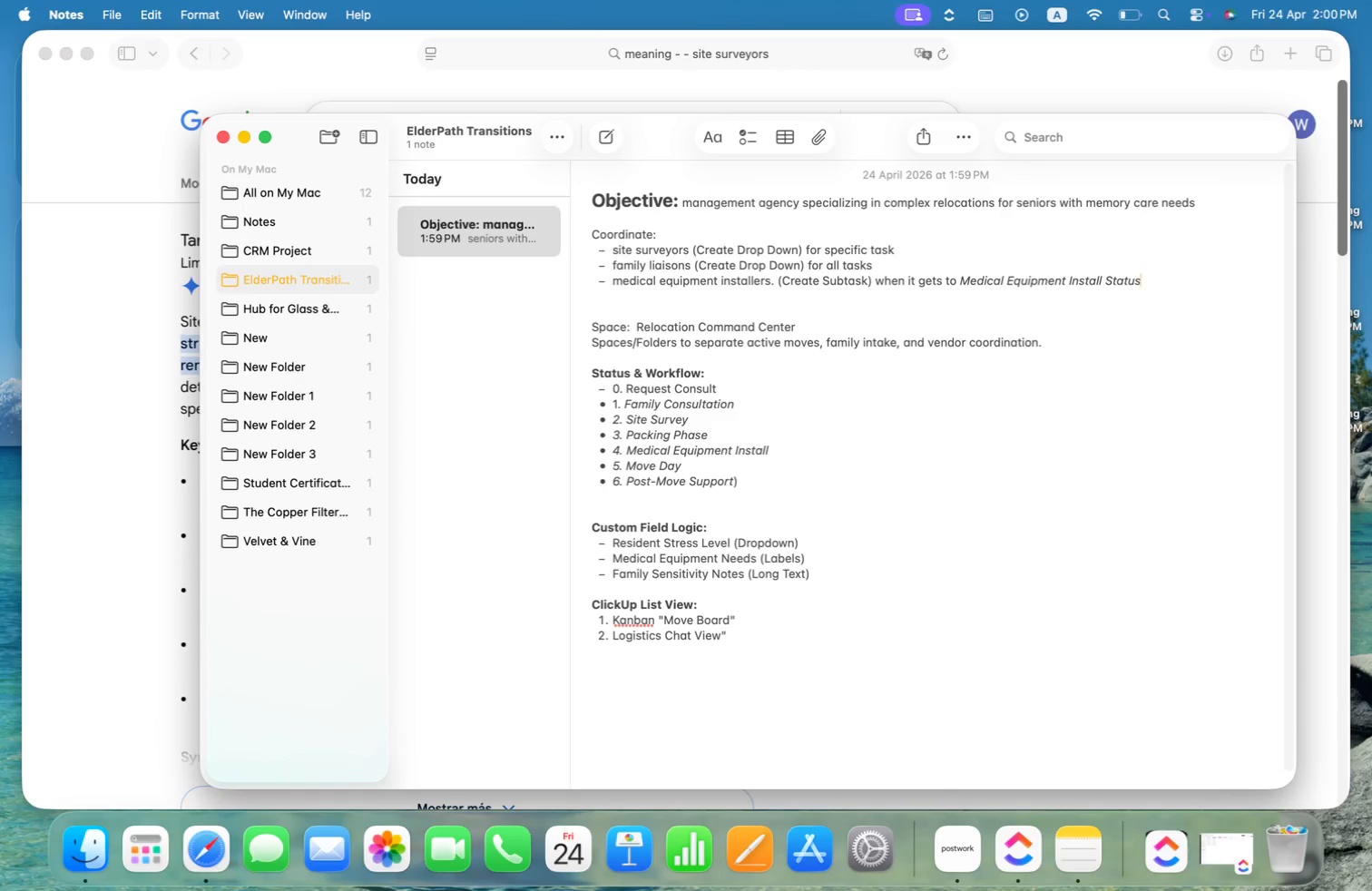 
key(Space)
 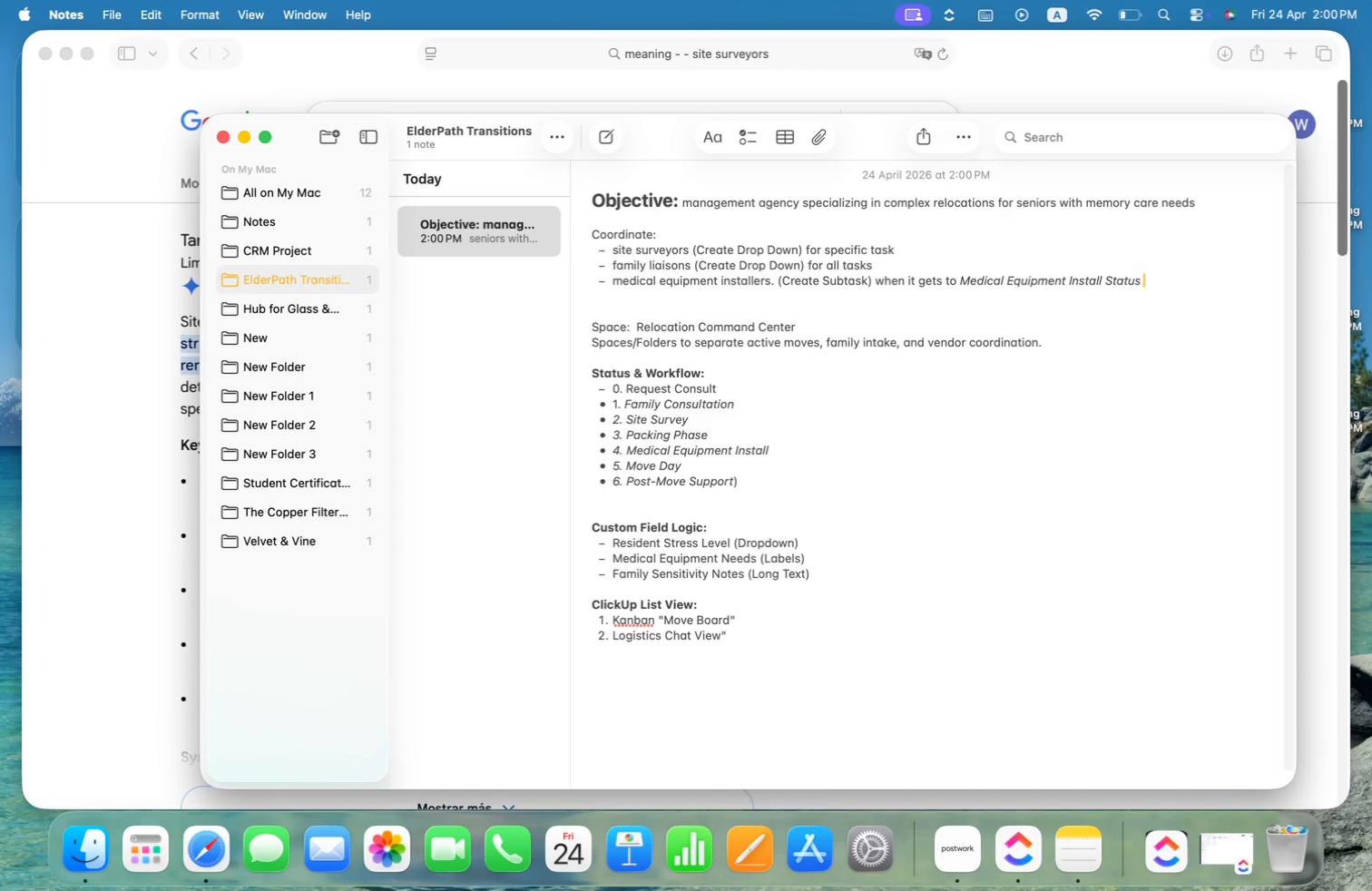 
wait(22.72)
 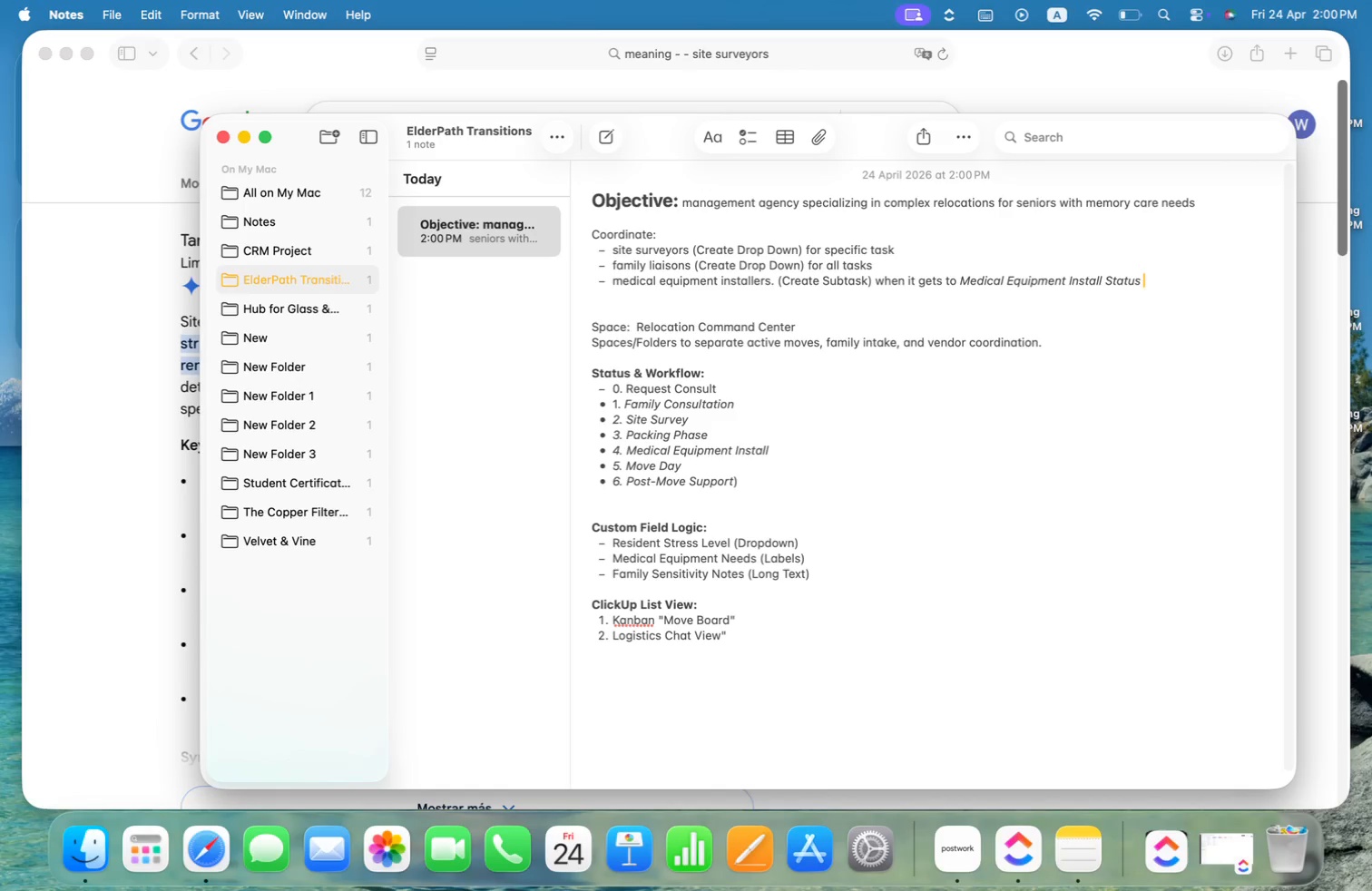 
left_click([869, 278])
 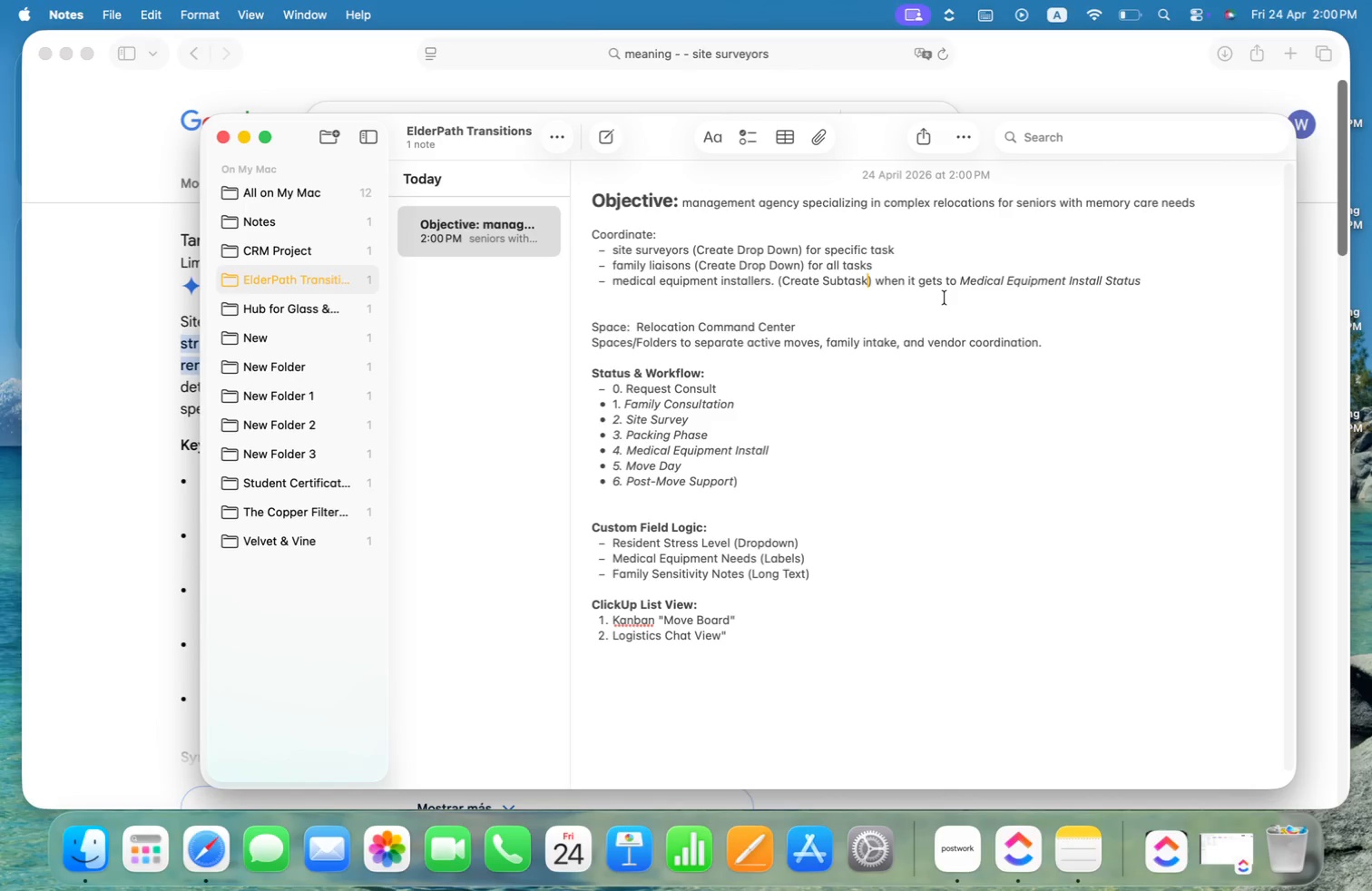 
type( or check list)
 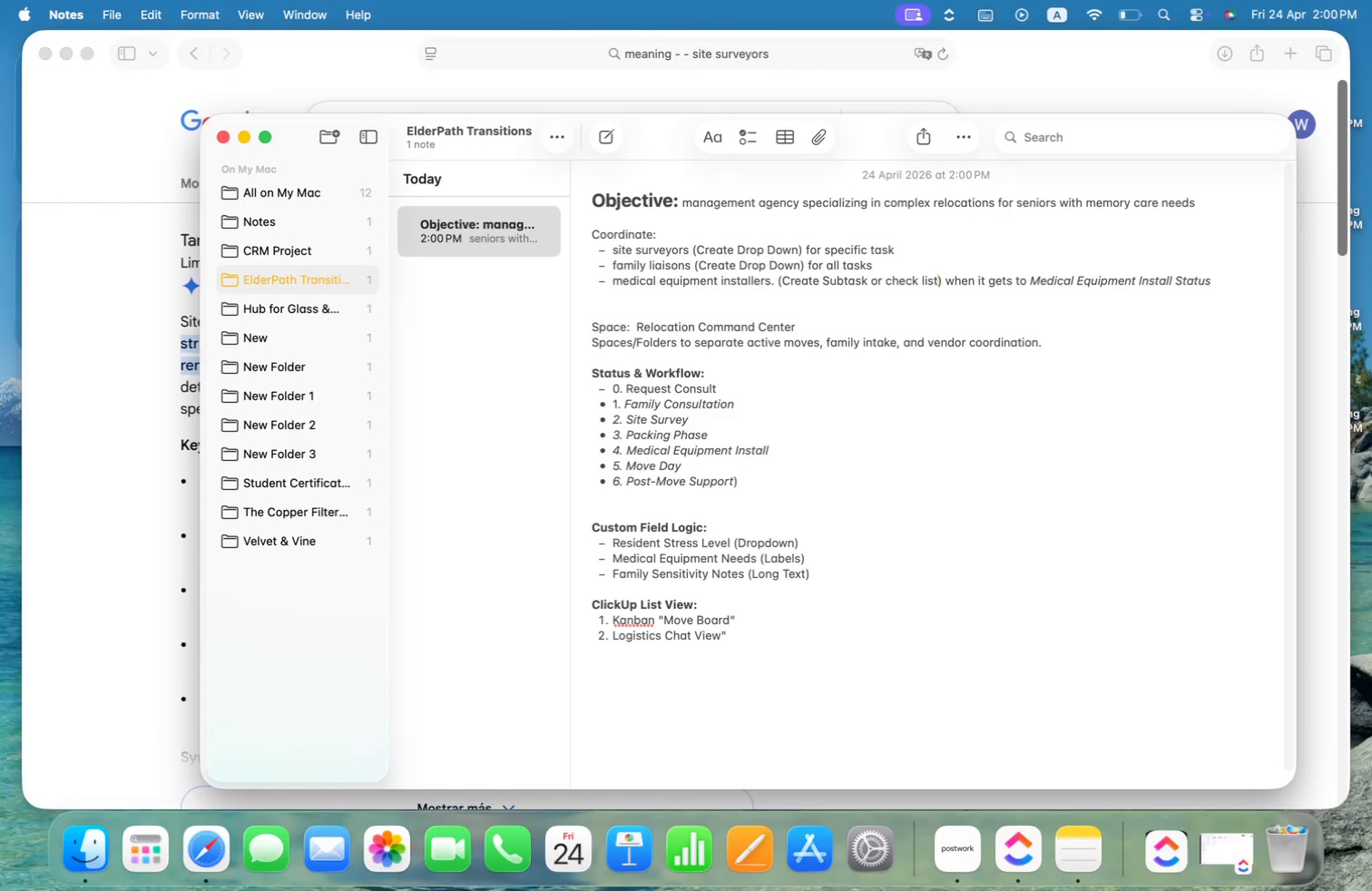 
key(Meta+ArrowRight)
 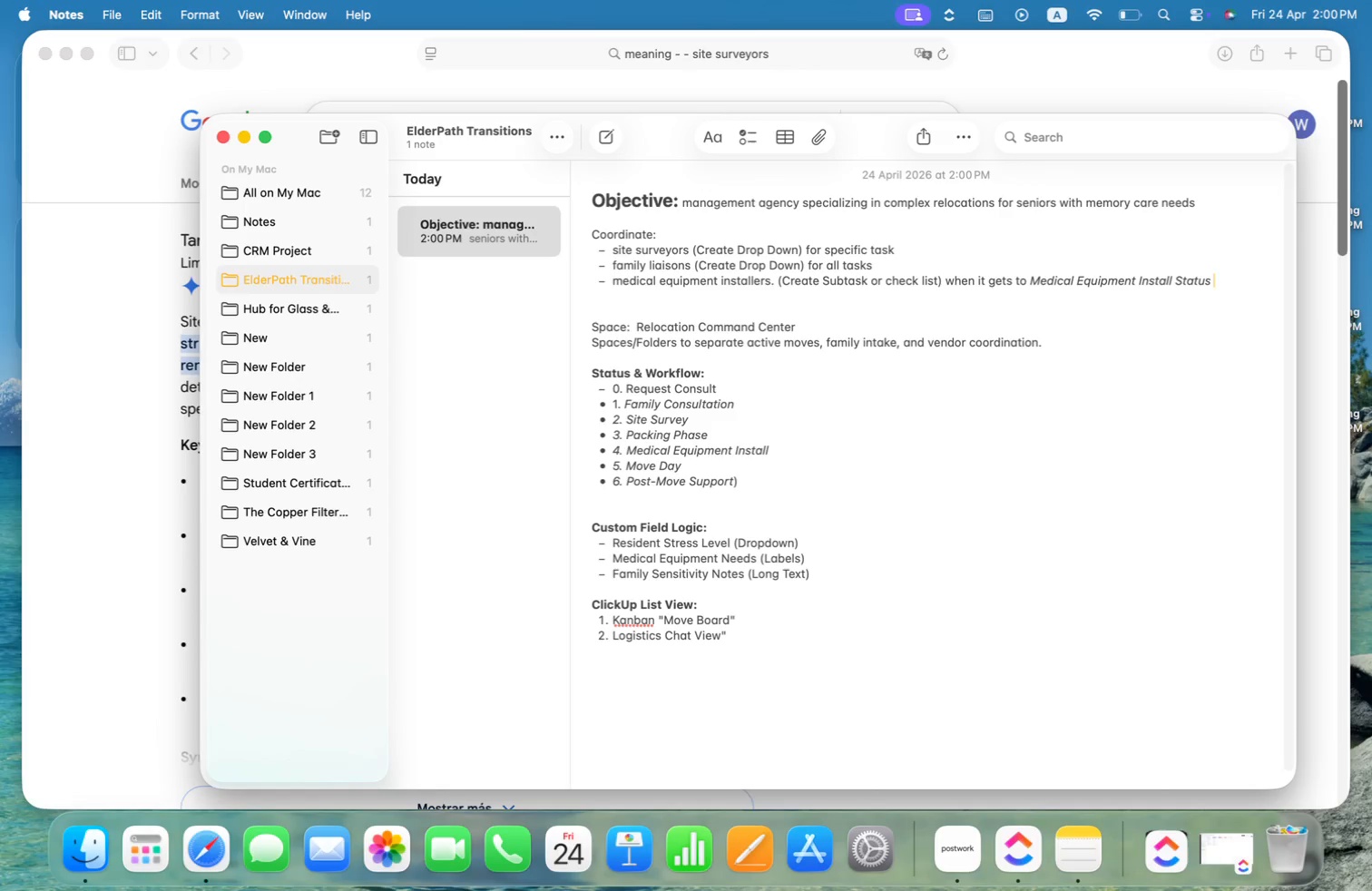 
key(Backspace)
type( to fill all the user requirements.)
 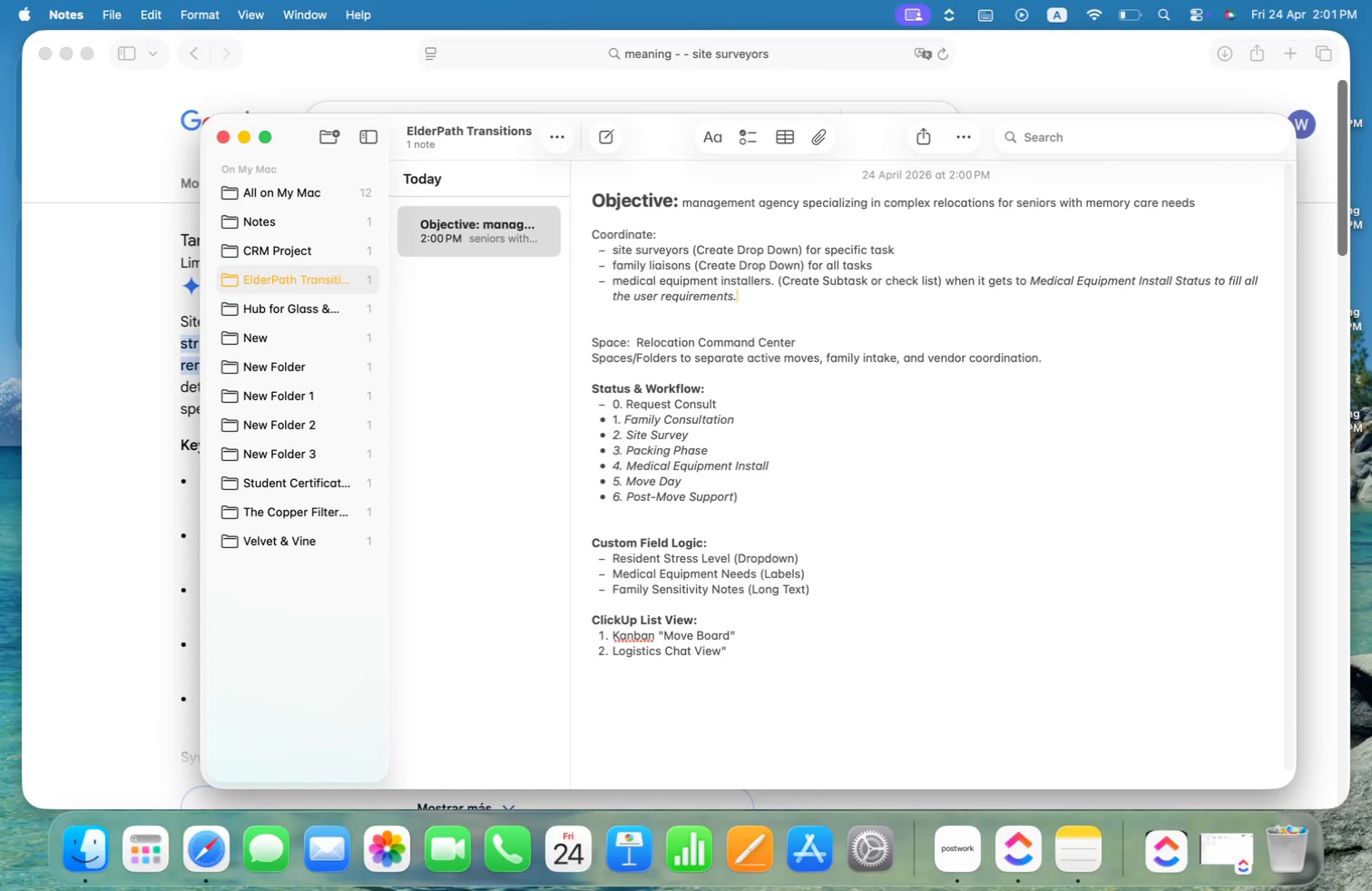 
wait(60.61)
 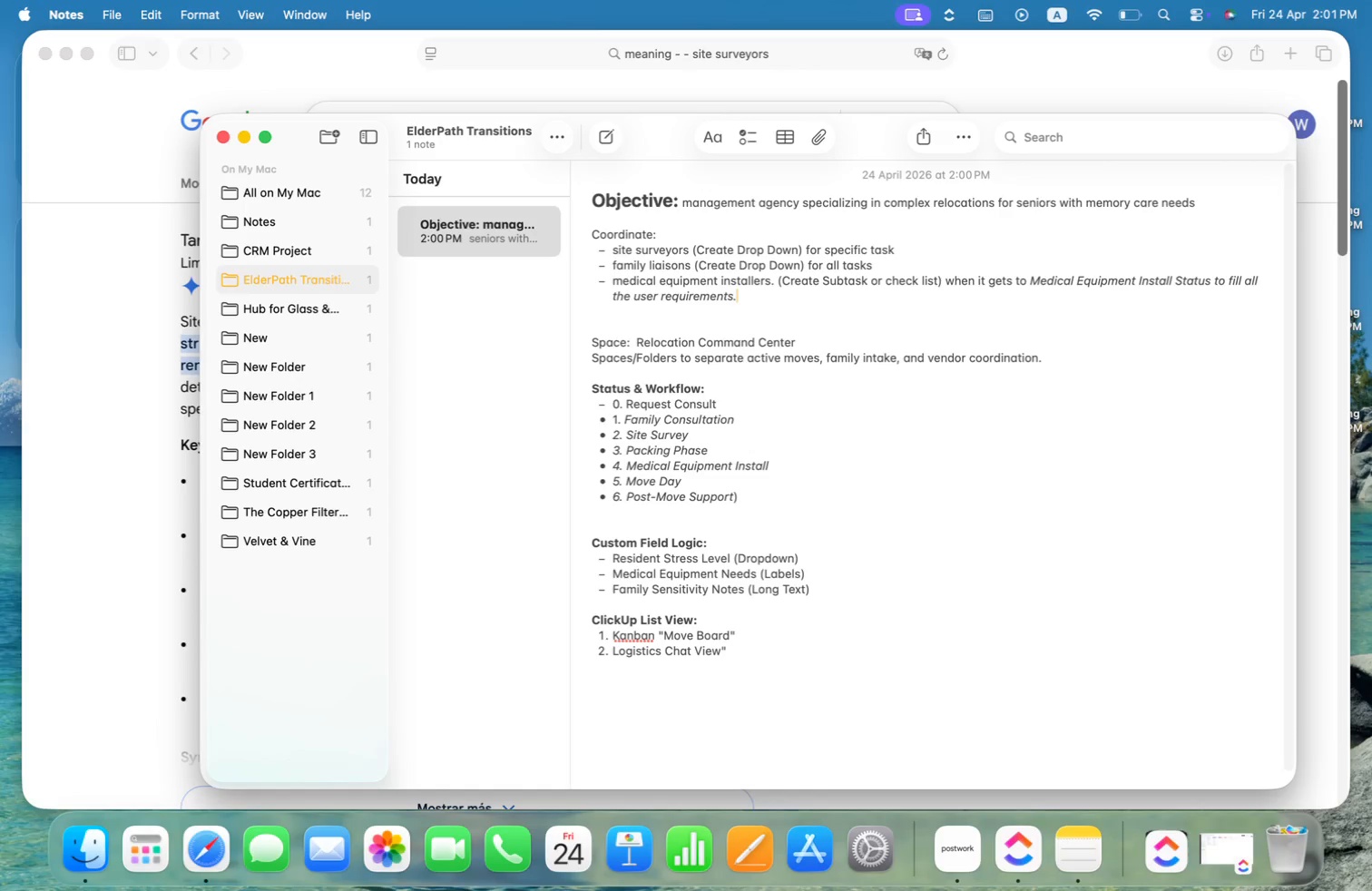 
left_click([792, 289])
 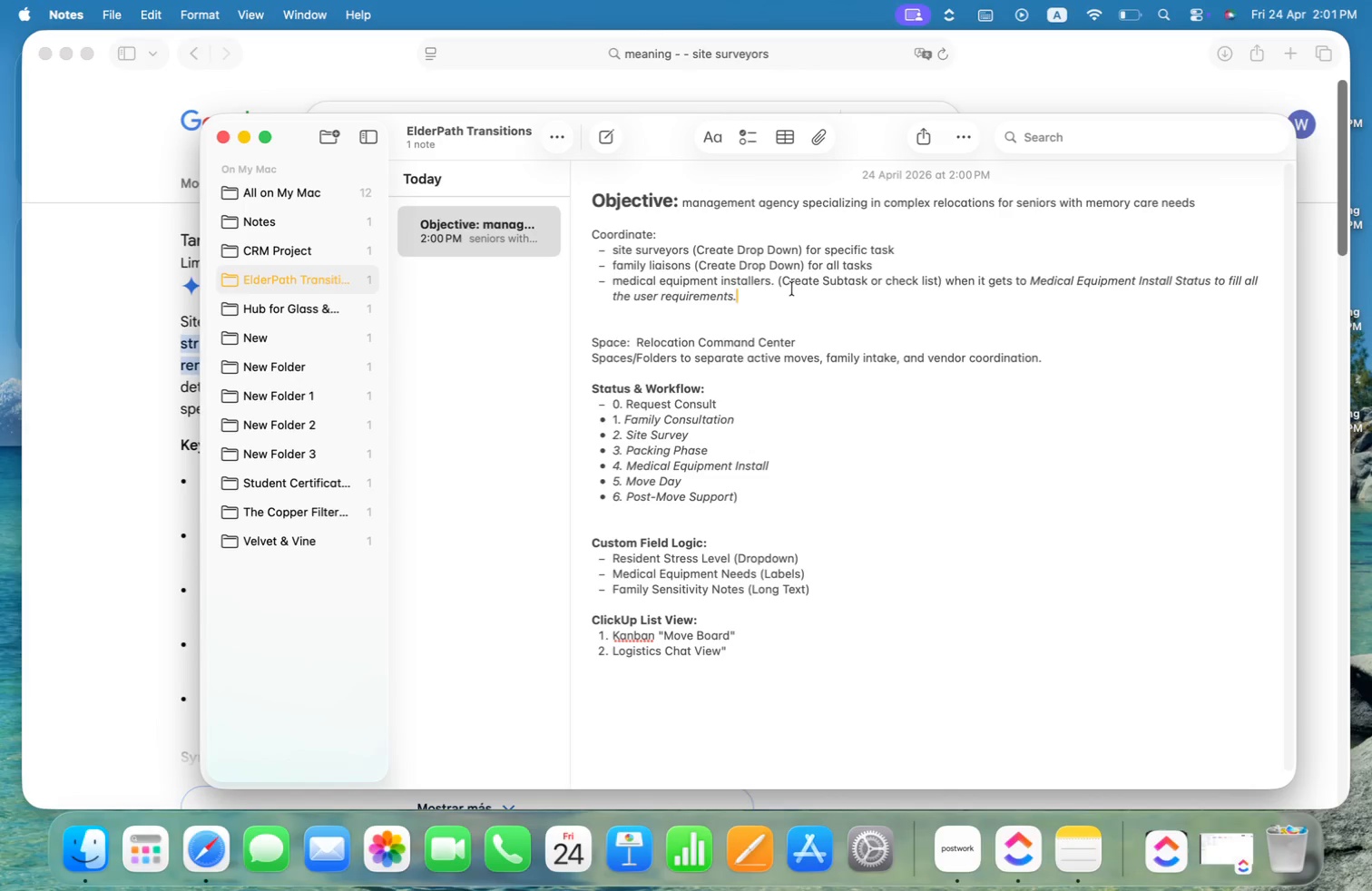 
wait(9.69)
 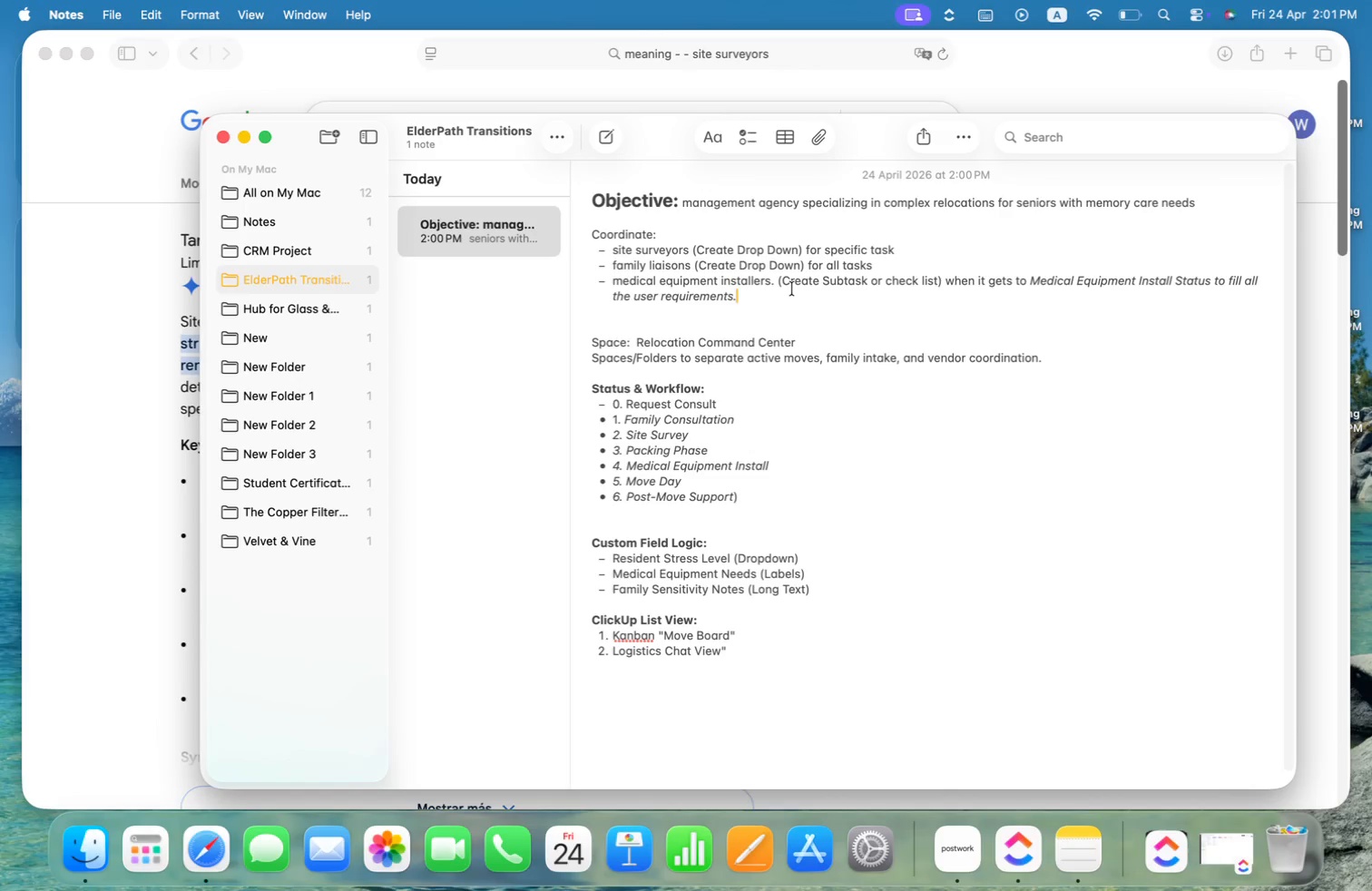 
key(ArrowUp)
 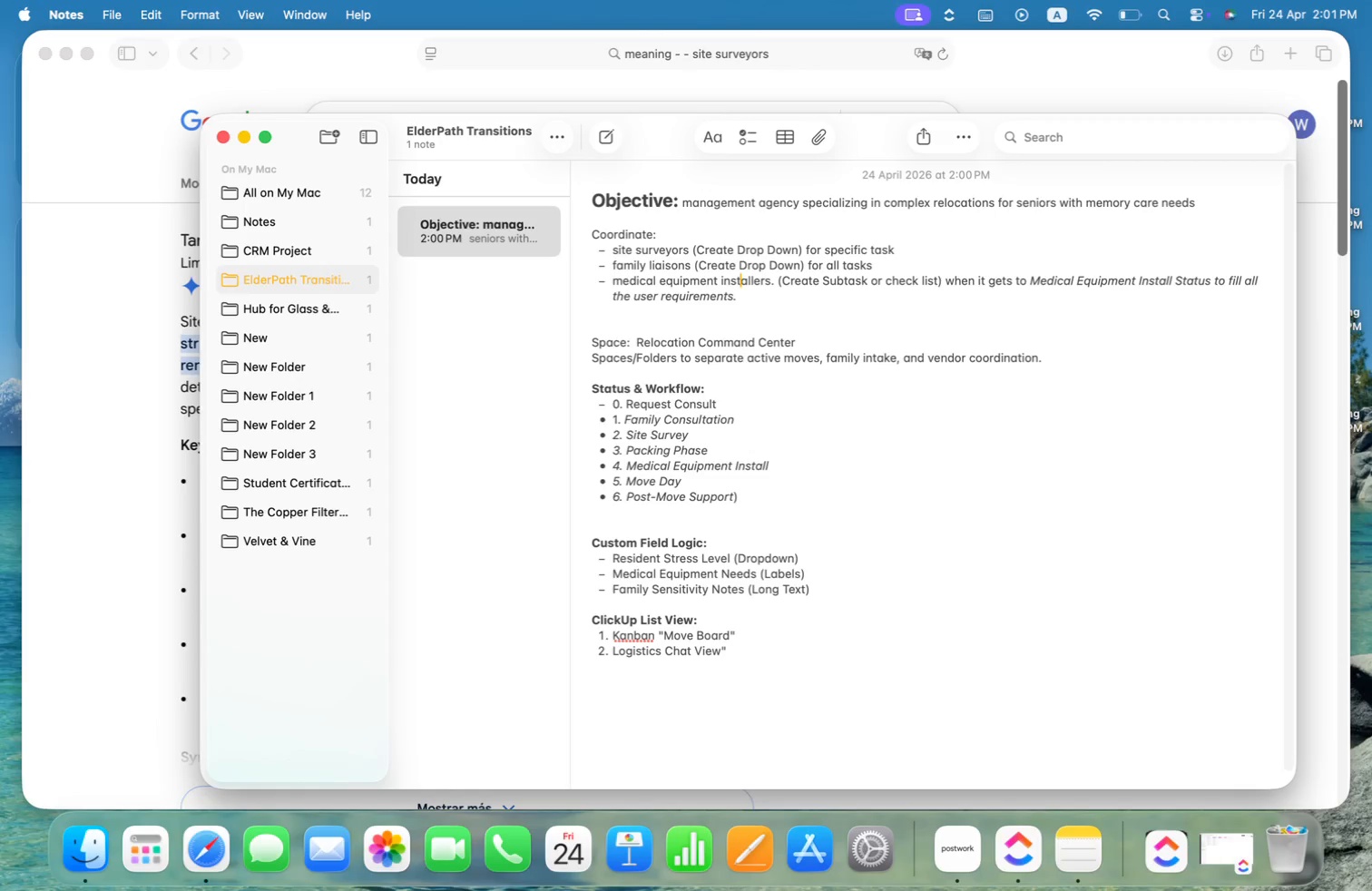 
key(ArrowRight)
 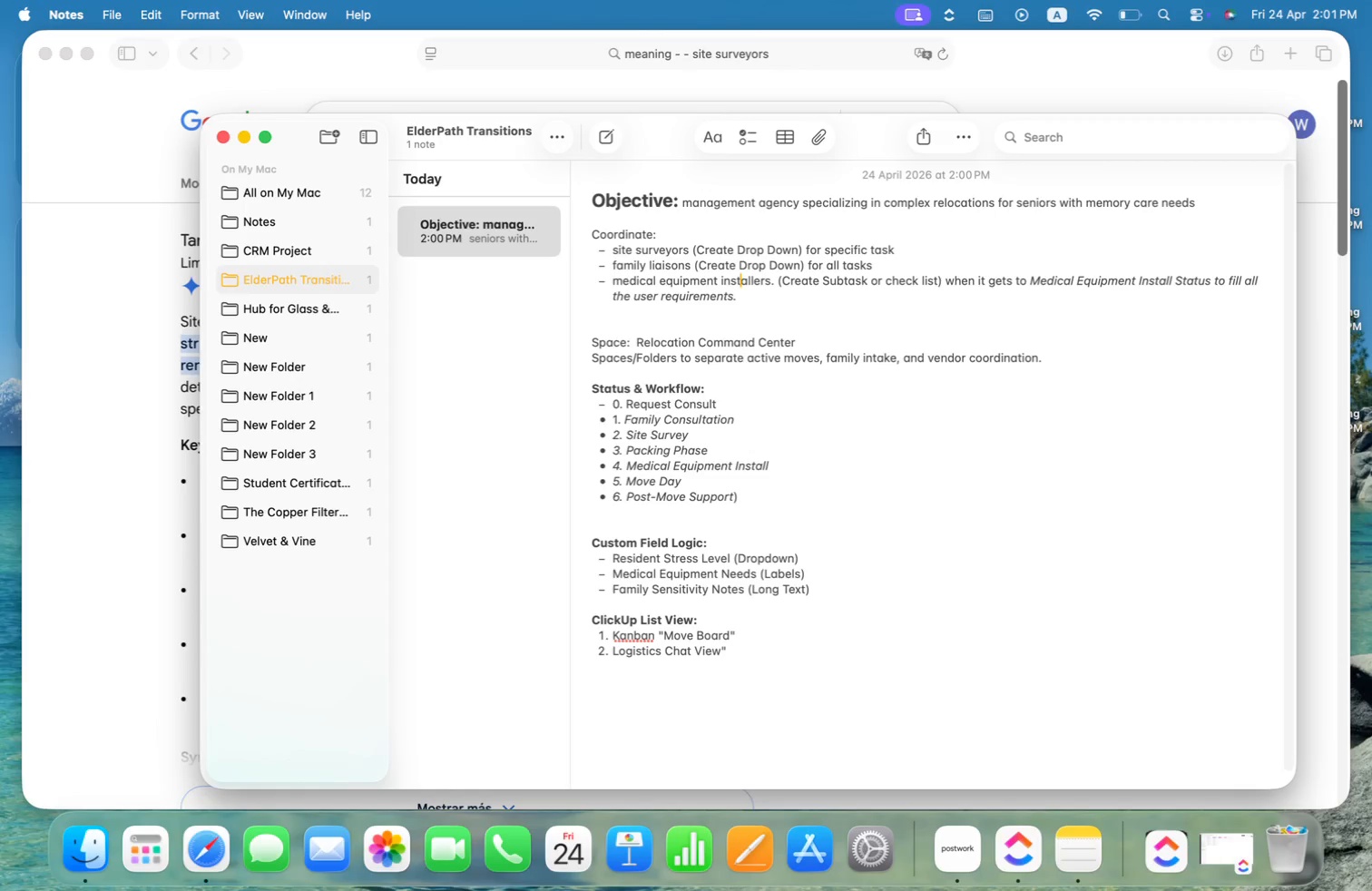 
key(Alt+ArrowRight)
 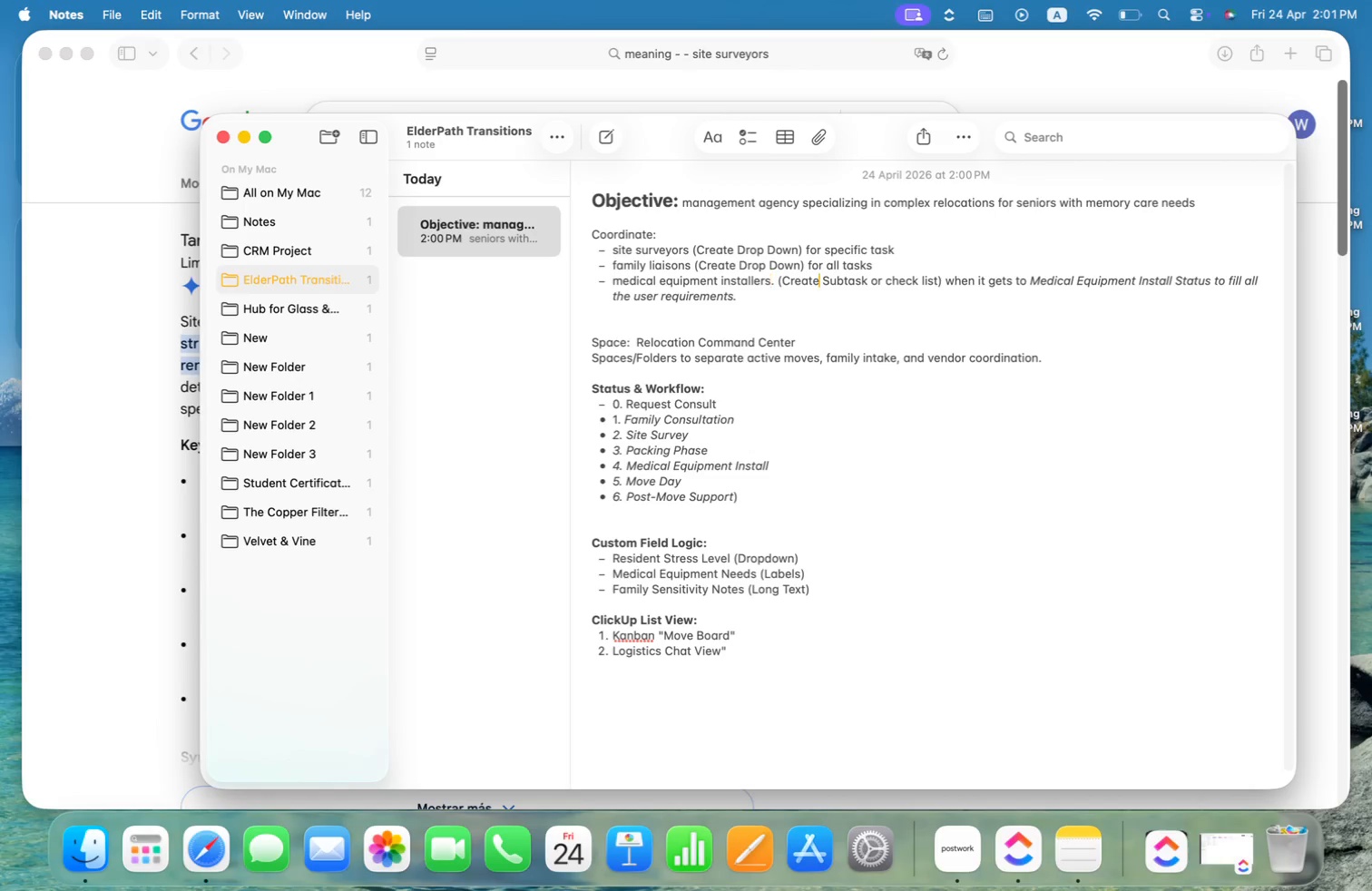 
key(Alt+ArrowRight)
 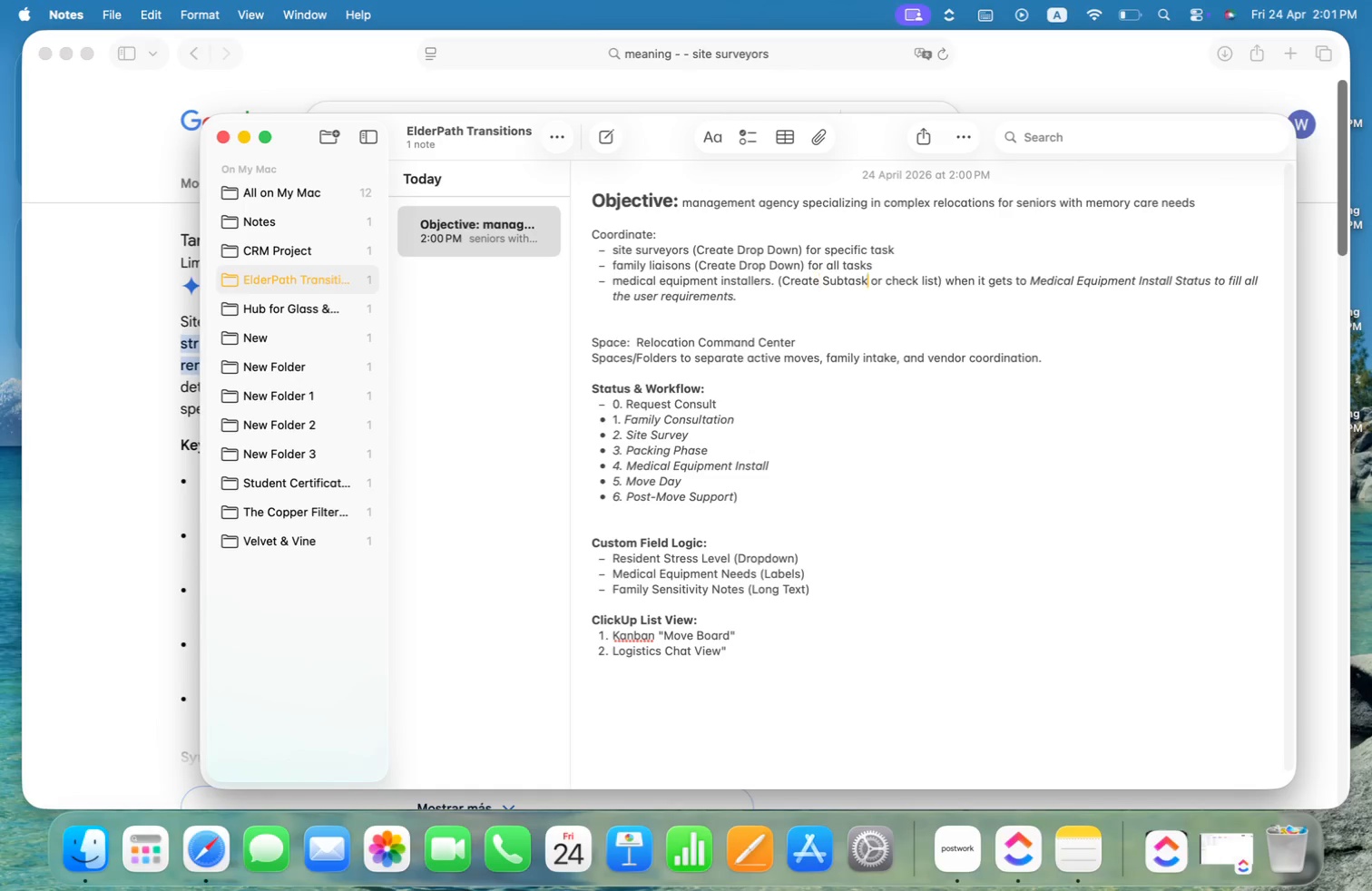 
key(Alt+ArrowRight)
 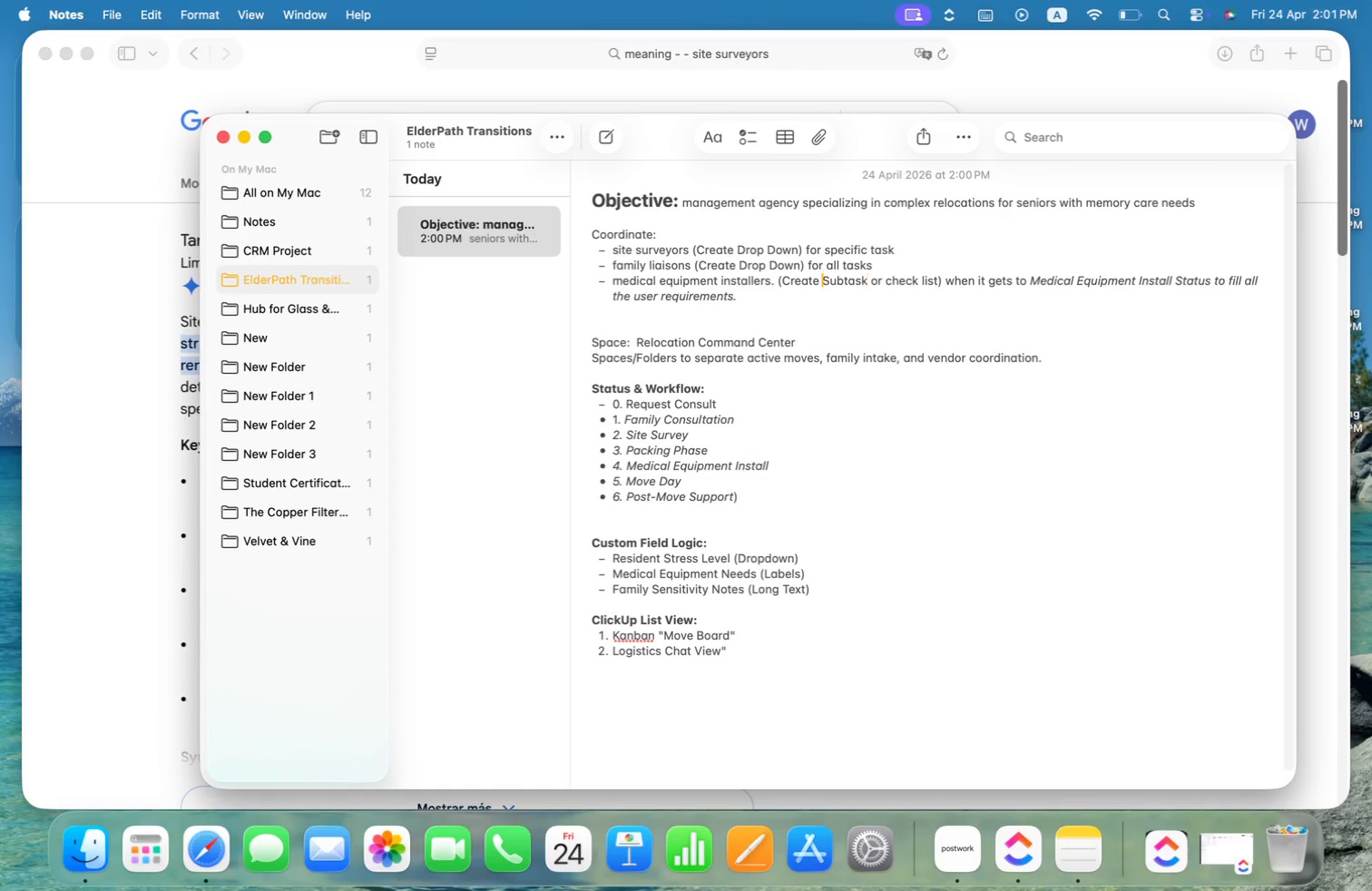 
key(Alt+ArrowLeft)
 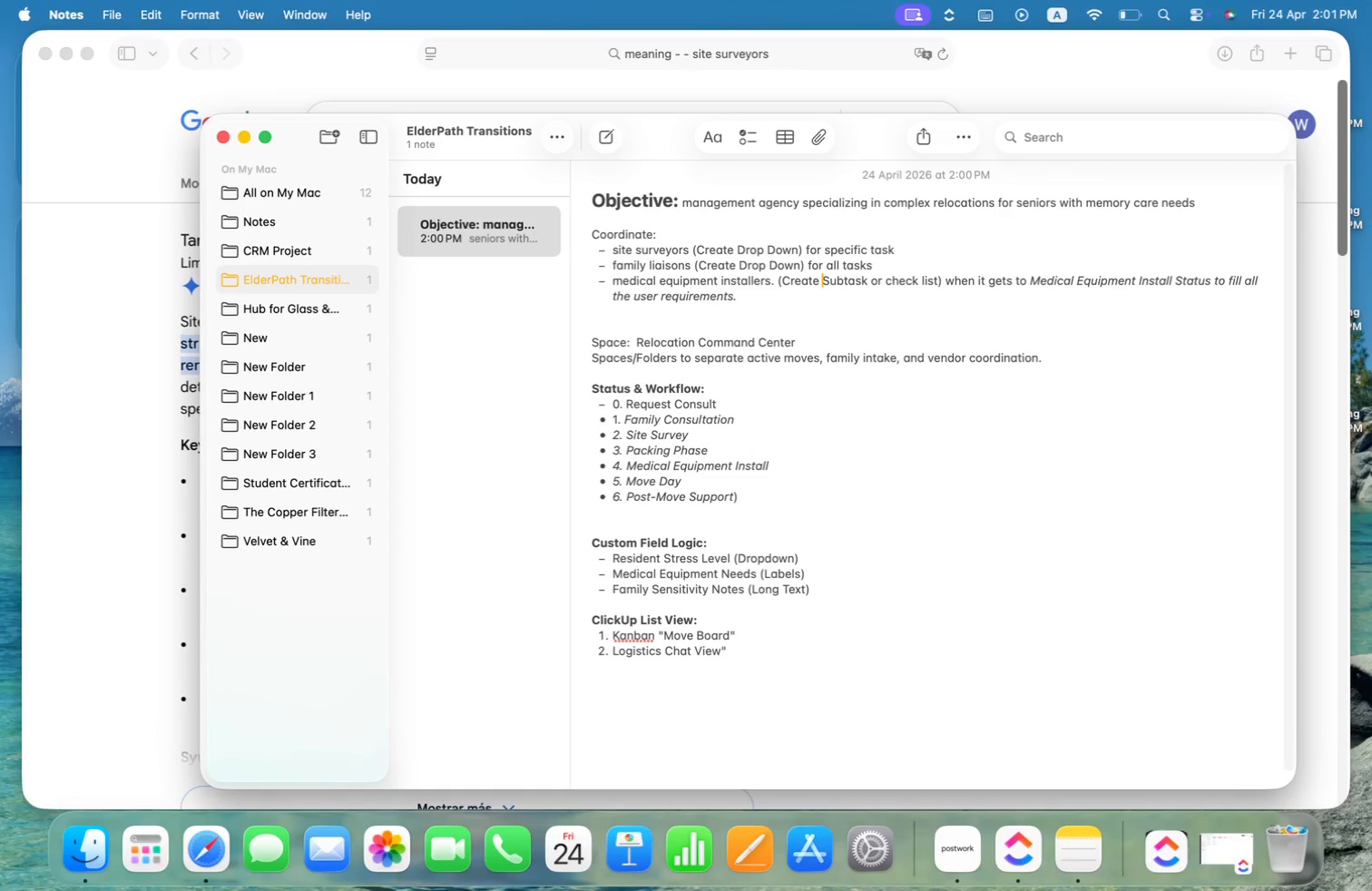 
key(Alt+Shift+ArrowRight)
 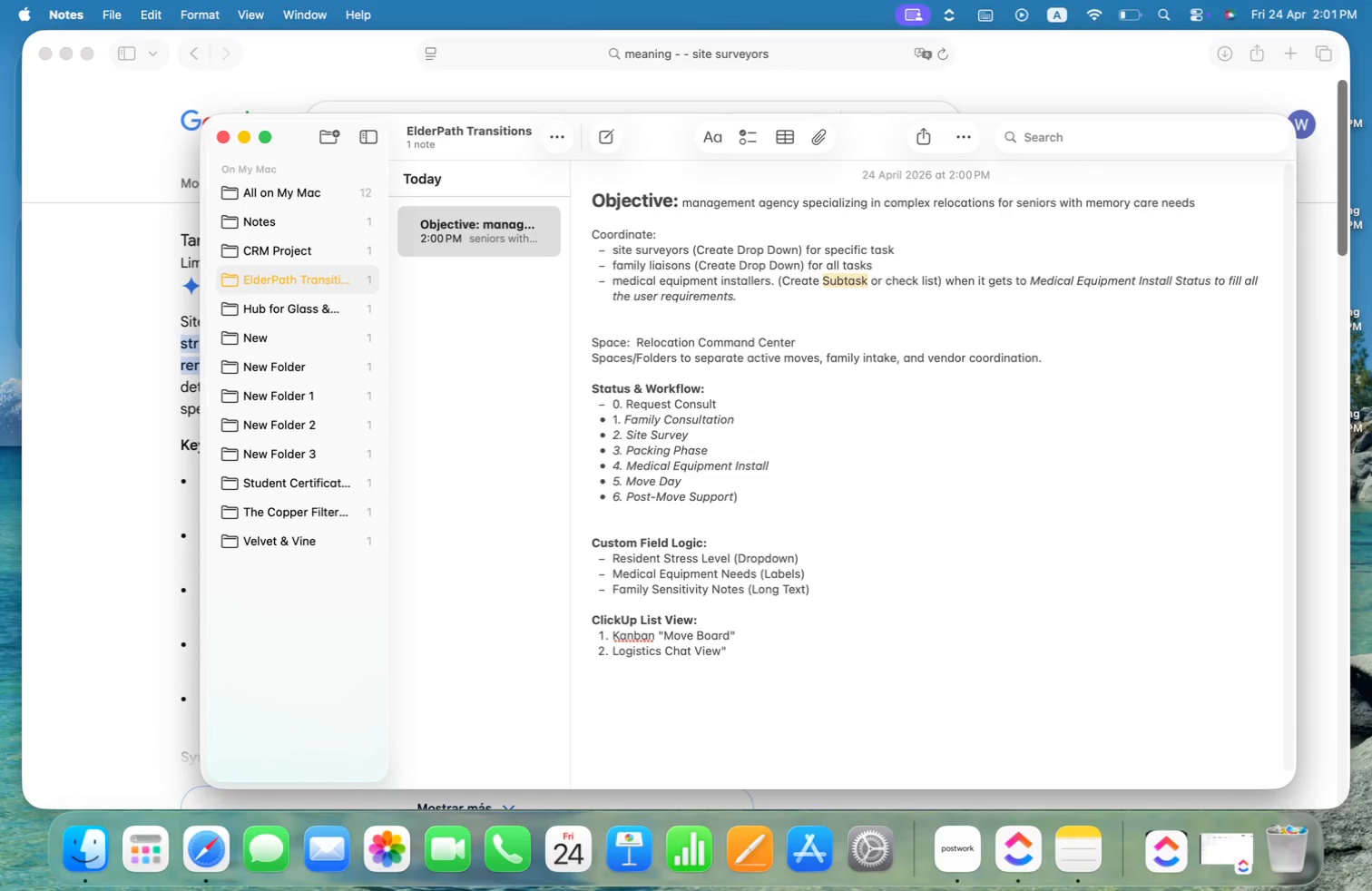 
key(Alt+Shift+ArrowRight)
 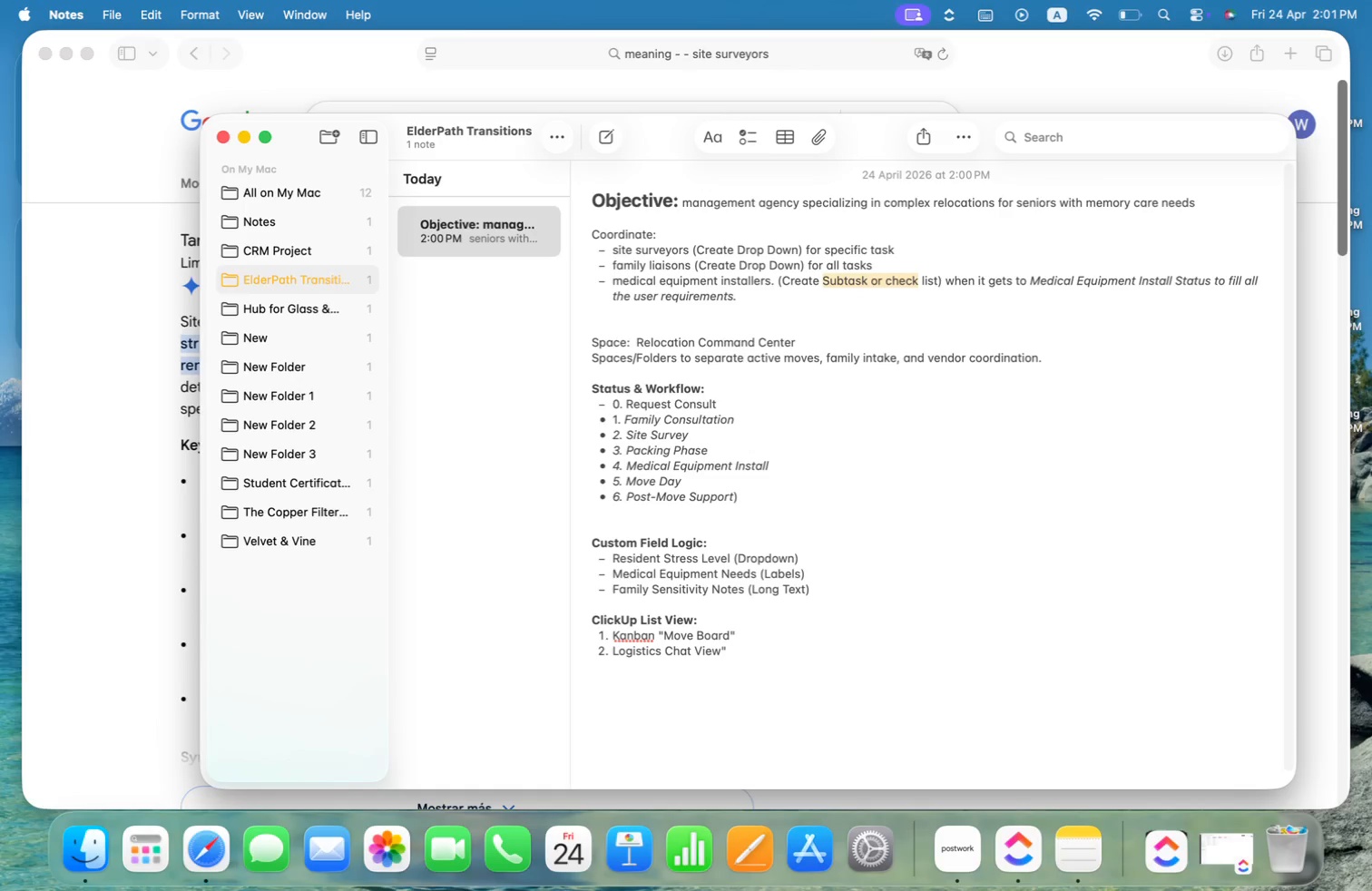 
key(Alt+Shift+ArrowRight)
 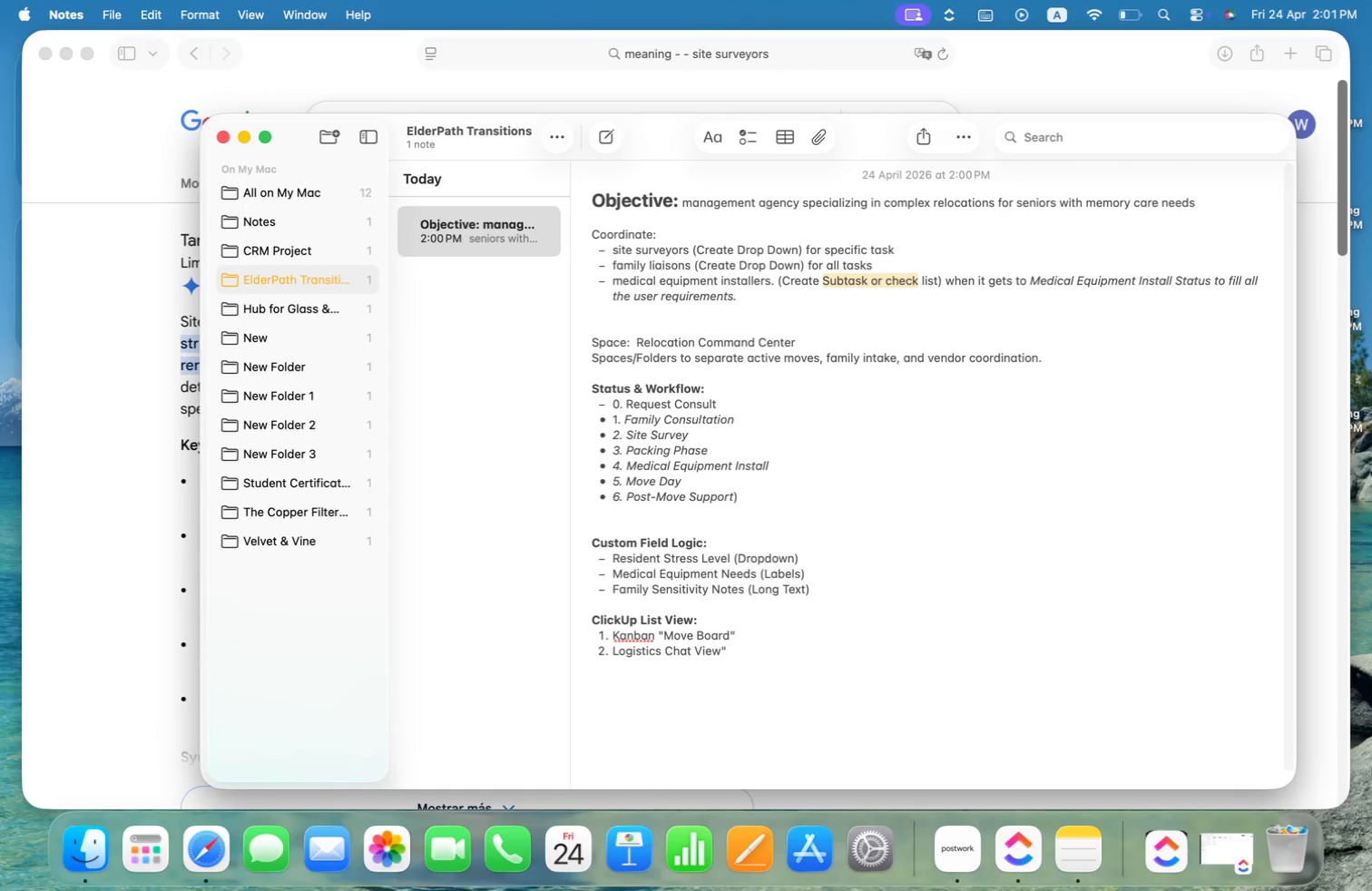 
key(Backspace)
 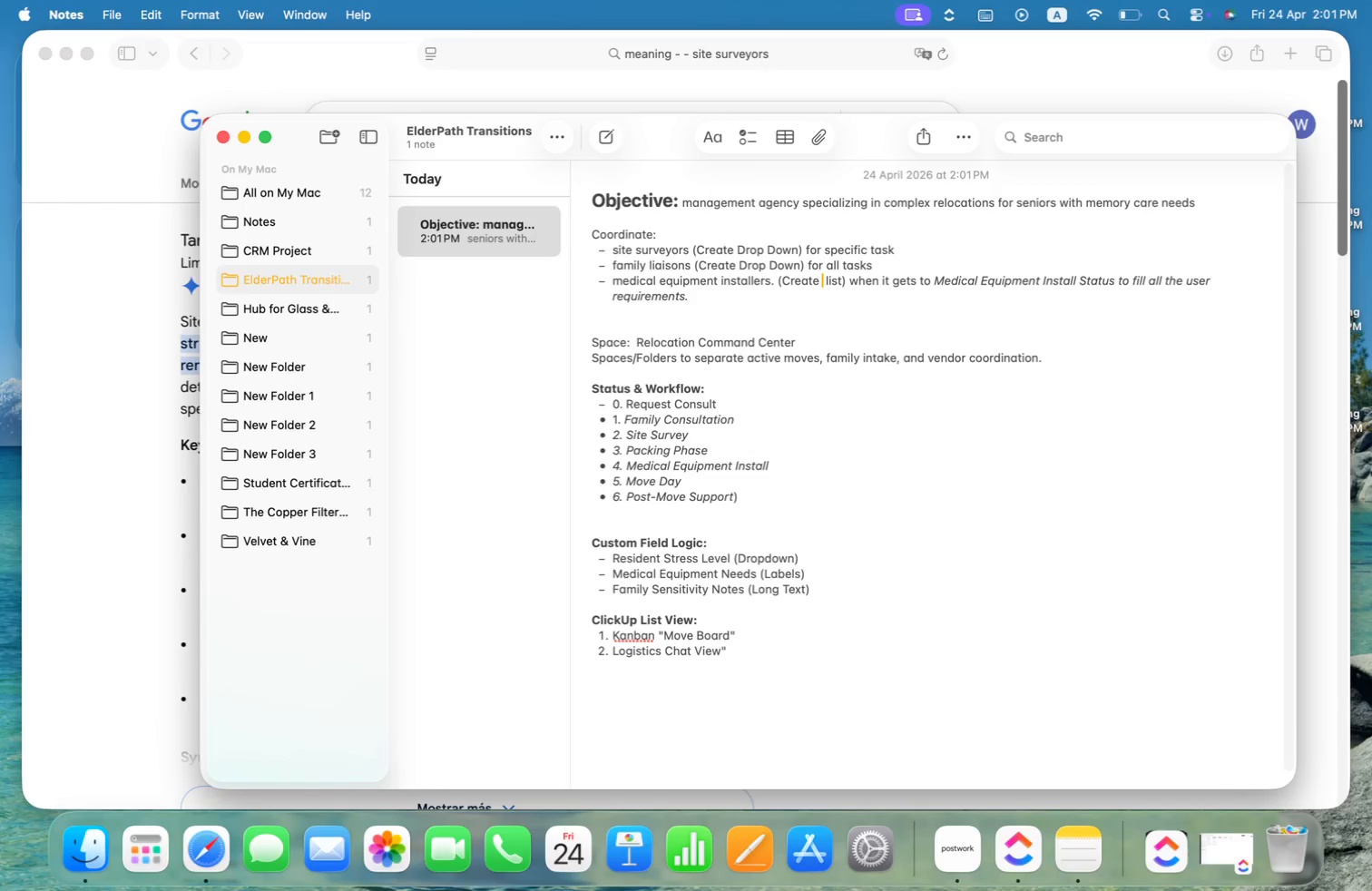 
key(A)
 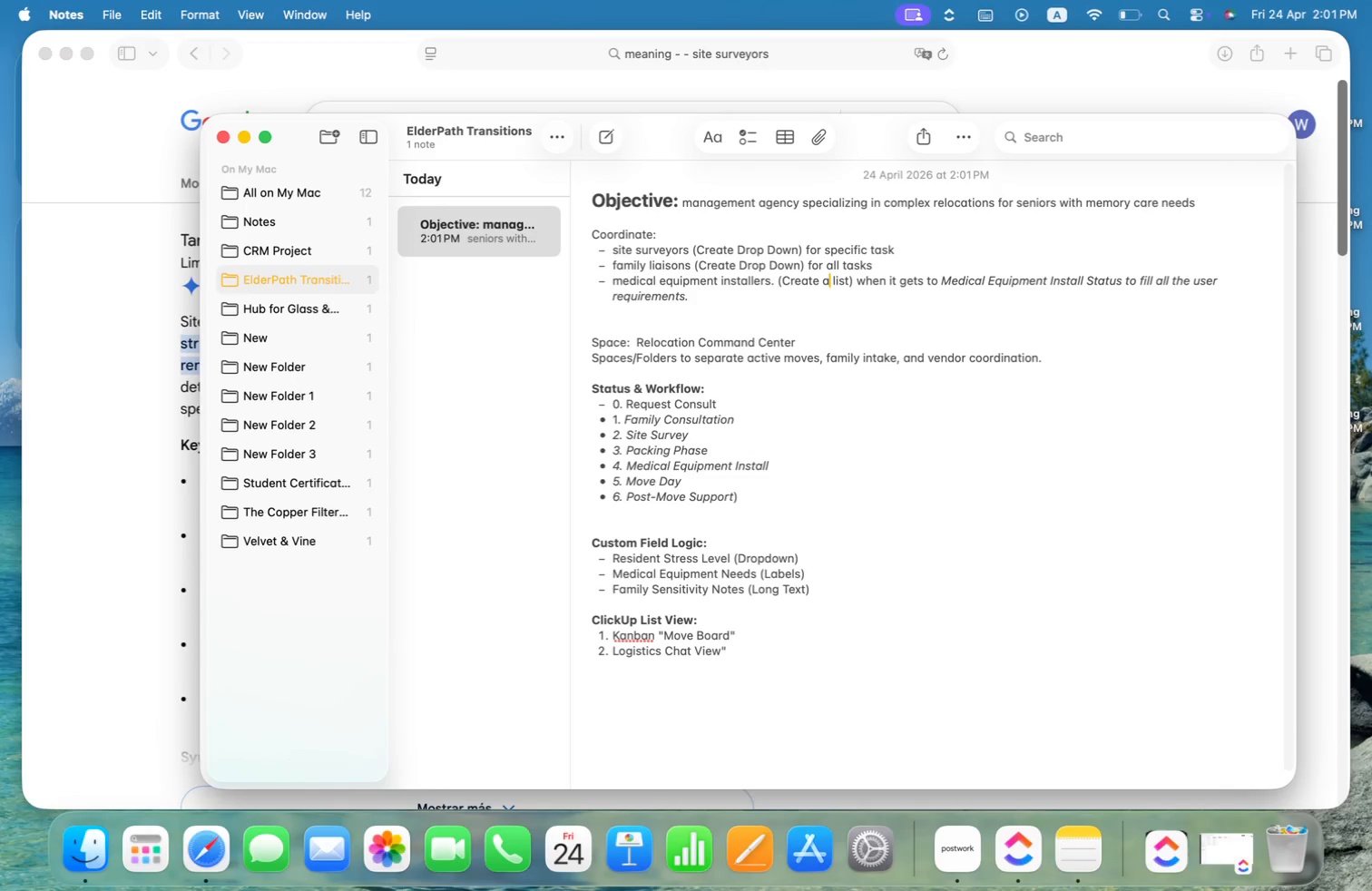 
key(Alt+ArrowRight)
 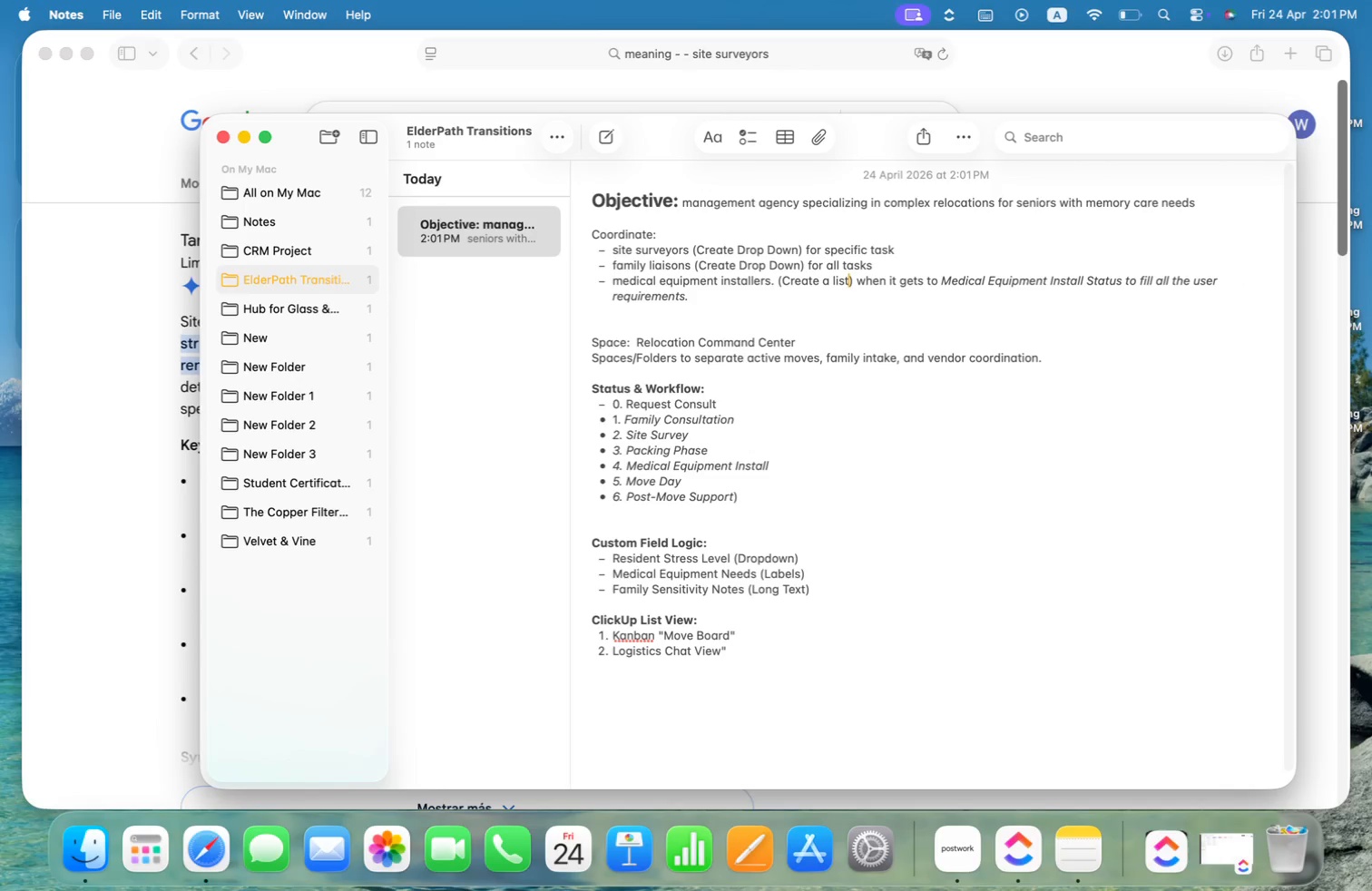 
key(ArrowRight)
 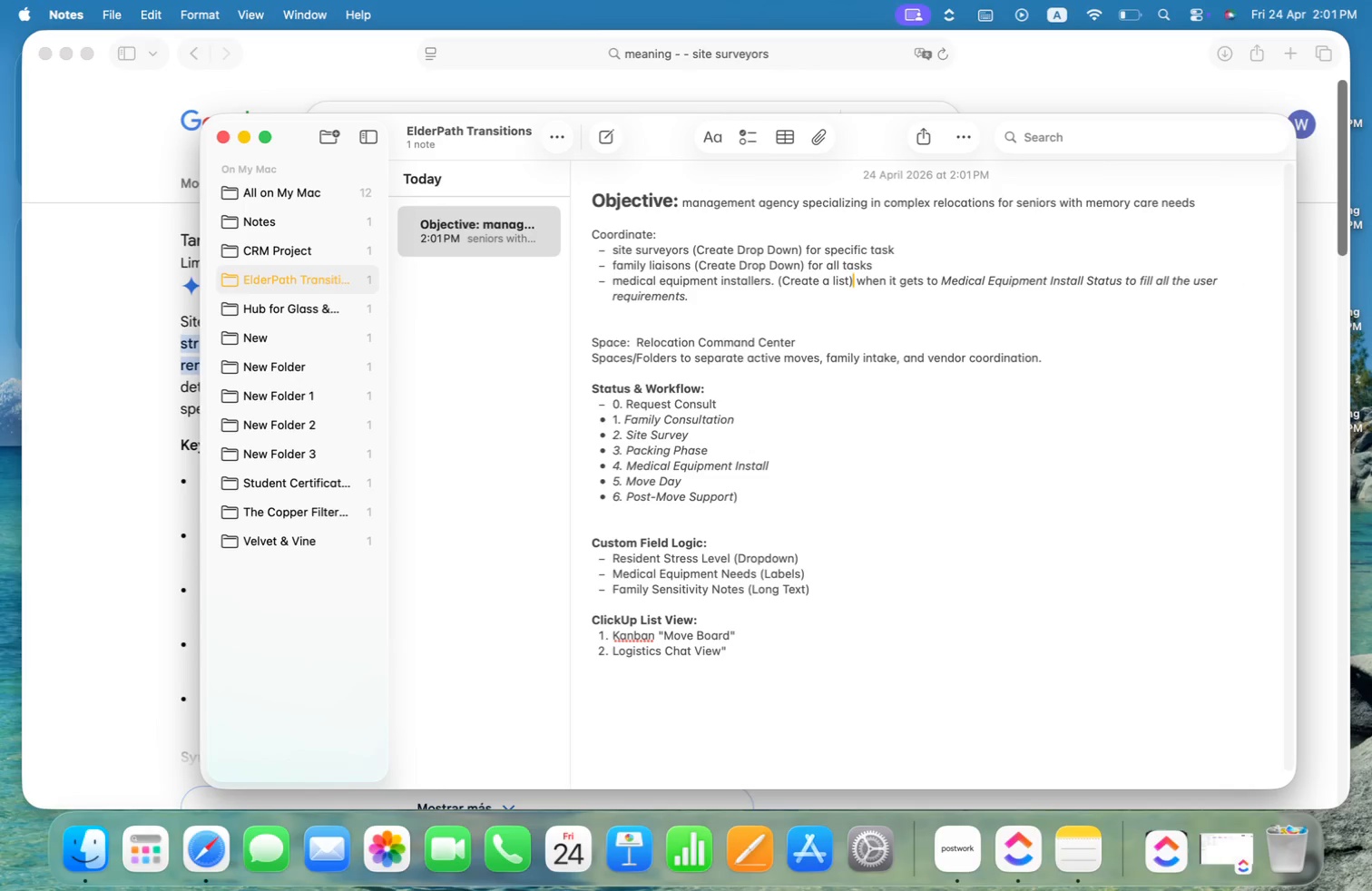 
key(ArrowRight)
 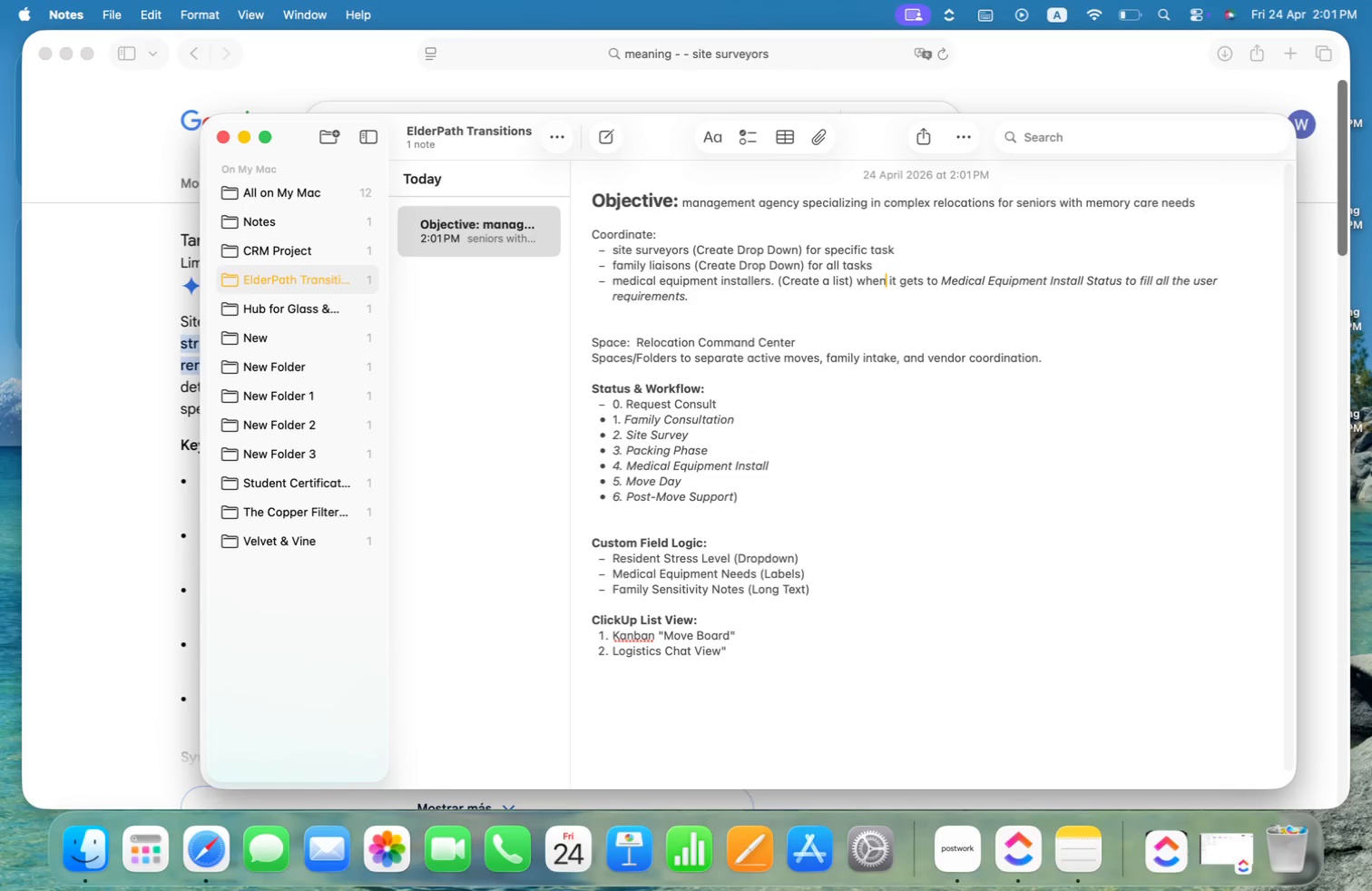 
key(Alt+ArrowRight)
 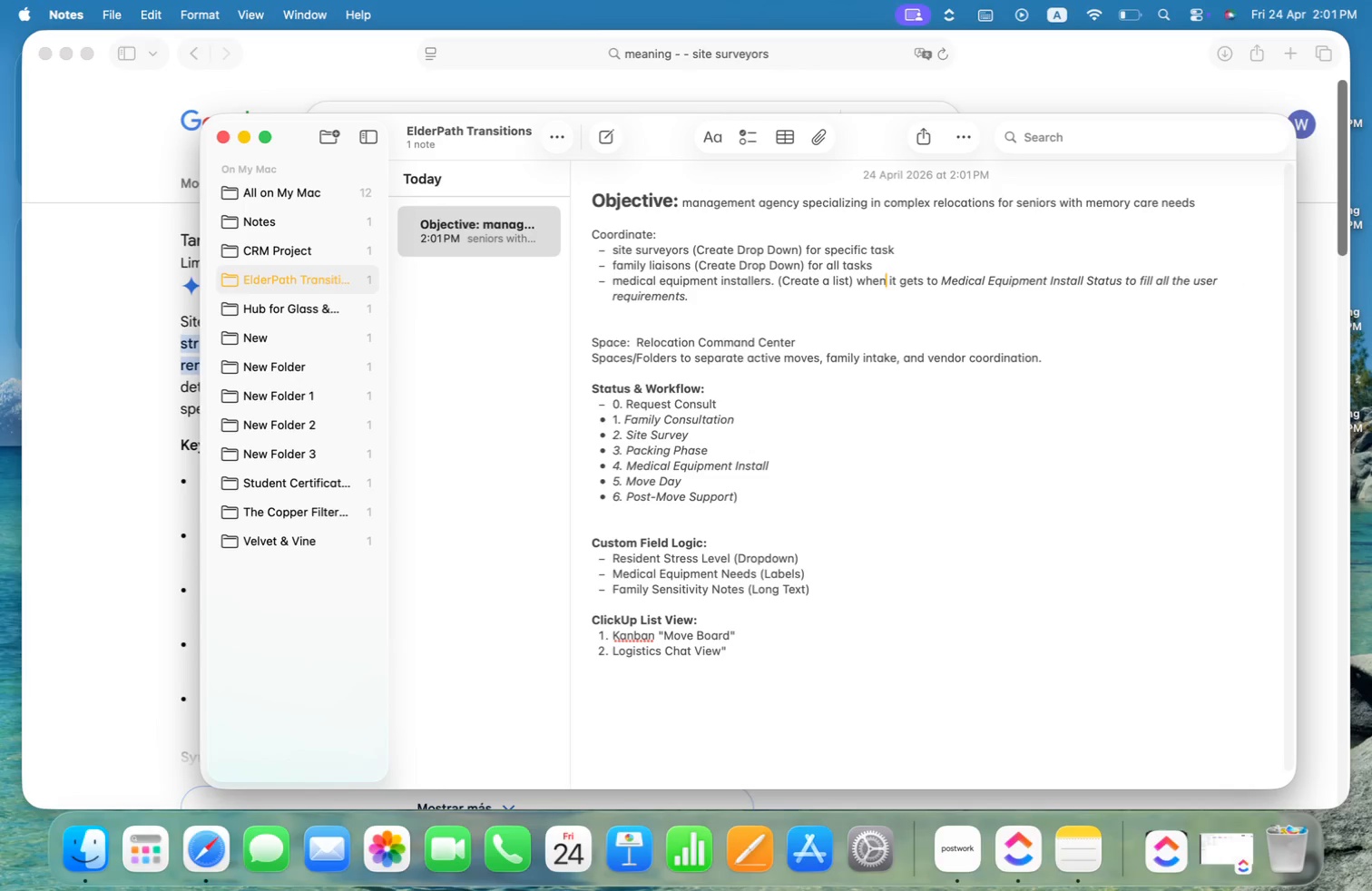 
key(Alt+ArrowRight)
 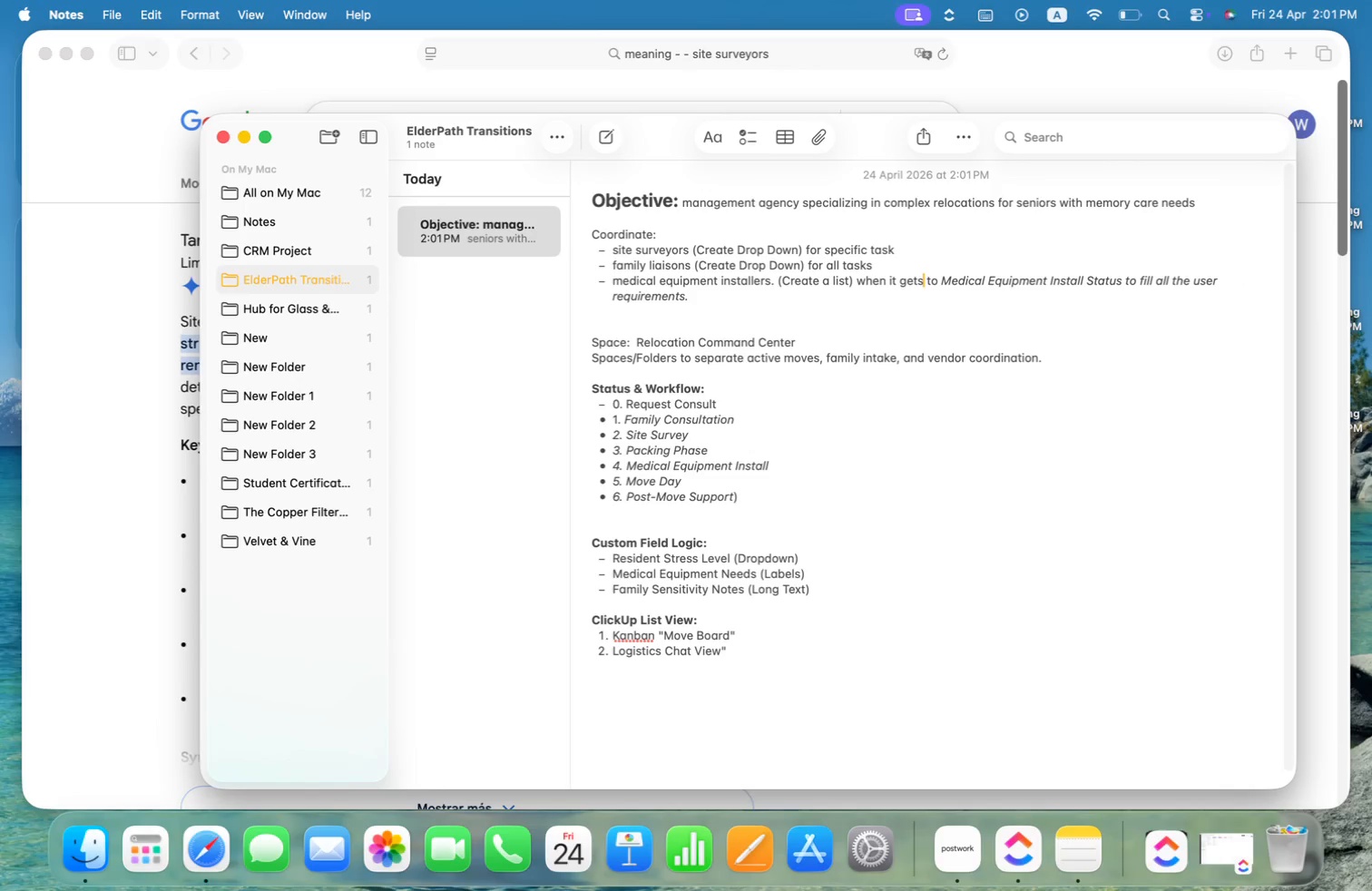 
key(Alt+ArrowRight)
 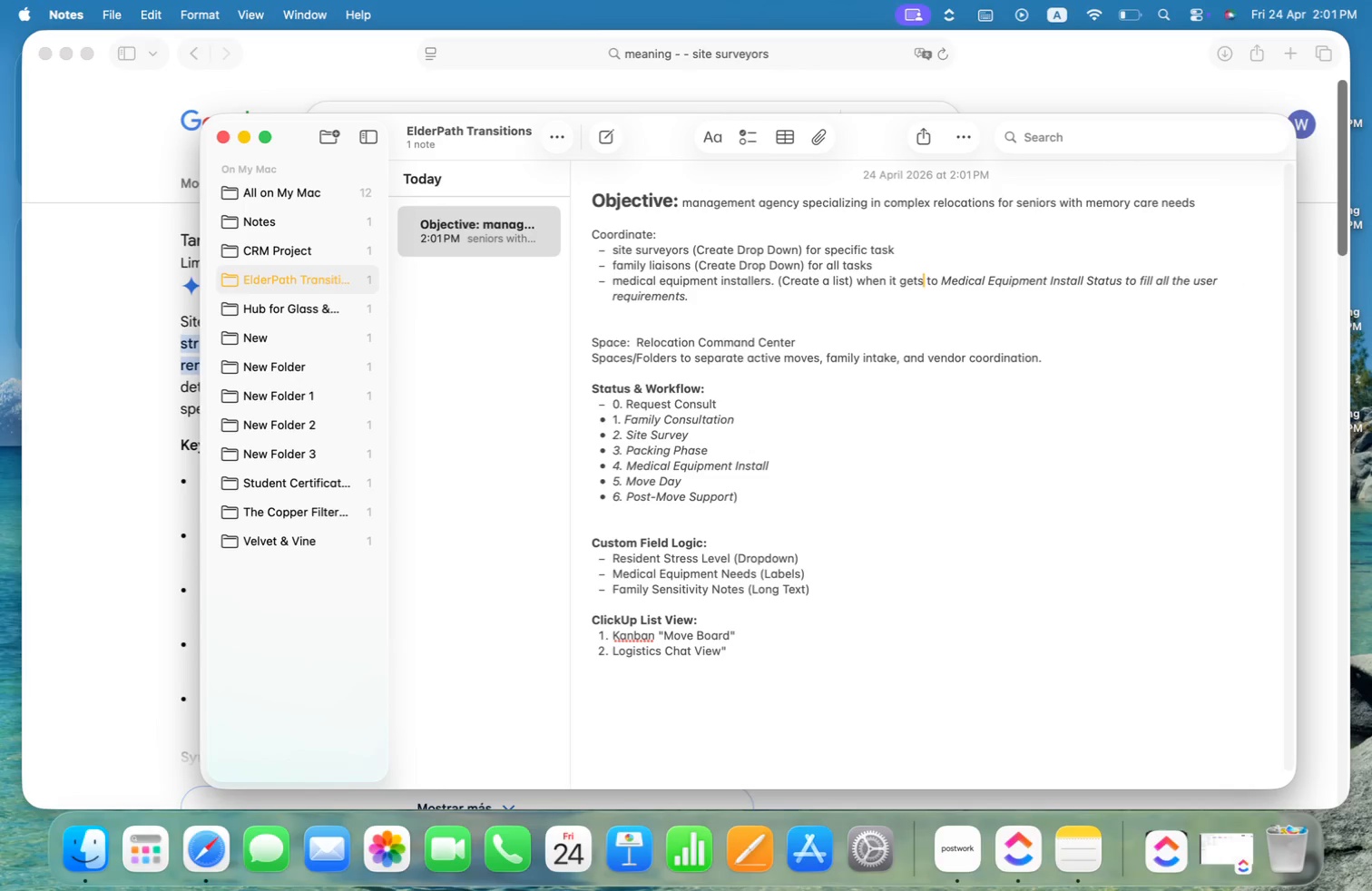 
key(Alt+ArrowRight)
 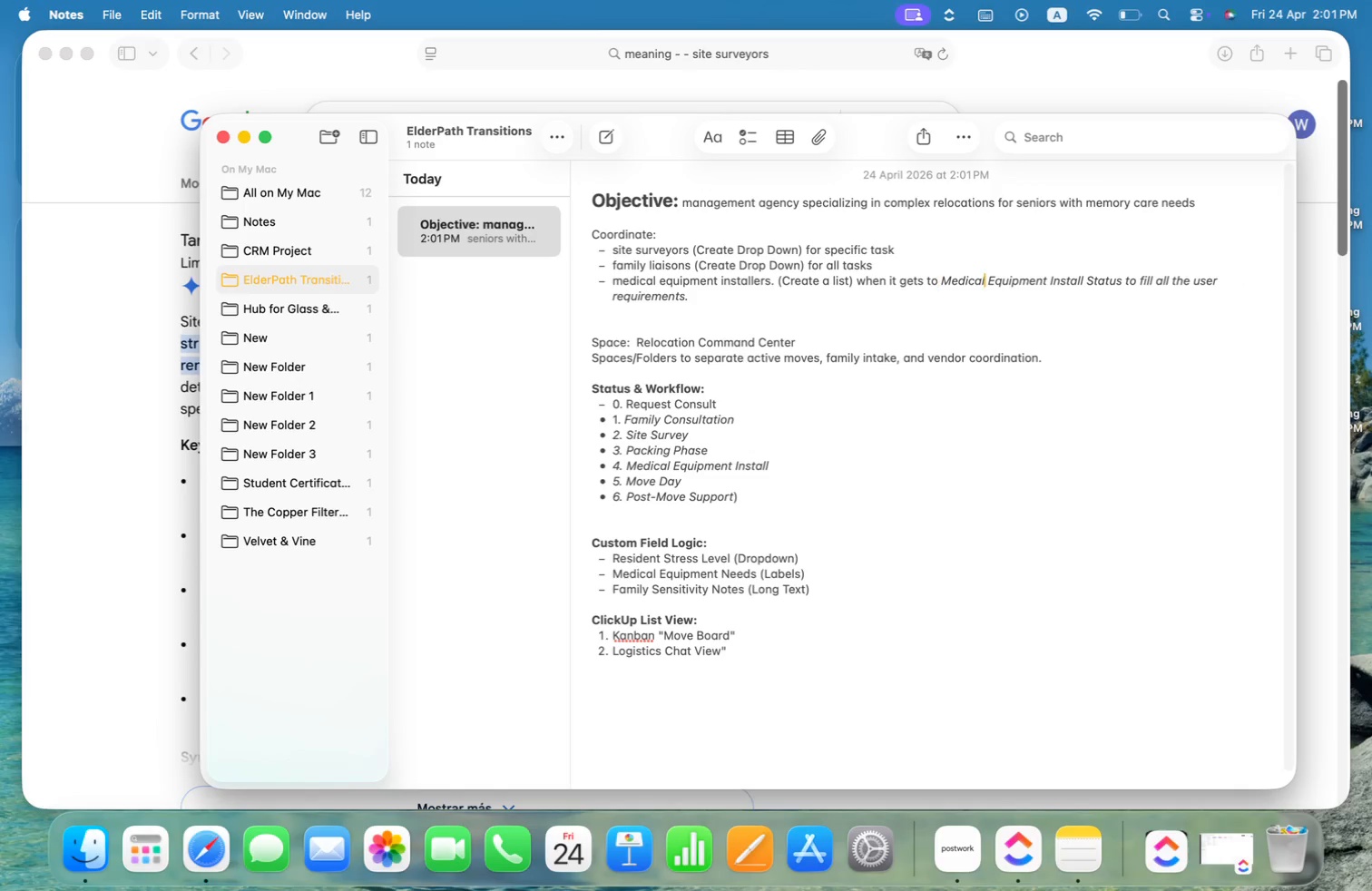 
key(Alt+ArrowRight)
 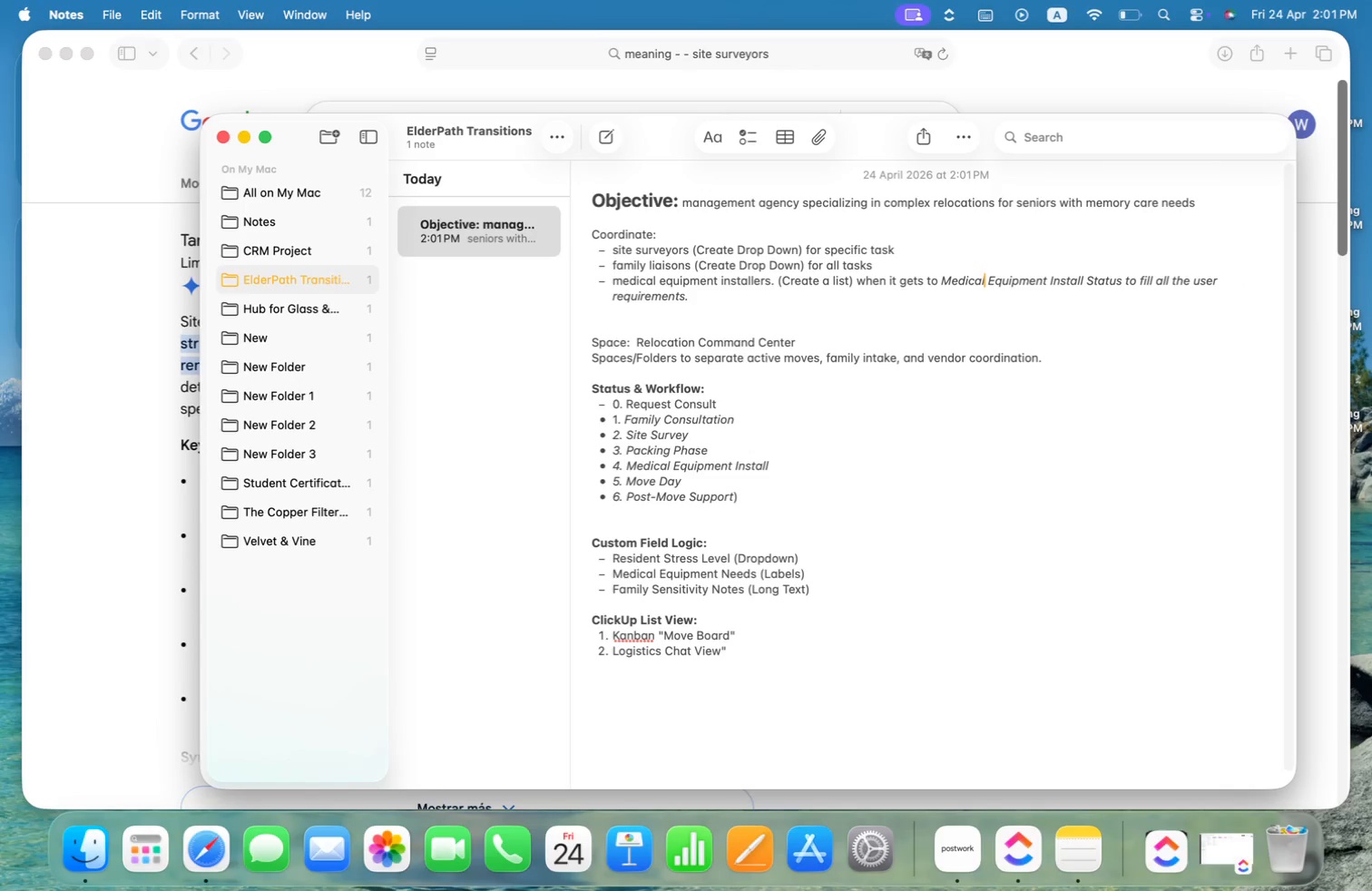 
key(Alt+ArrowRight)
 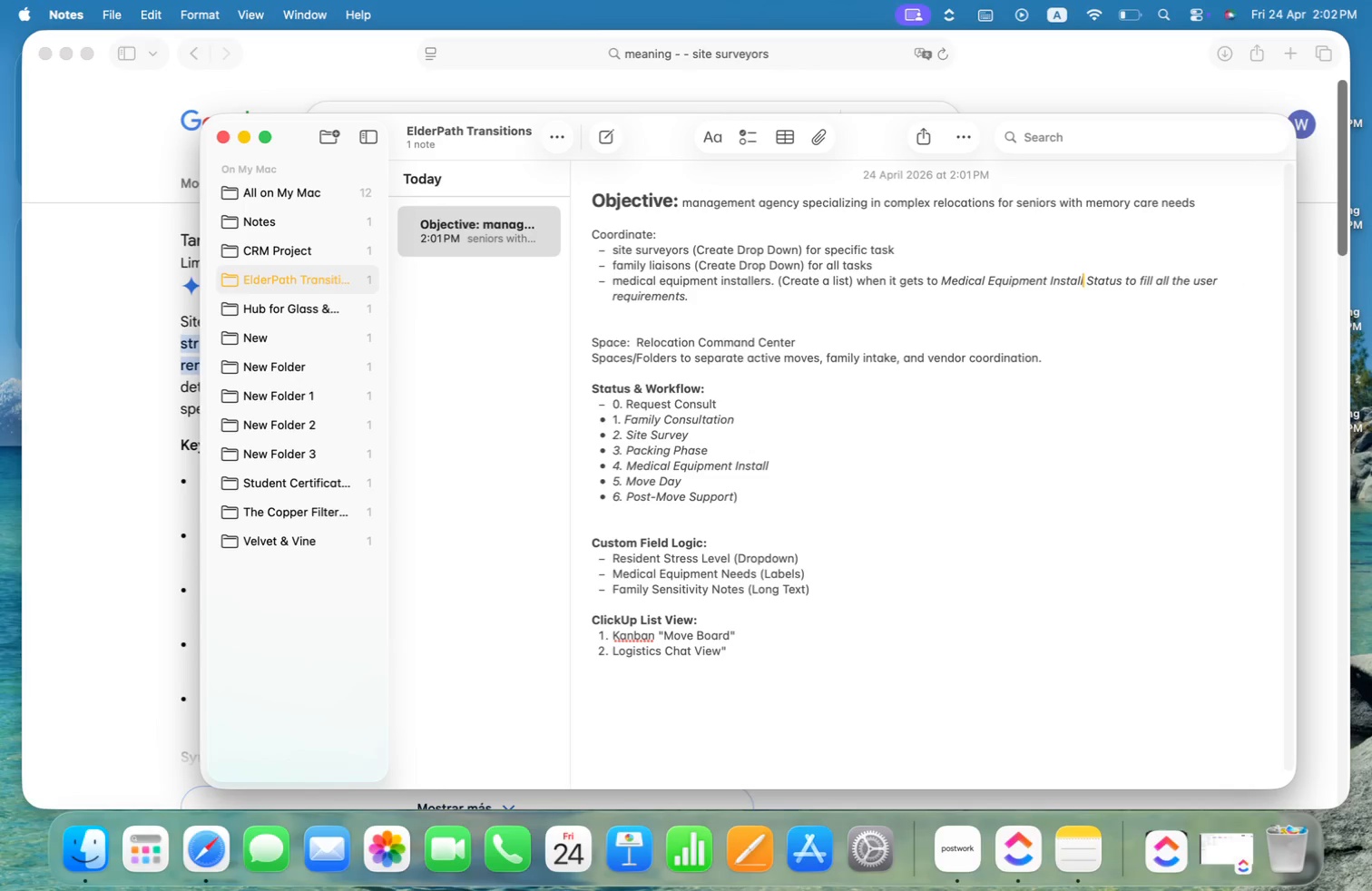 
key(Alt+ArrowRight)
 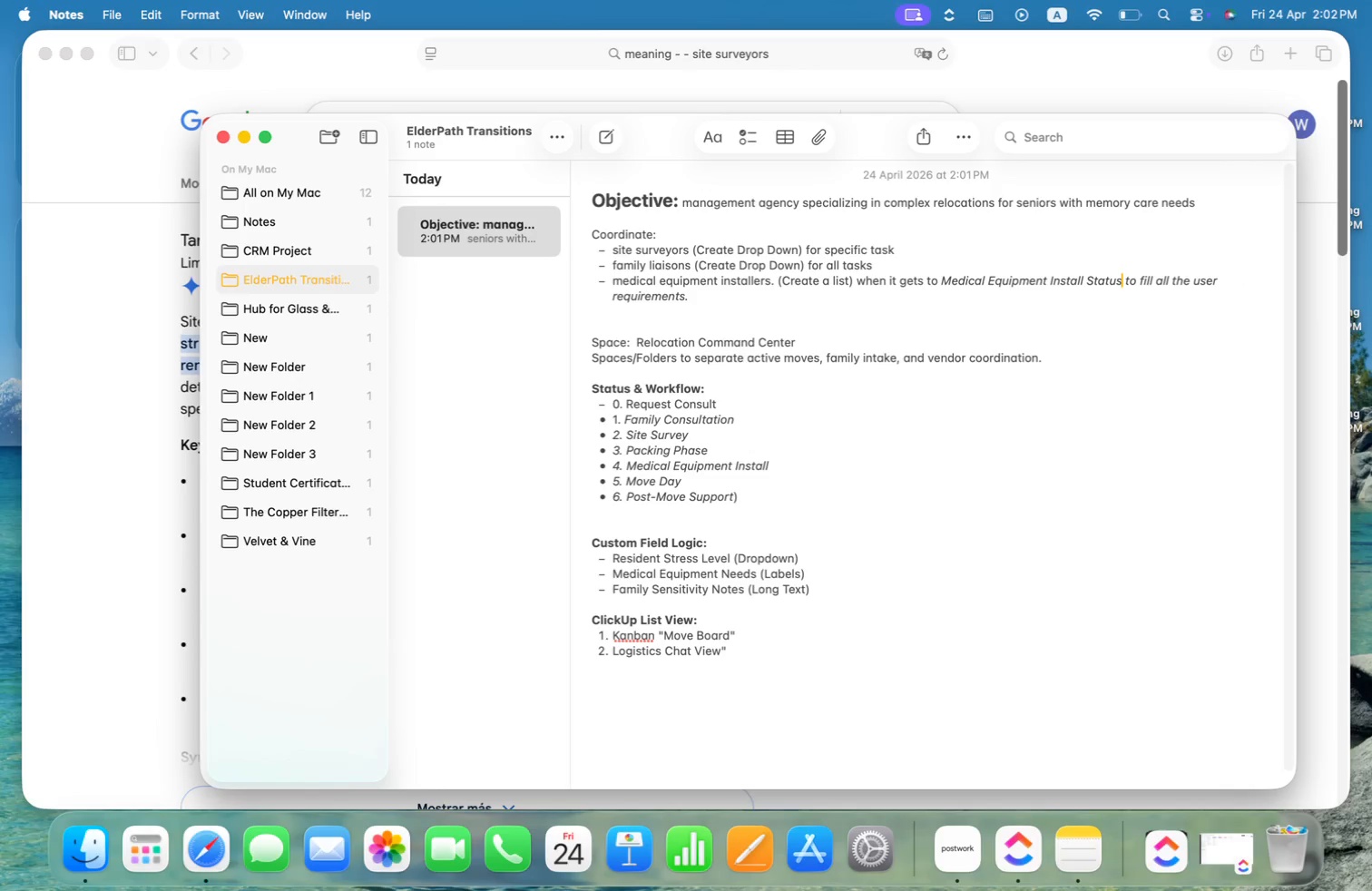 
key(Alt+ArrowRight)
 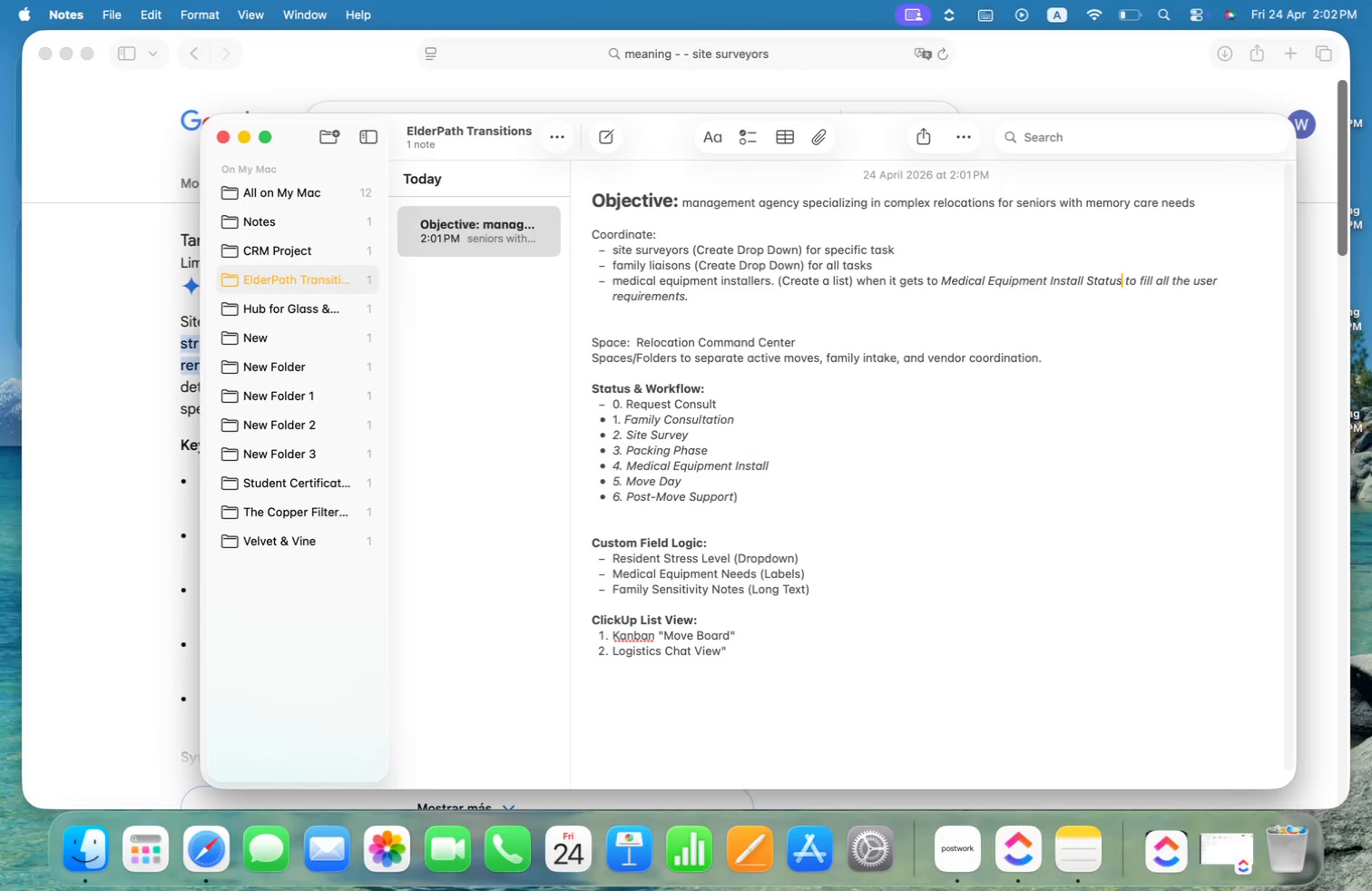 
key(Alt+ArrowRight)
 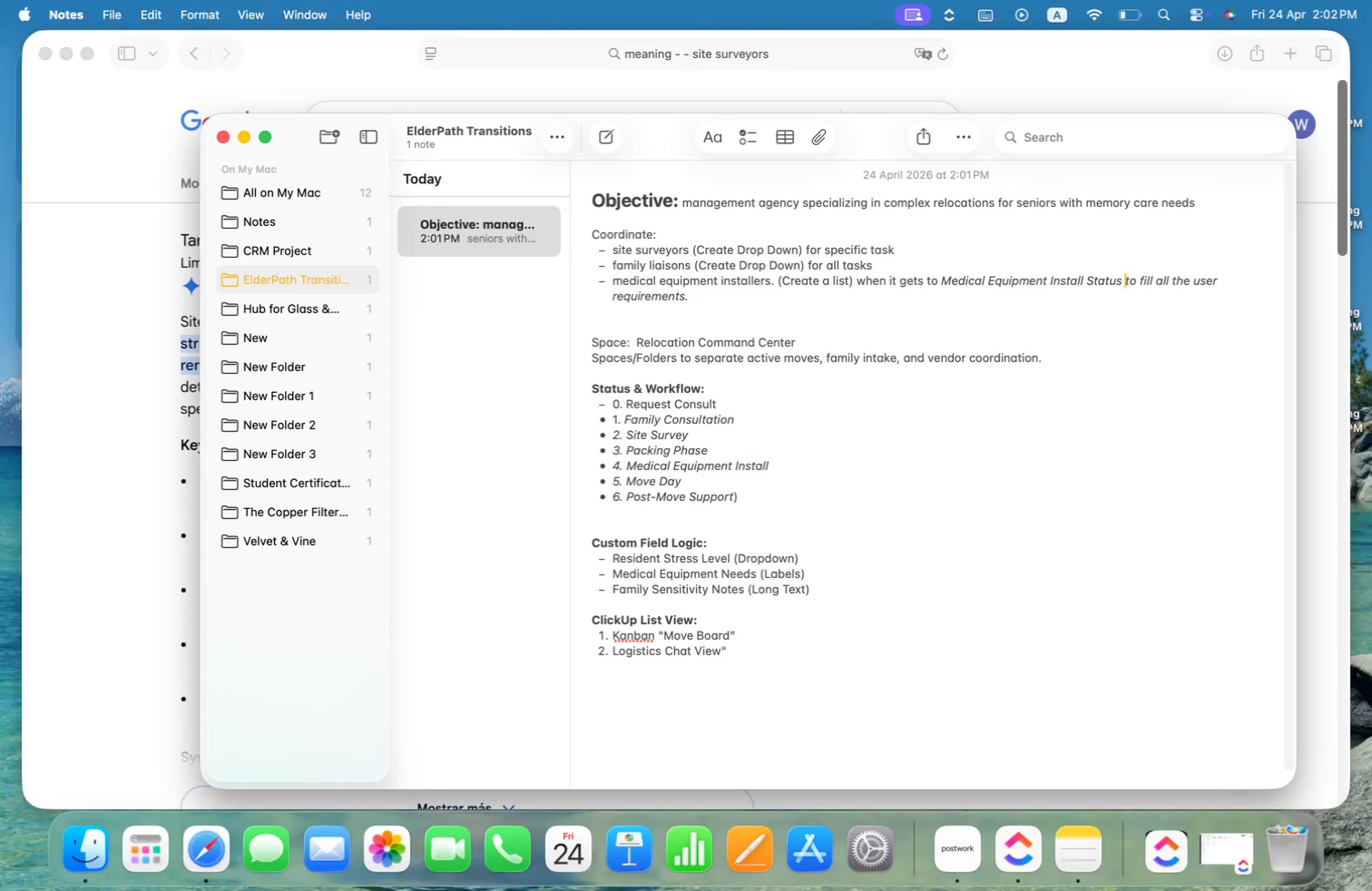 
key(Alt+ArrowLeft)
 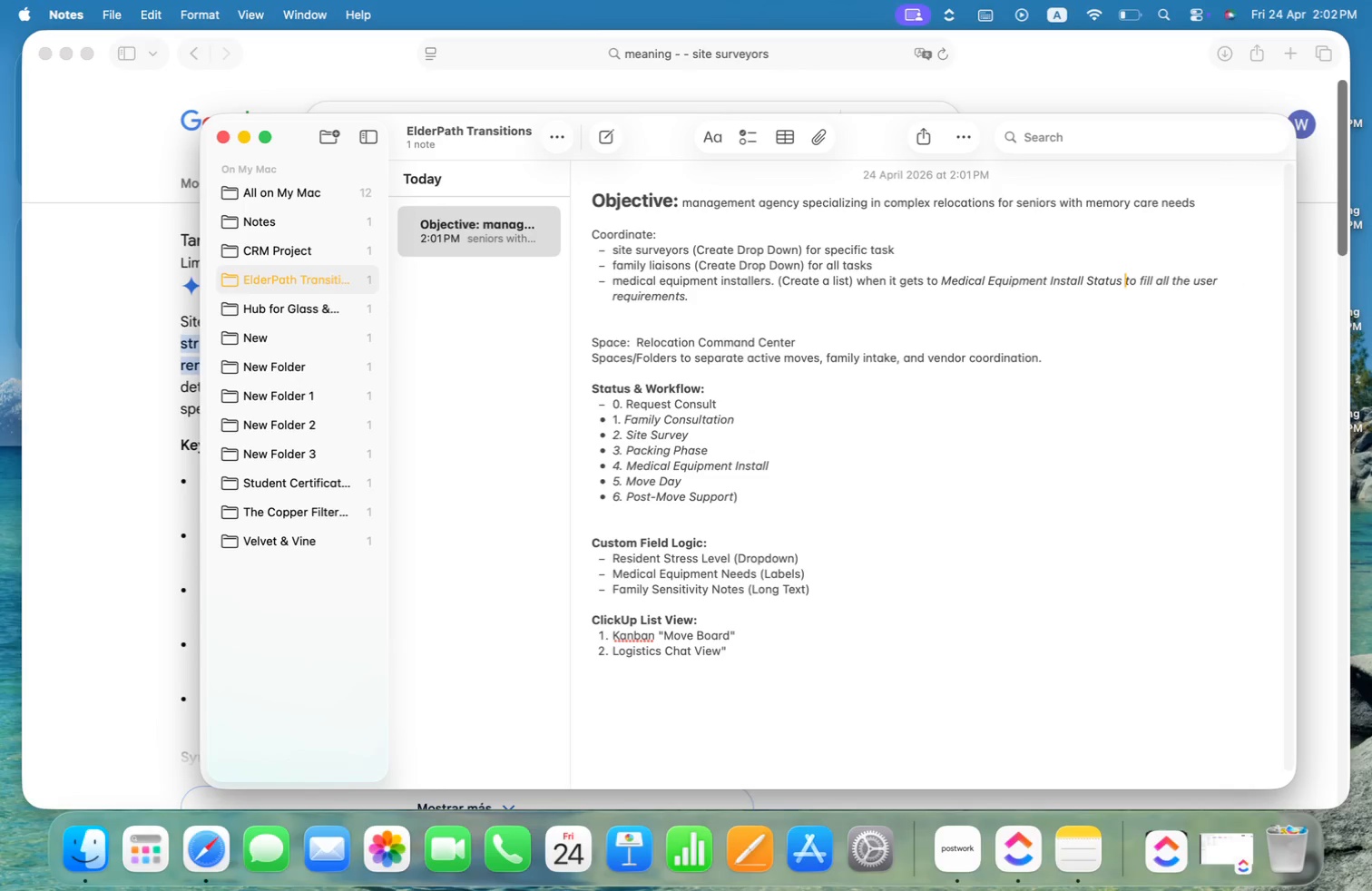 
key(Alt+Shift+ArrowRight)
 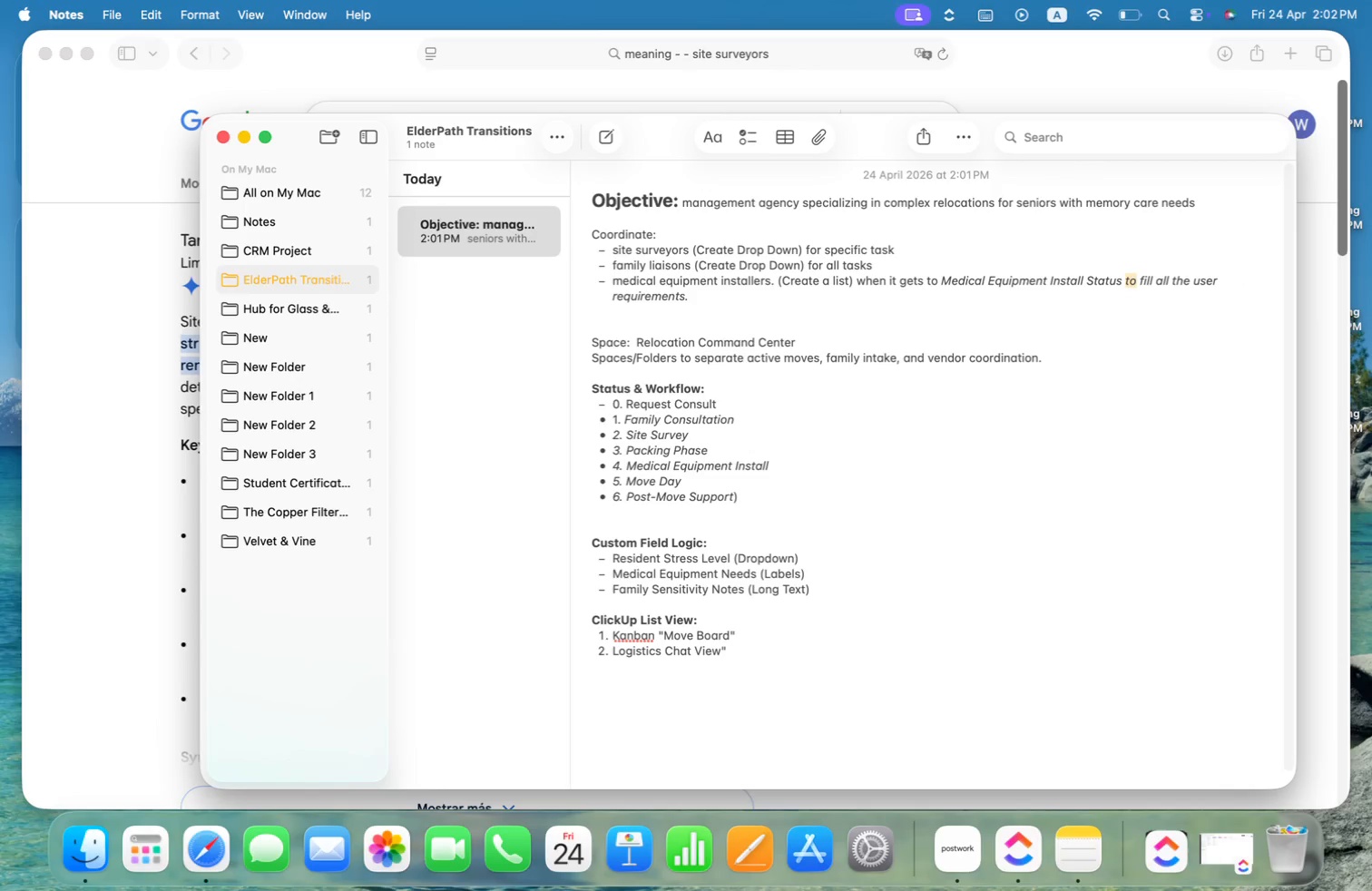 
key(Shift+ArrowRight)
 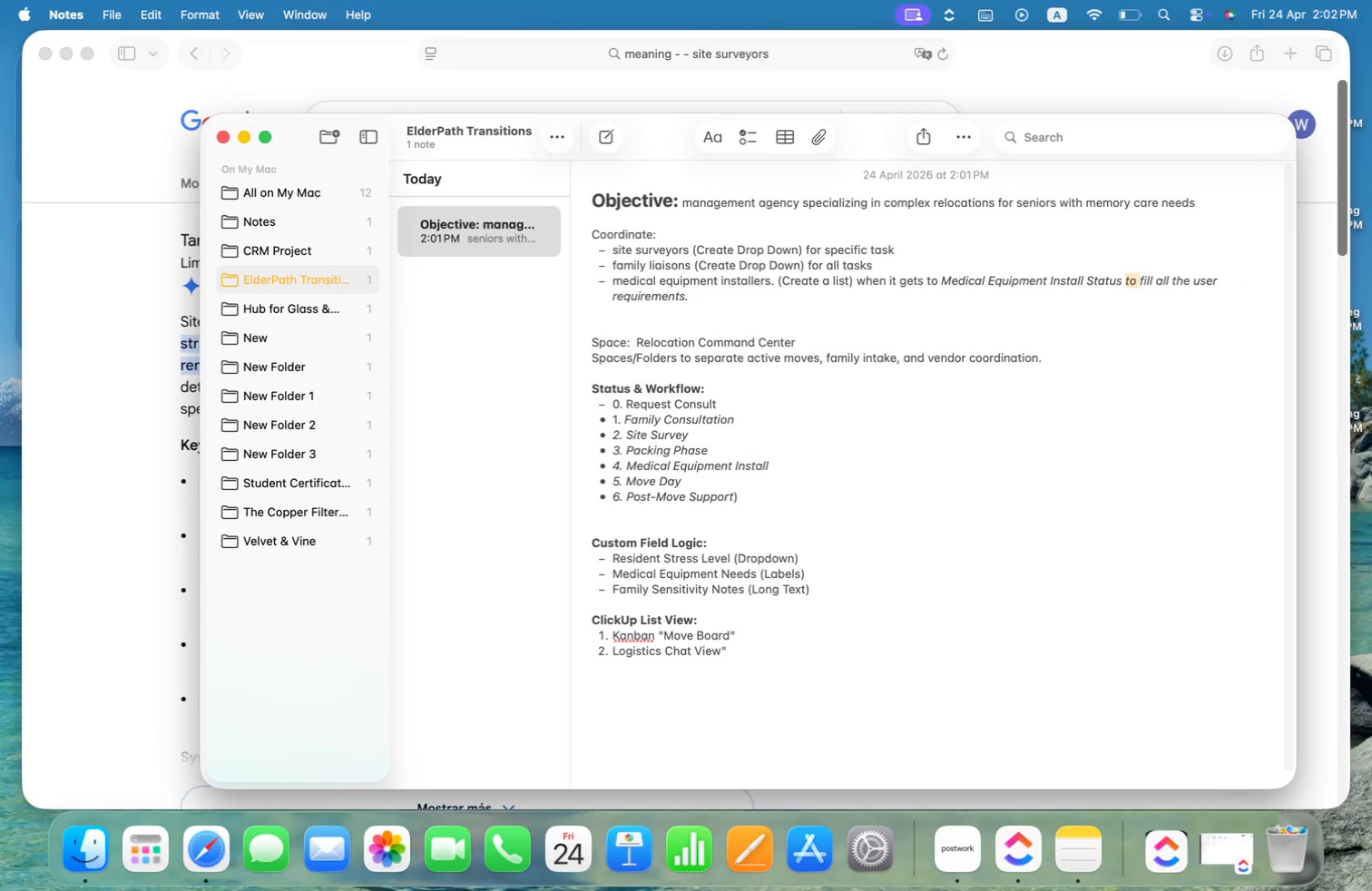 
key(Backspace)
 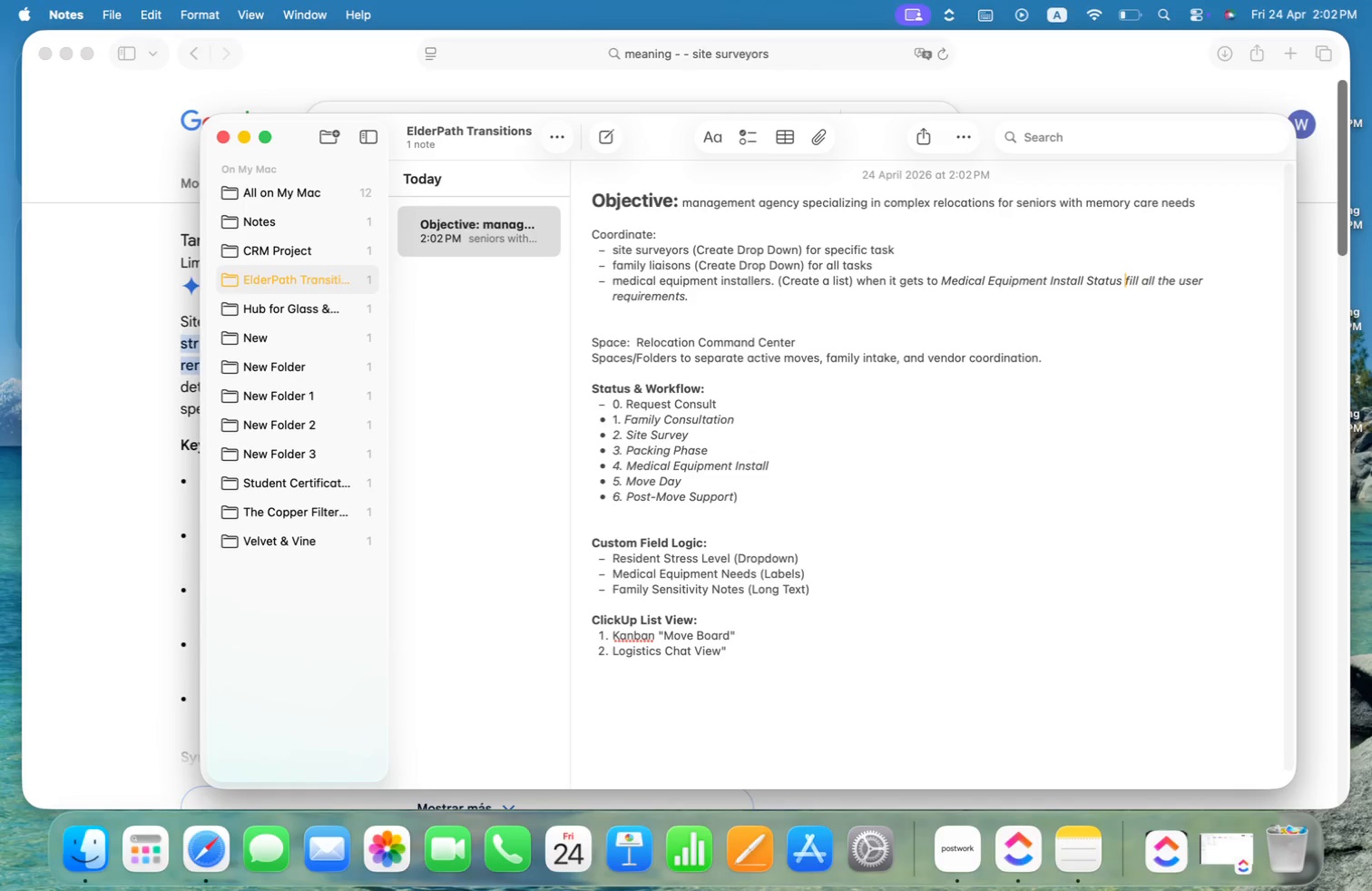 
key(Alt+ArrowRight)
 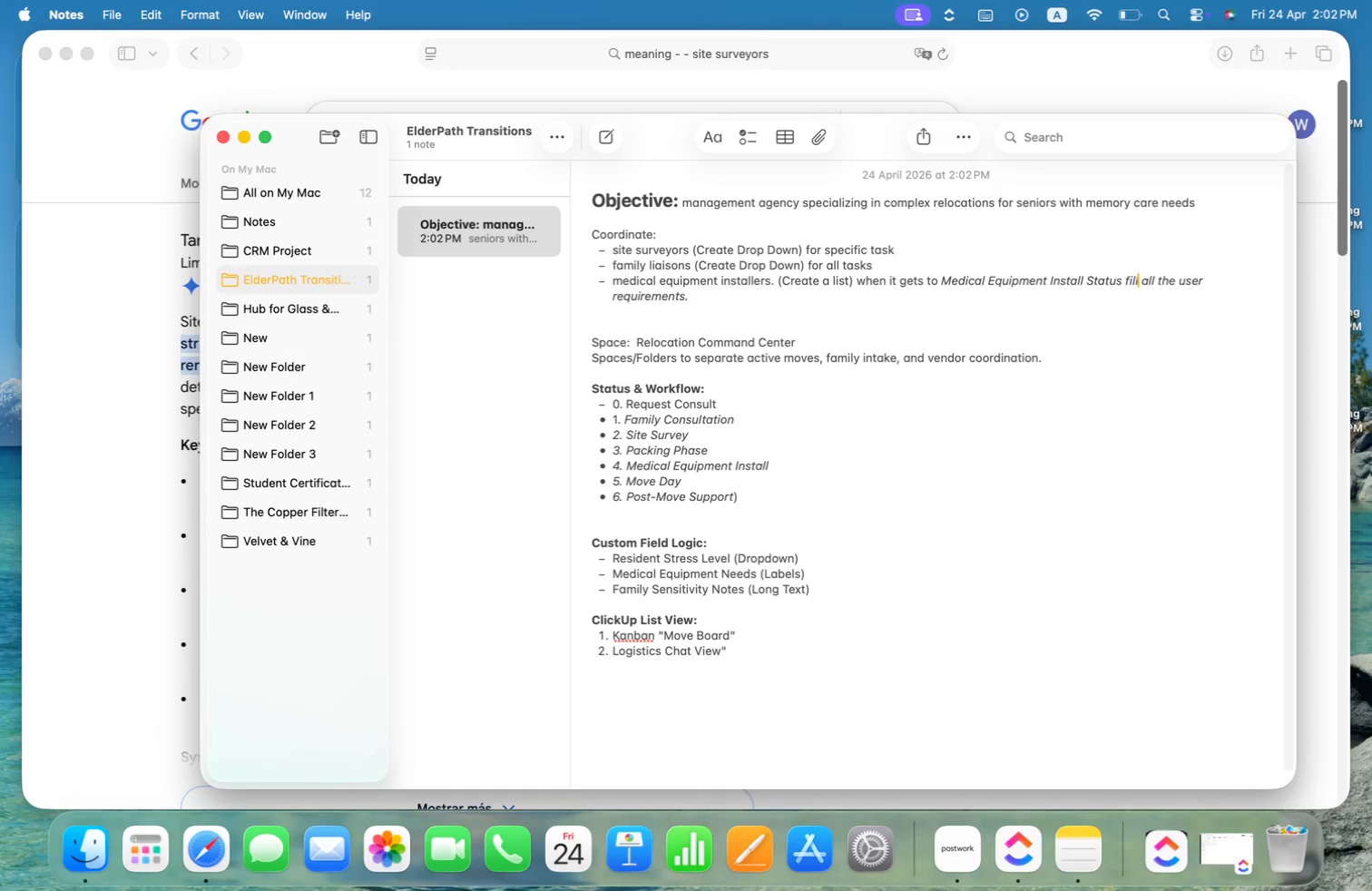 
key(Alt+ArrowRight)
 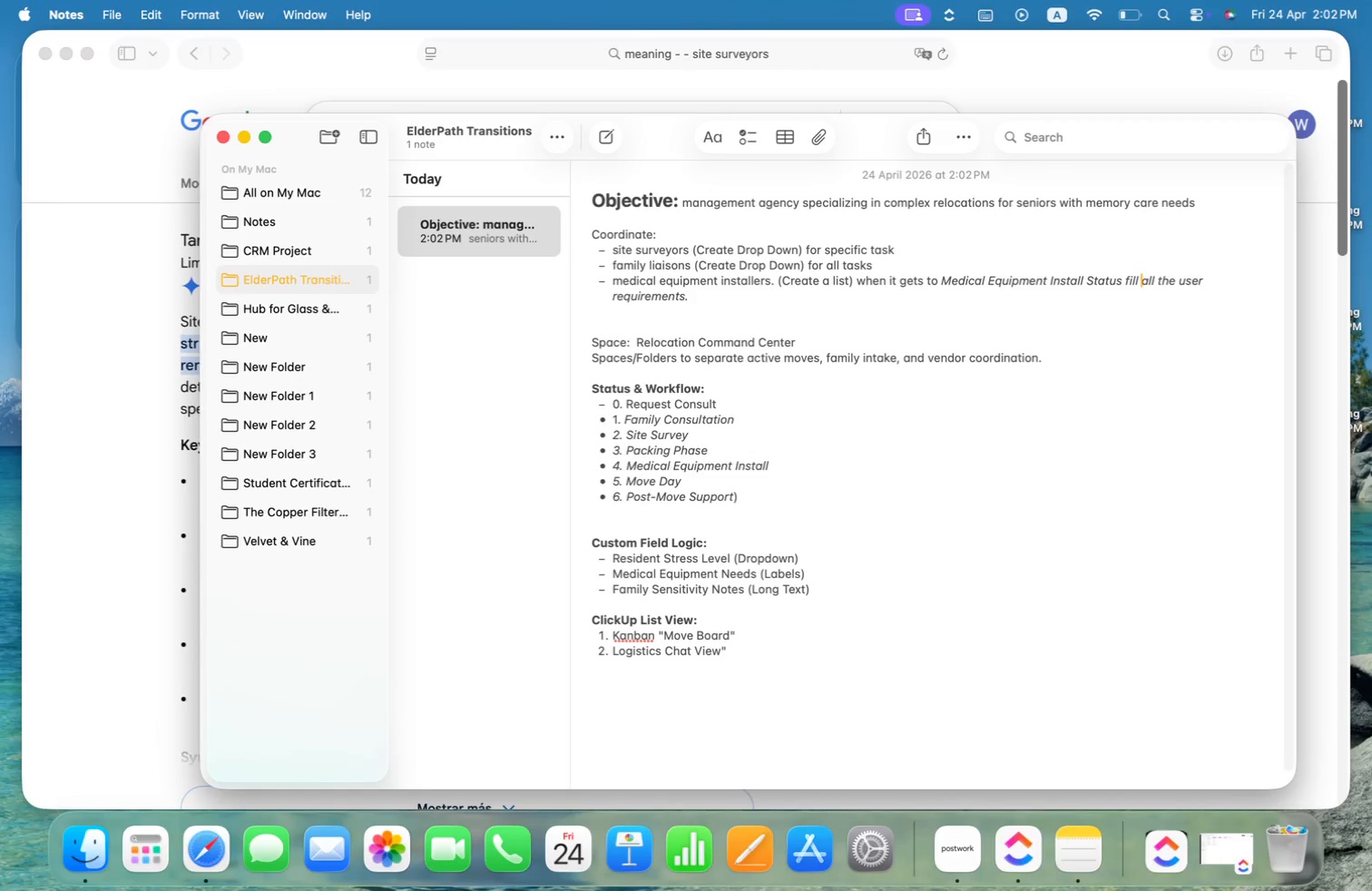 
key(Alt+ArrowLeft)
 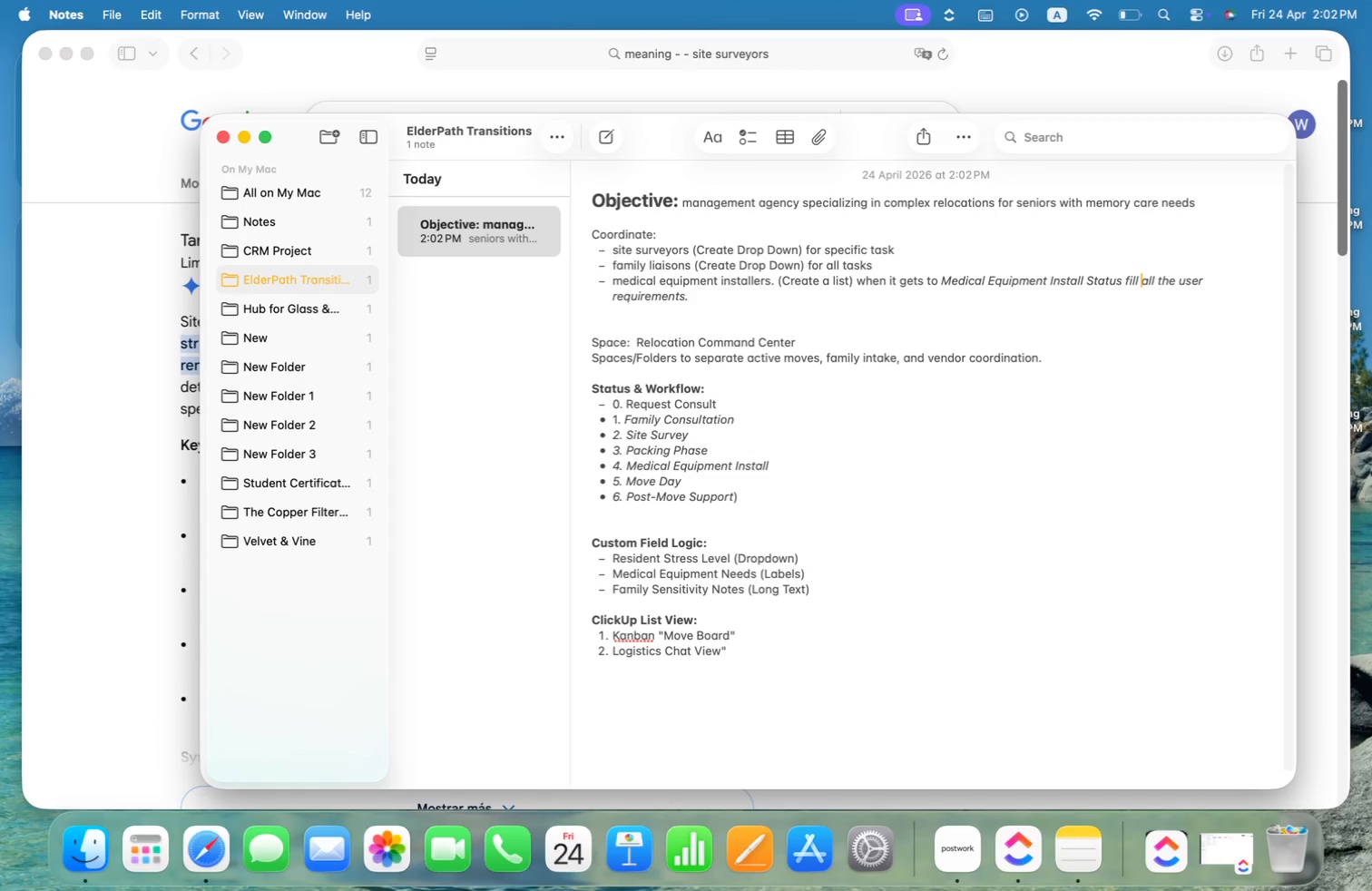 
type(automatically the task per user )
 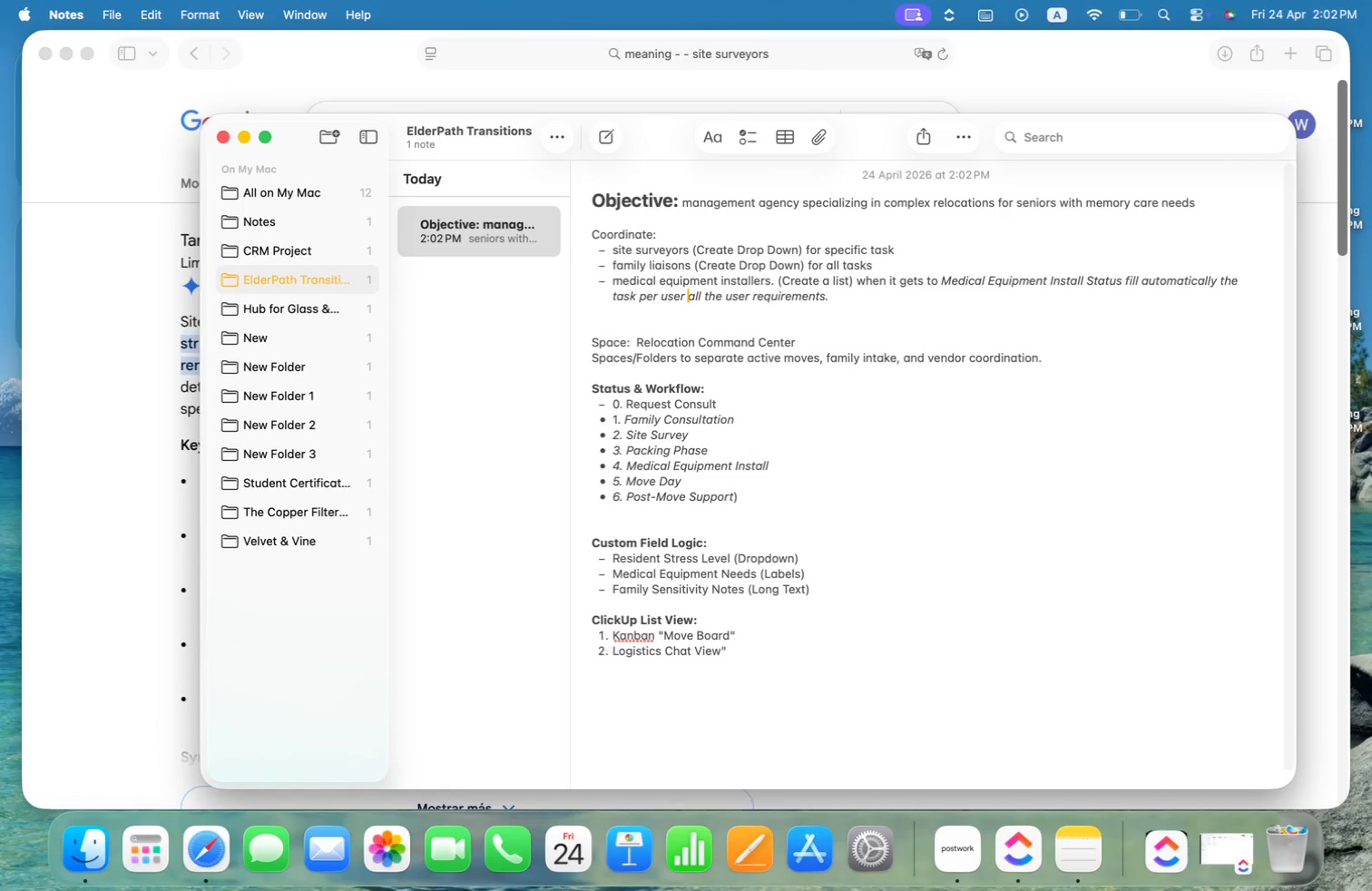 
key(Meta+Shift+ArrowRight)
 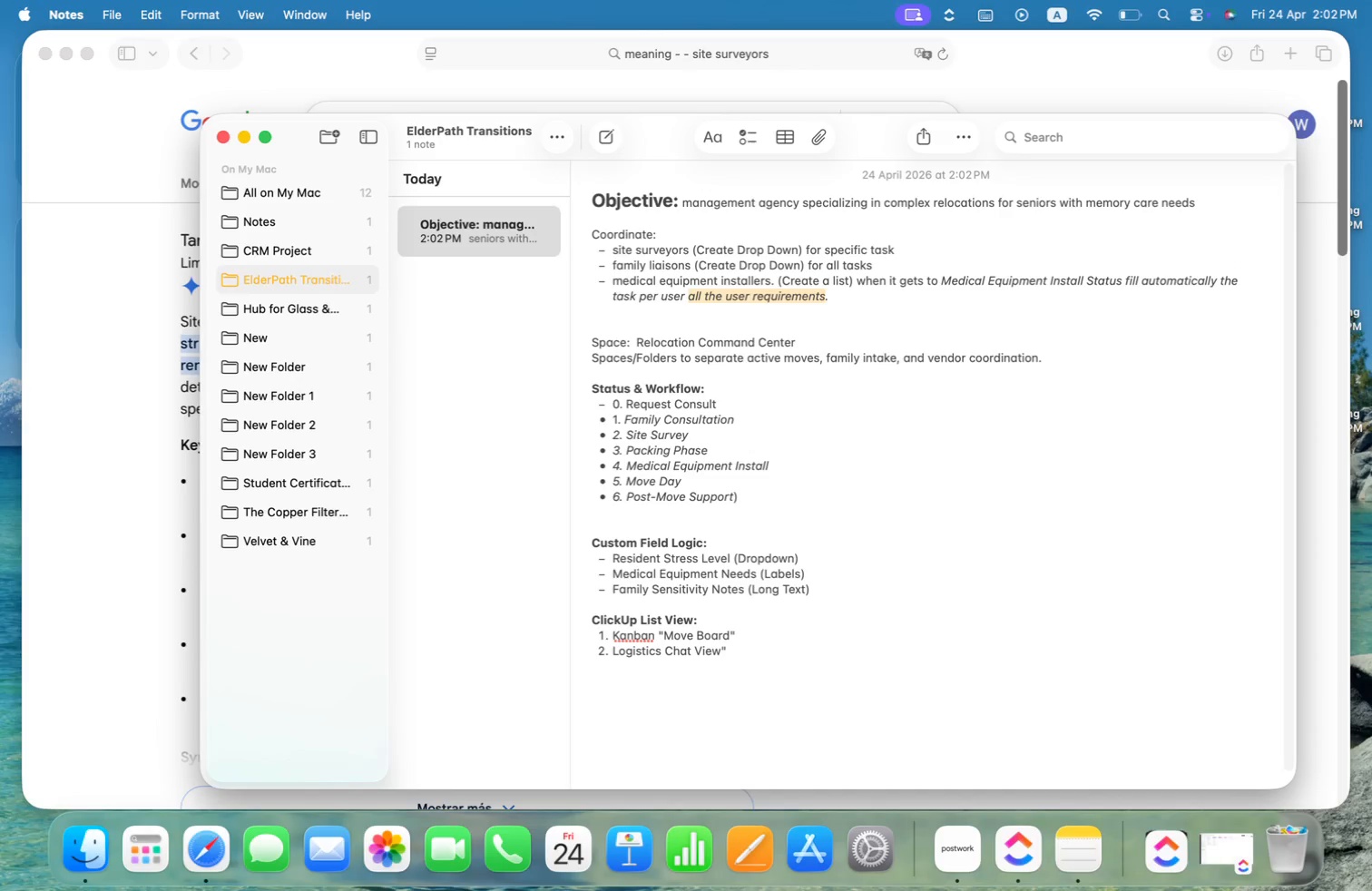 
key(Shift+ArrowLeft)
 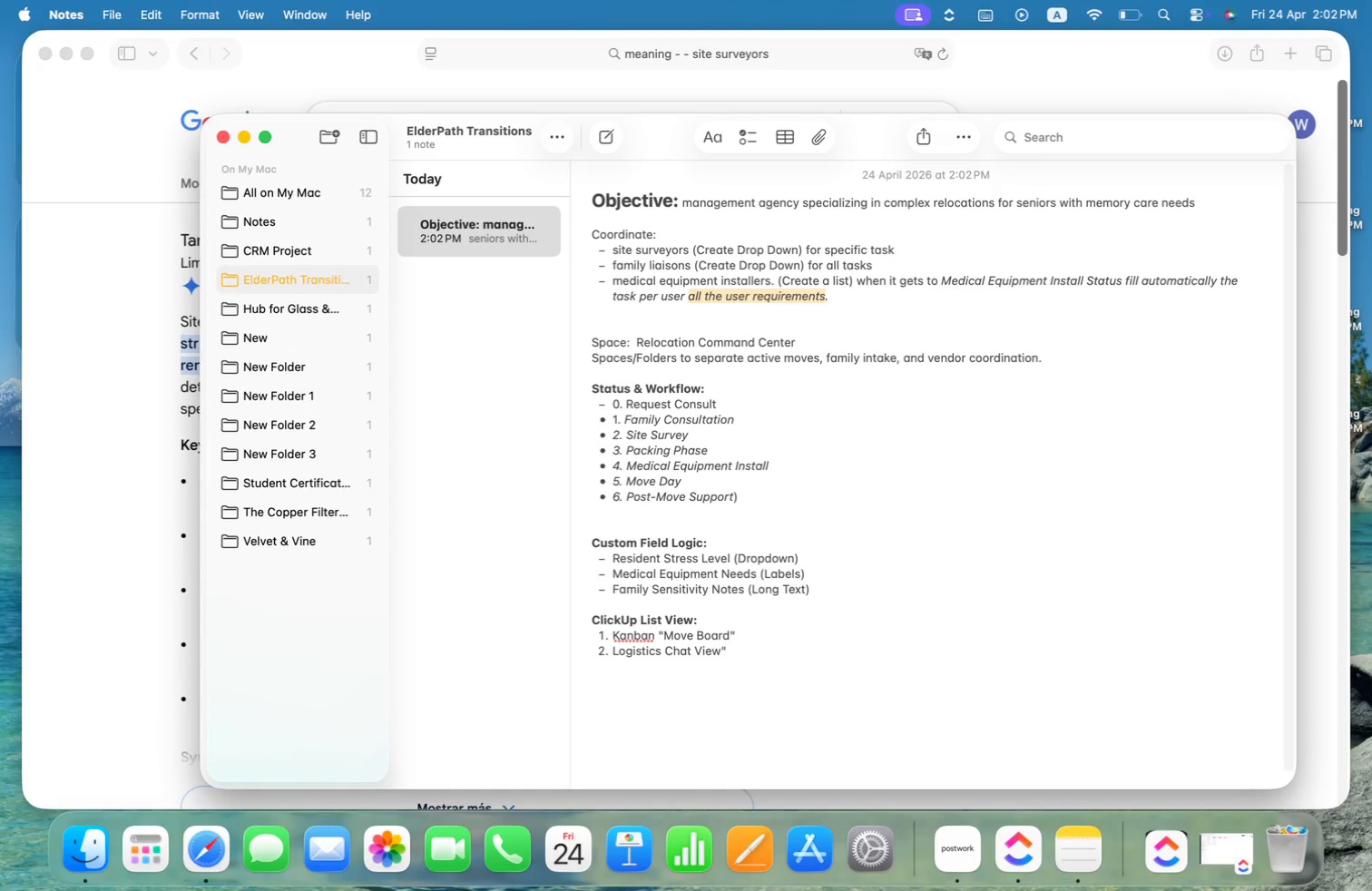 
key(Backspace)
key(Backspace)
type( co)
key(Backspace)
key(Backspace)
type(according each lable)
 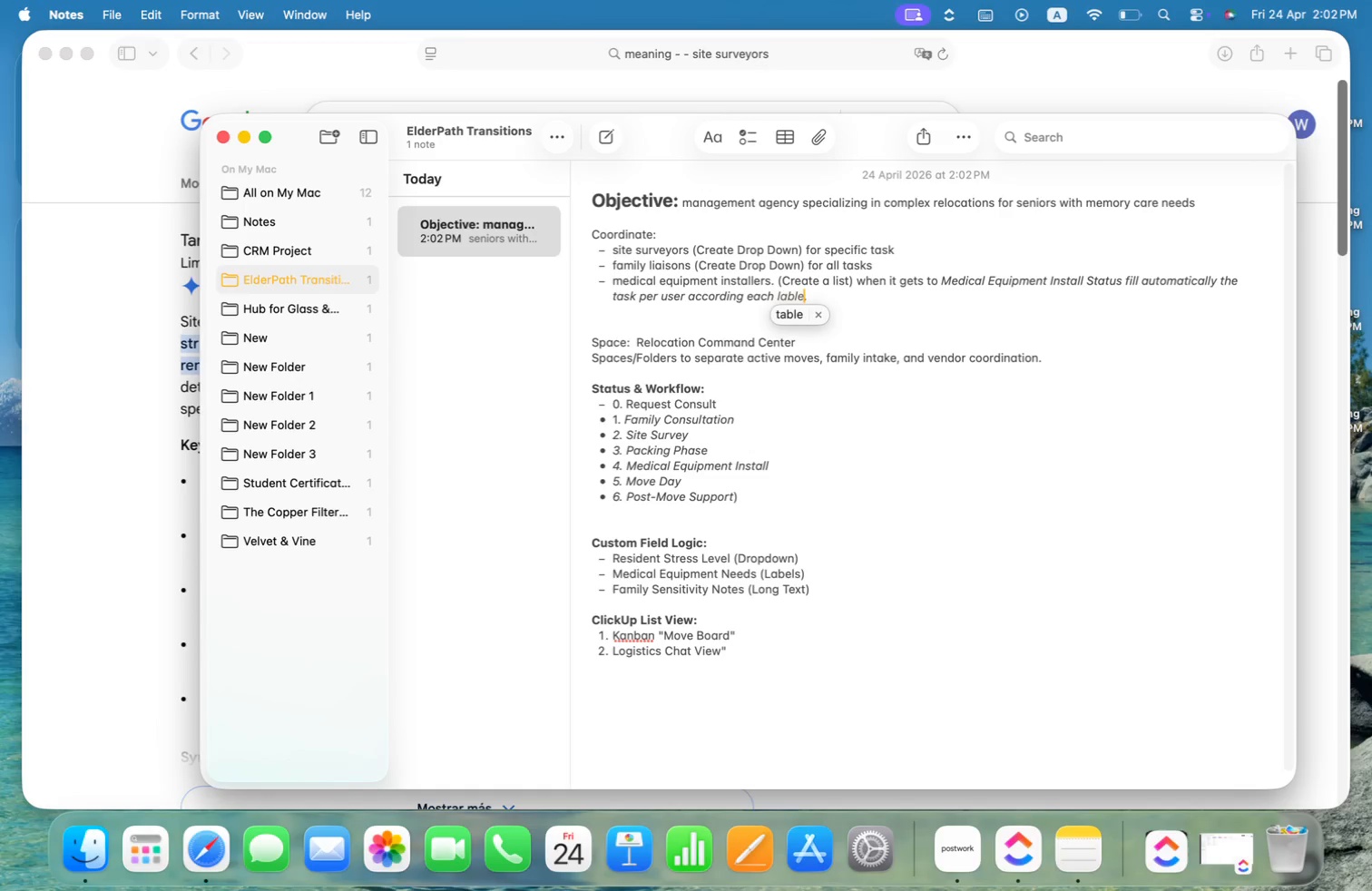 
wait(13.24)
 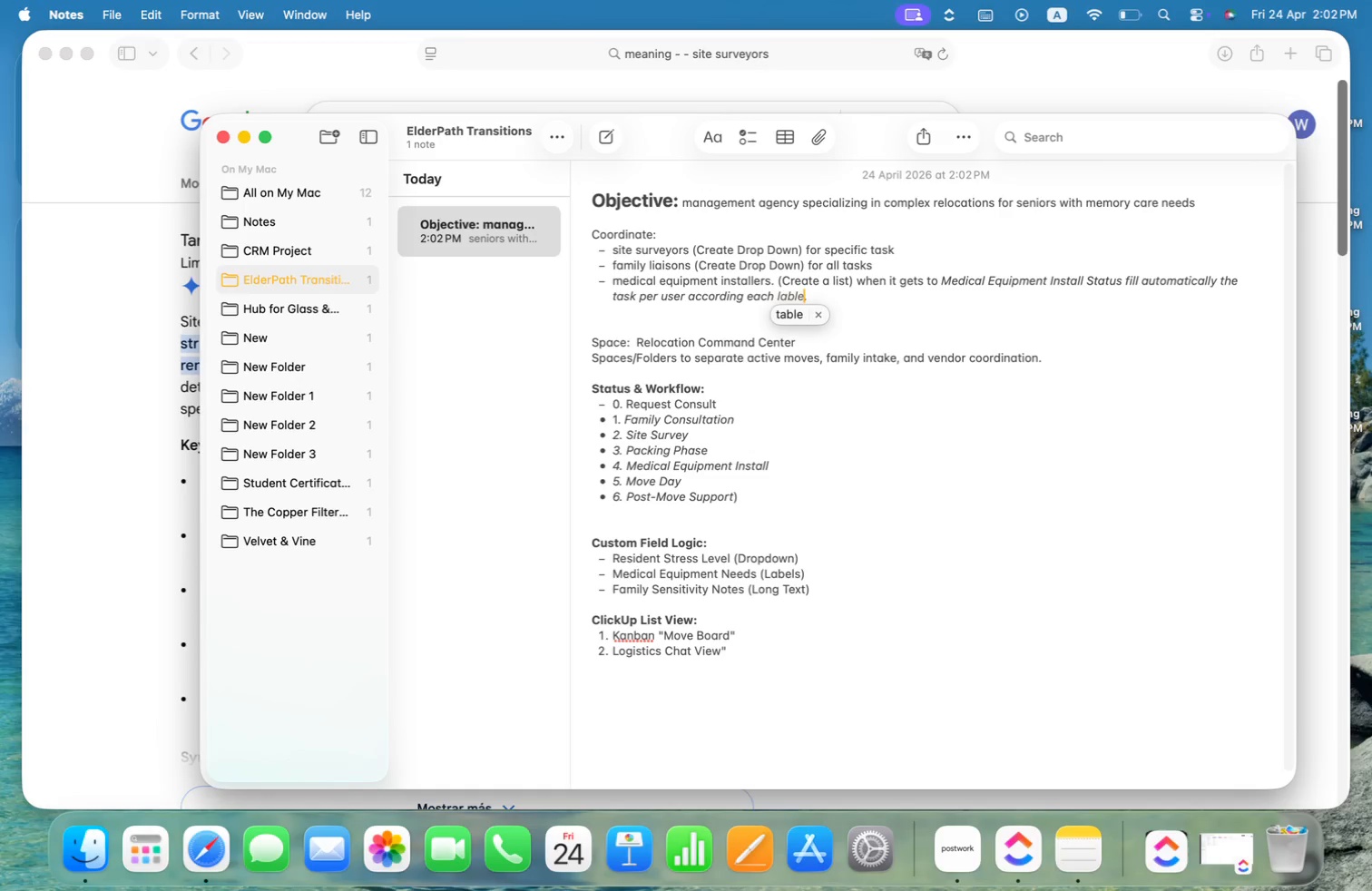 
type(, or create a comment to create this tasks in the other list)
 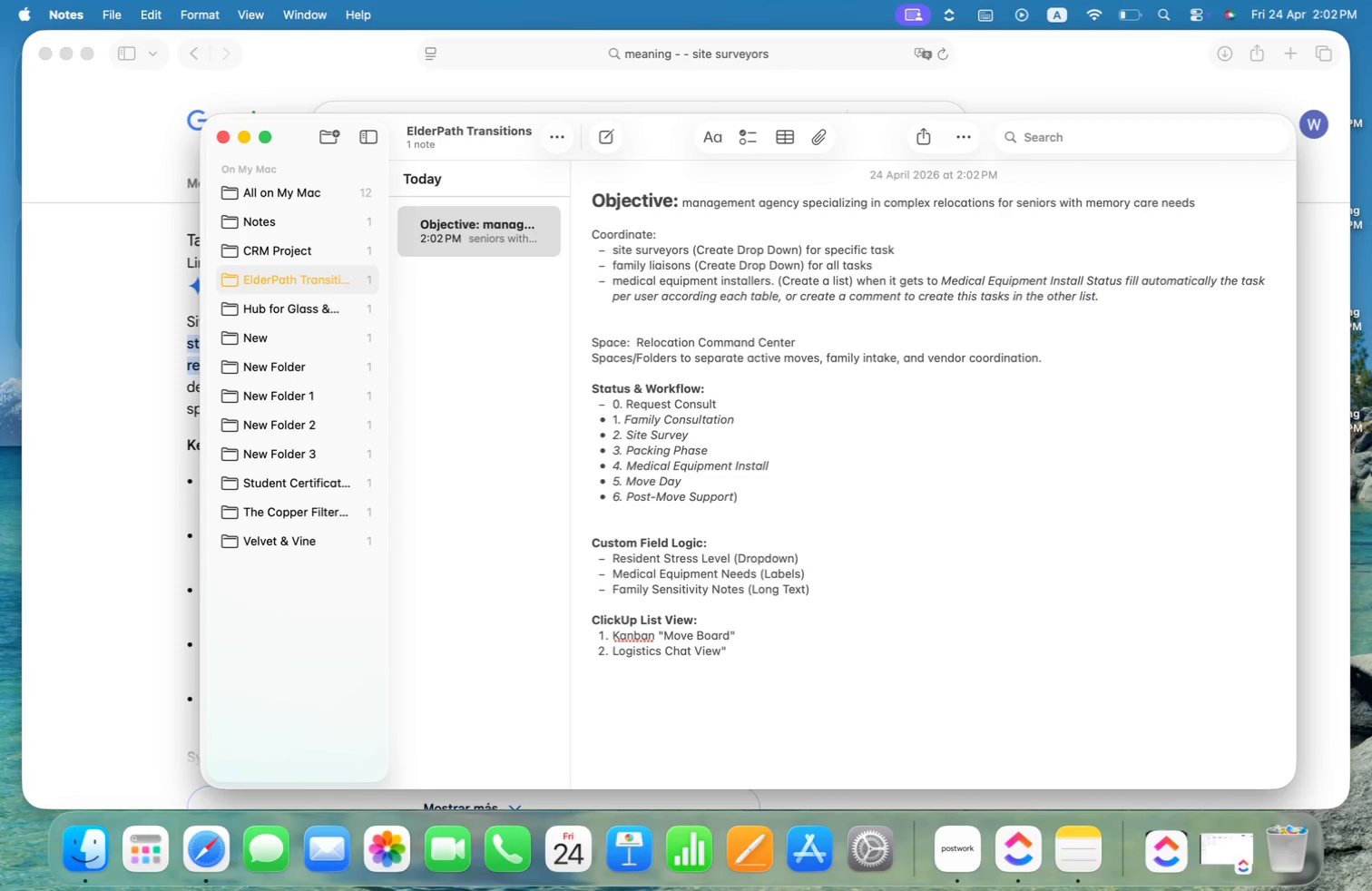 
key(ArrowRight)
 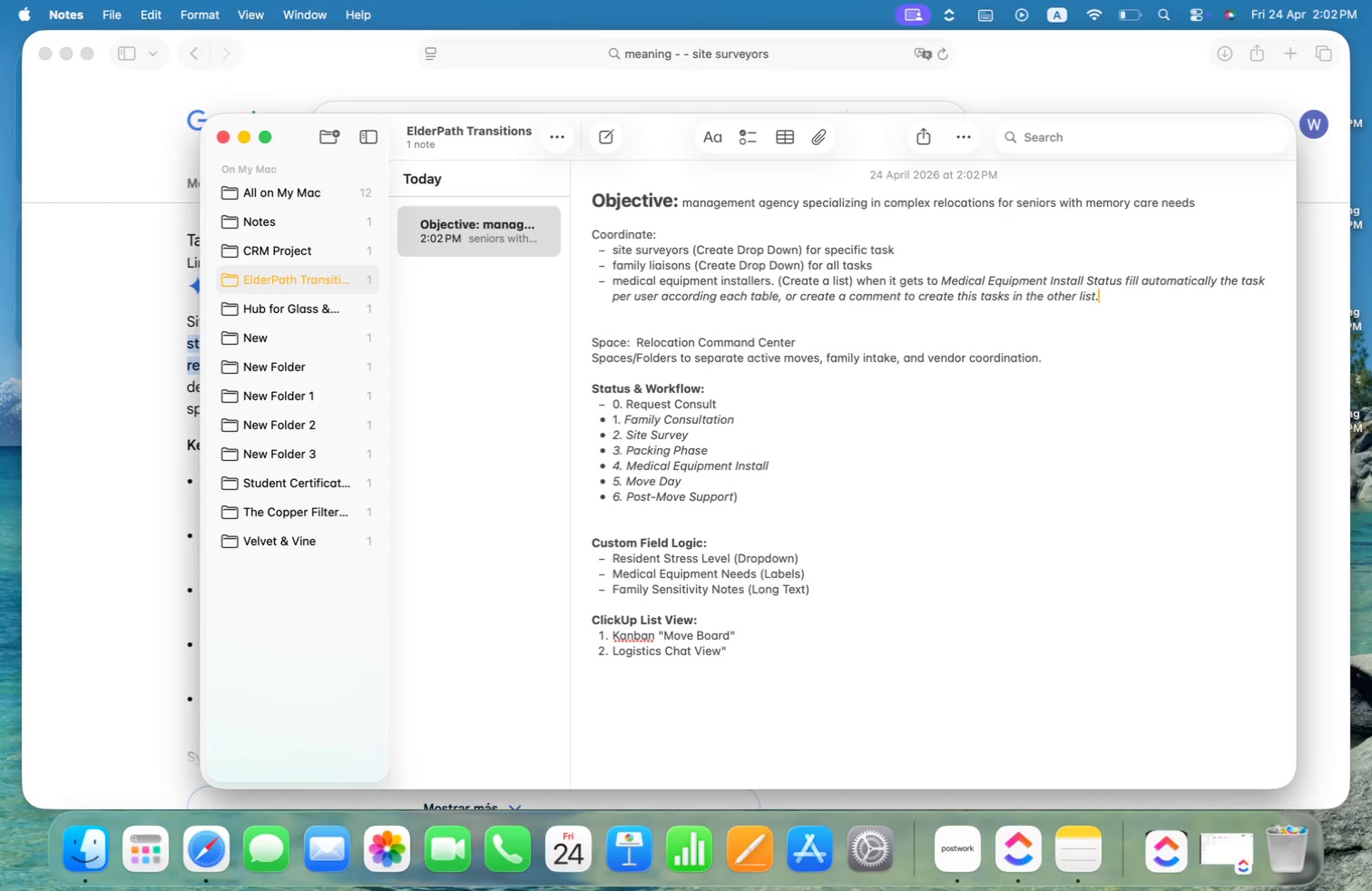 
type( I need to create the relation ship tasks. when it finisehd k )
key(Backspace)
key(Backspace)
type(the main task can be move to s)
key(Backspace)
type(next status.)
 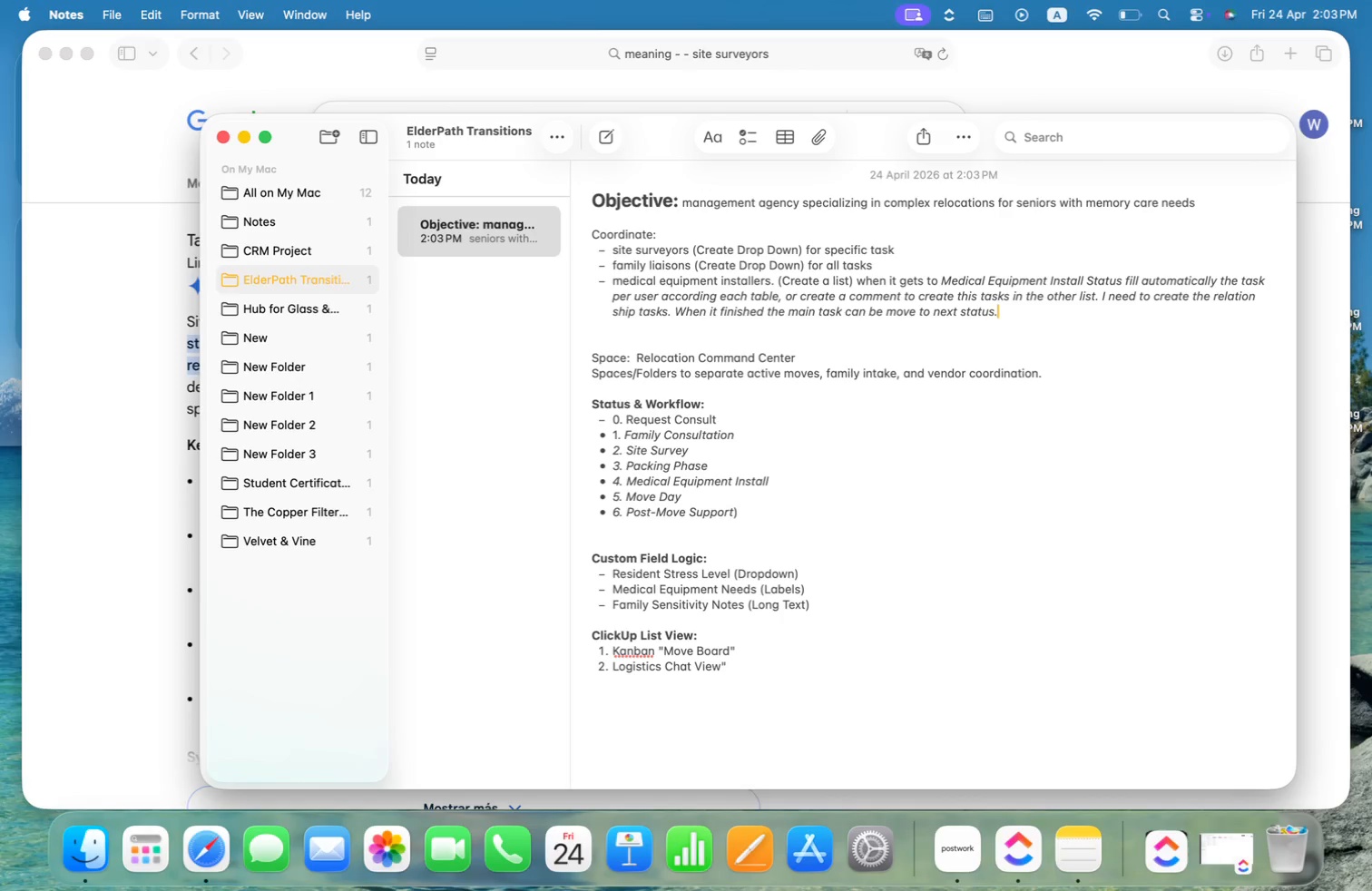 
key(Alt+Shift+ArrowLeft)
 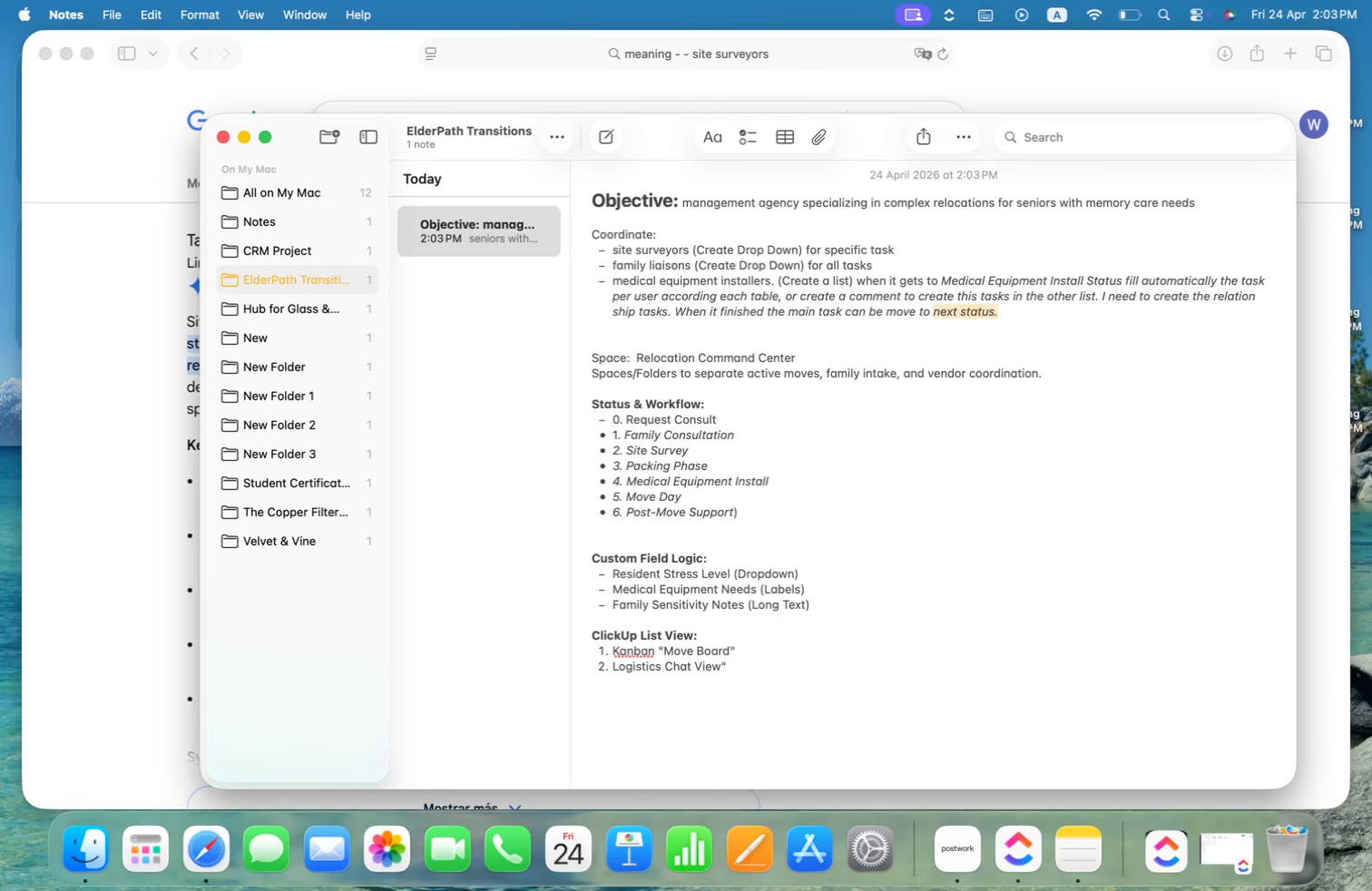 
key(Alt+Shift+ArrowLeft)
 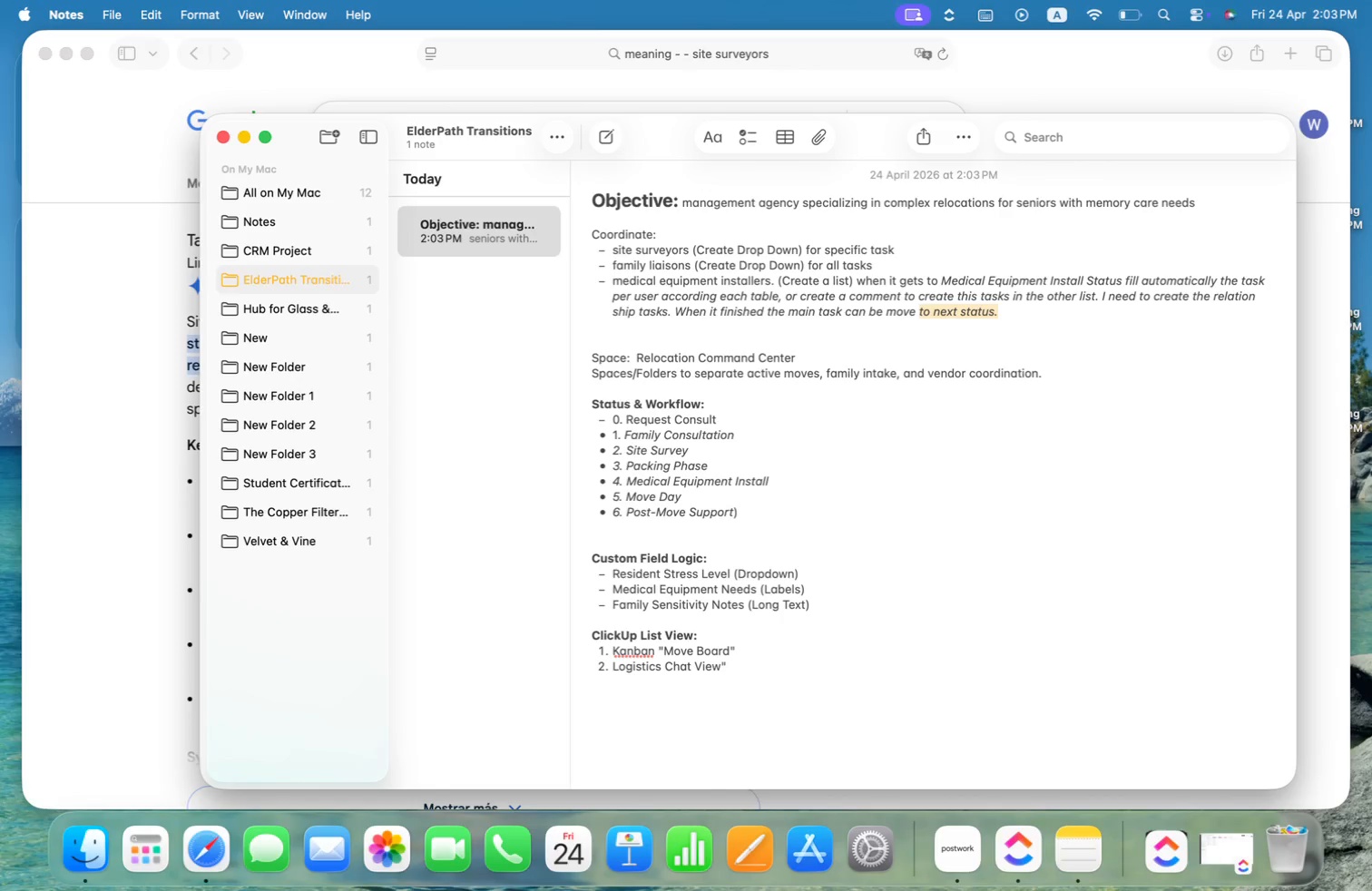 
key(Alt+Shift+ArrowLeft)
 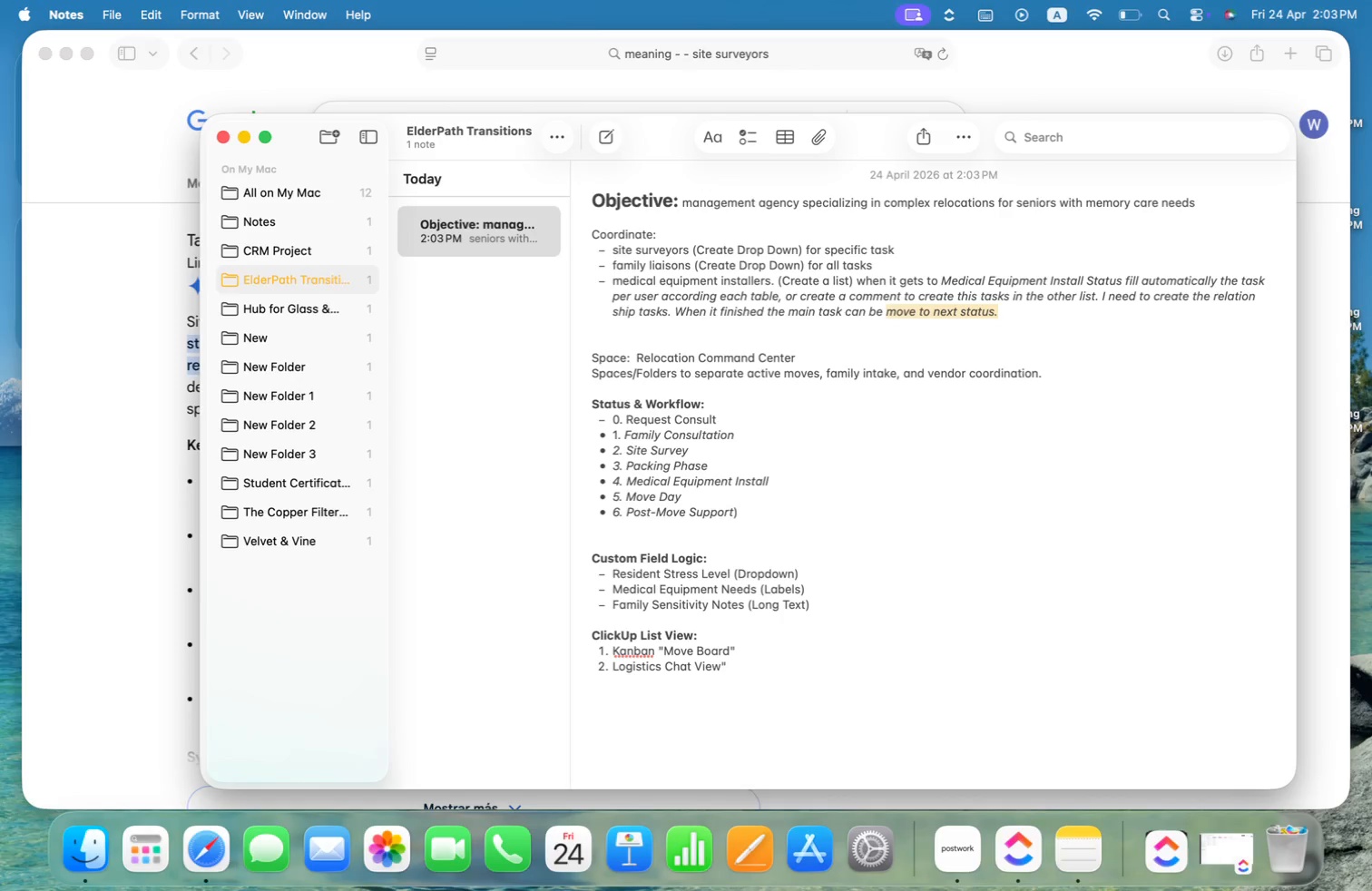 
key(Alt+Shift+ArrowLeft)
 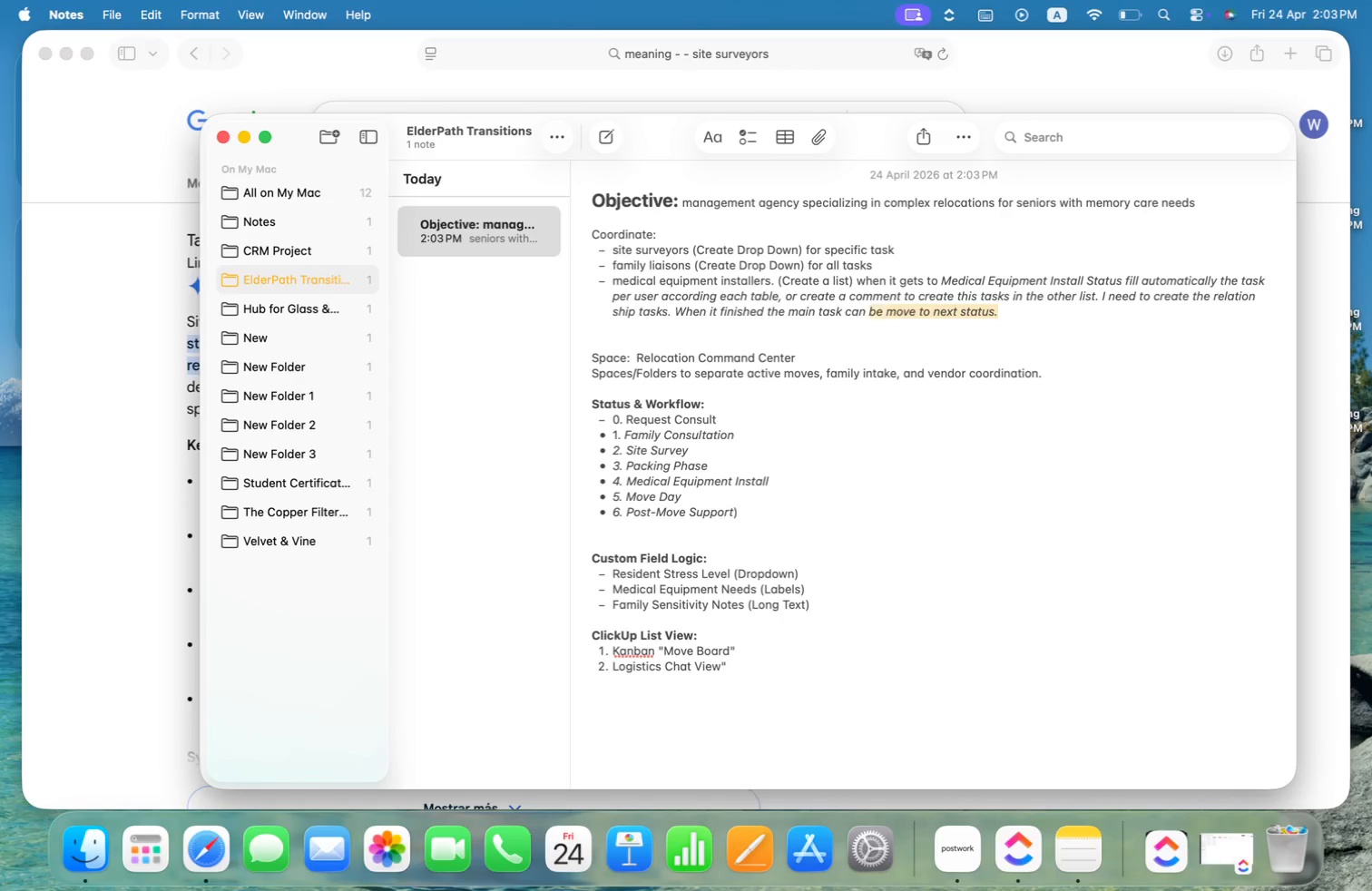 
key(Alt+Shift+ArrowLeft)
 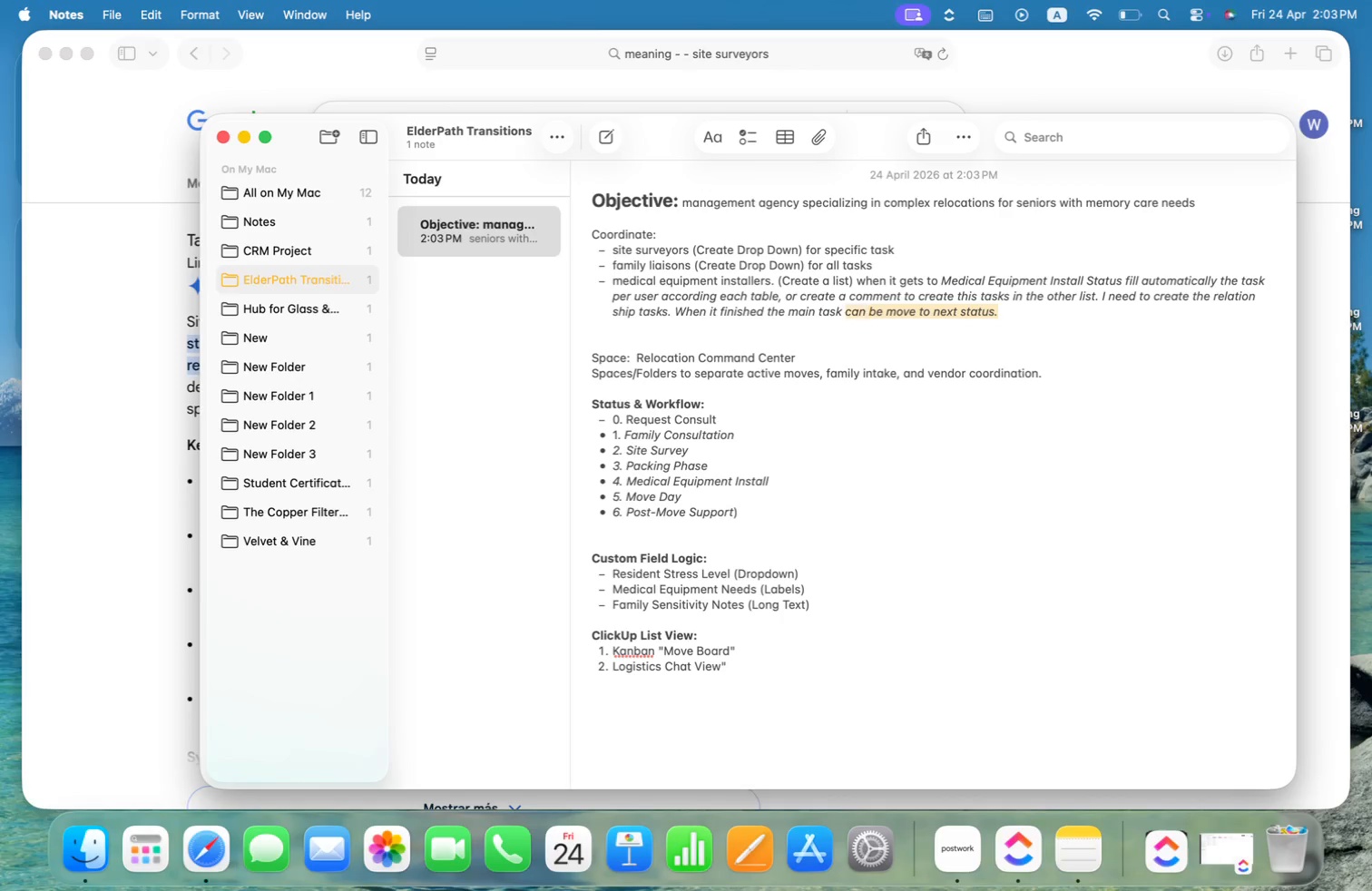 
key(Alt+Shift+ArrowLeft)
 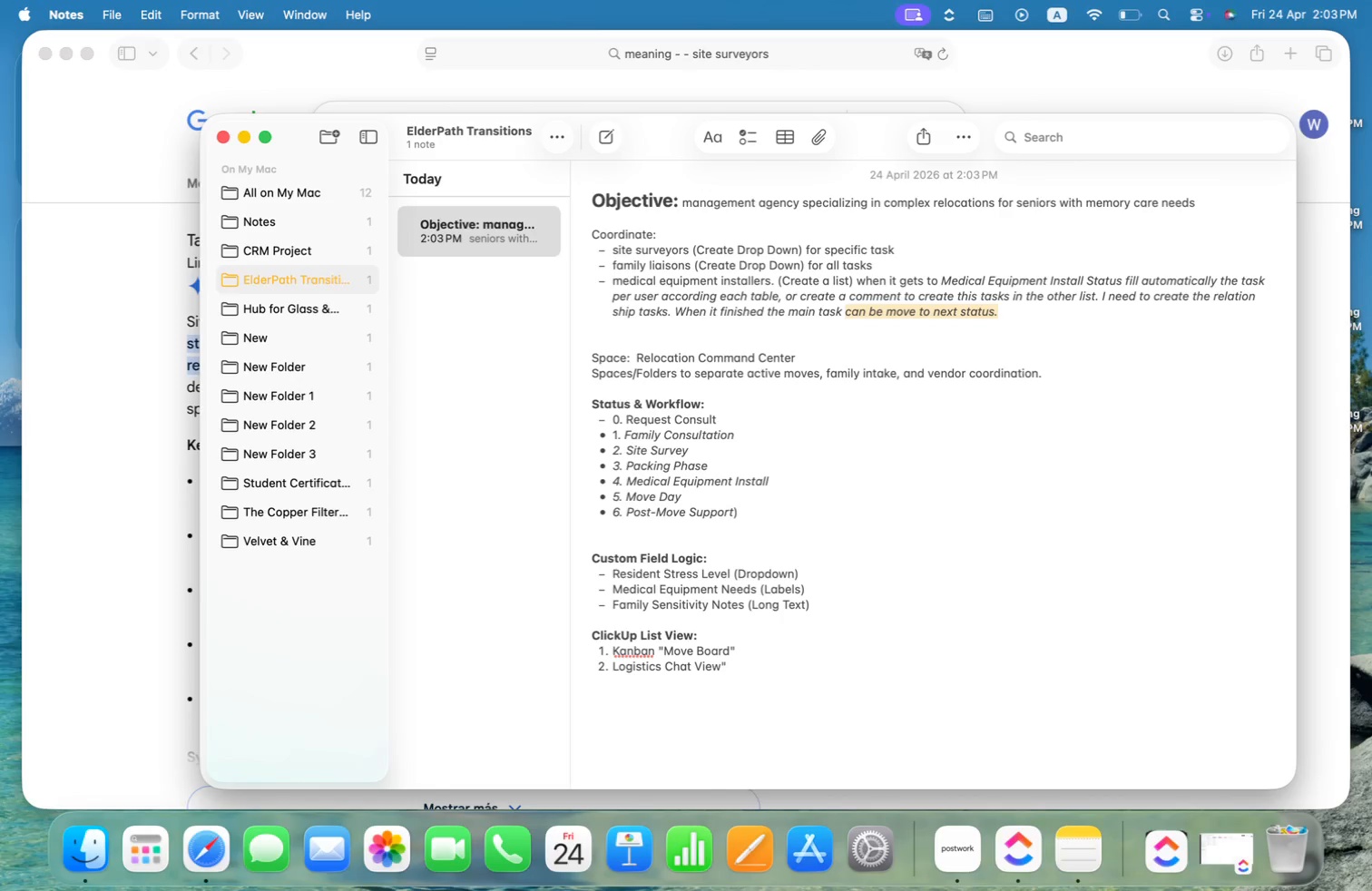 
hold_key(key=ArrowLeft, duration=0.85)
 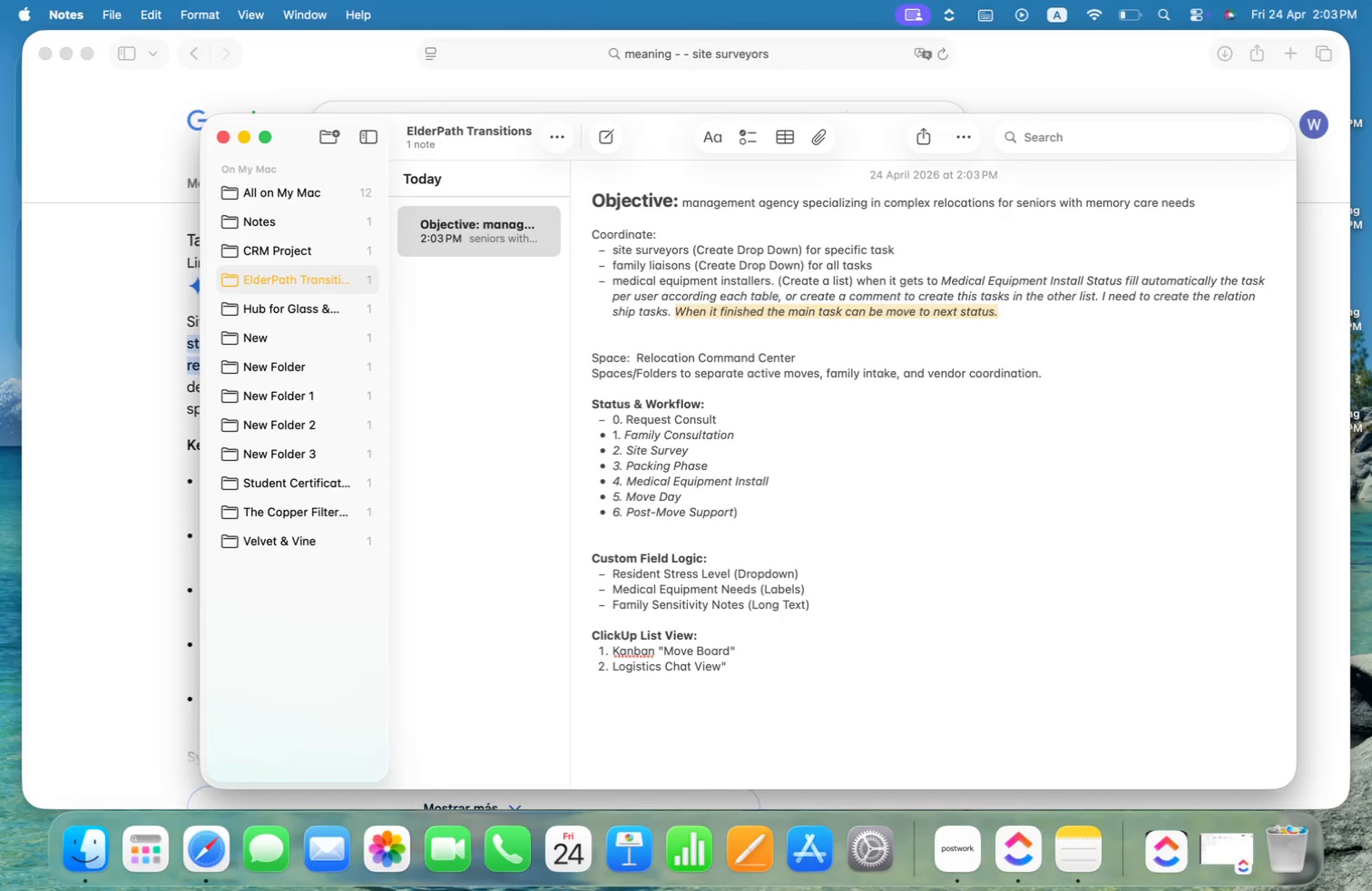 
key(Alt+Shift+ArrowLeft)
 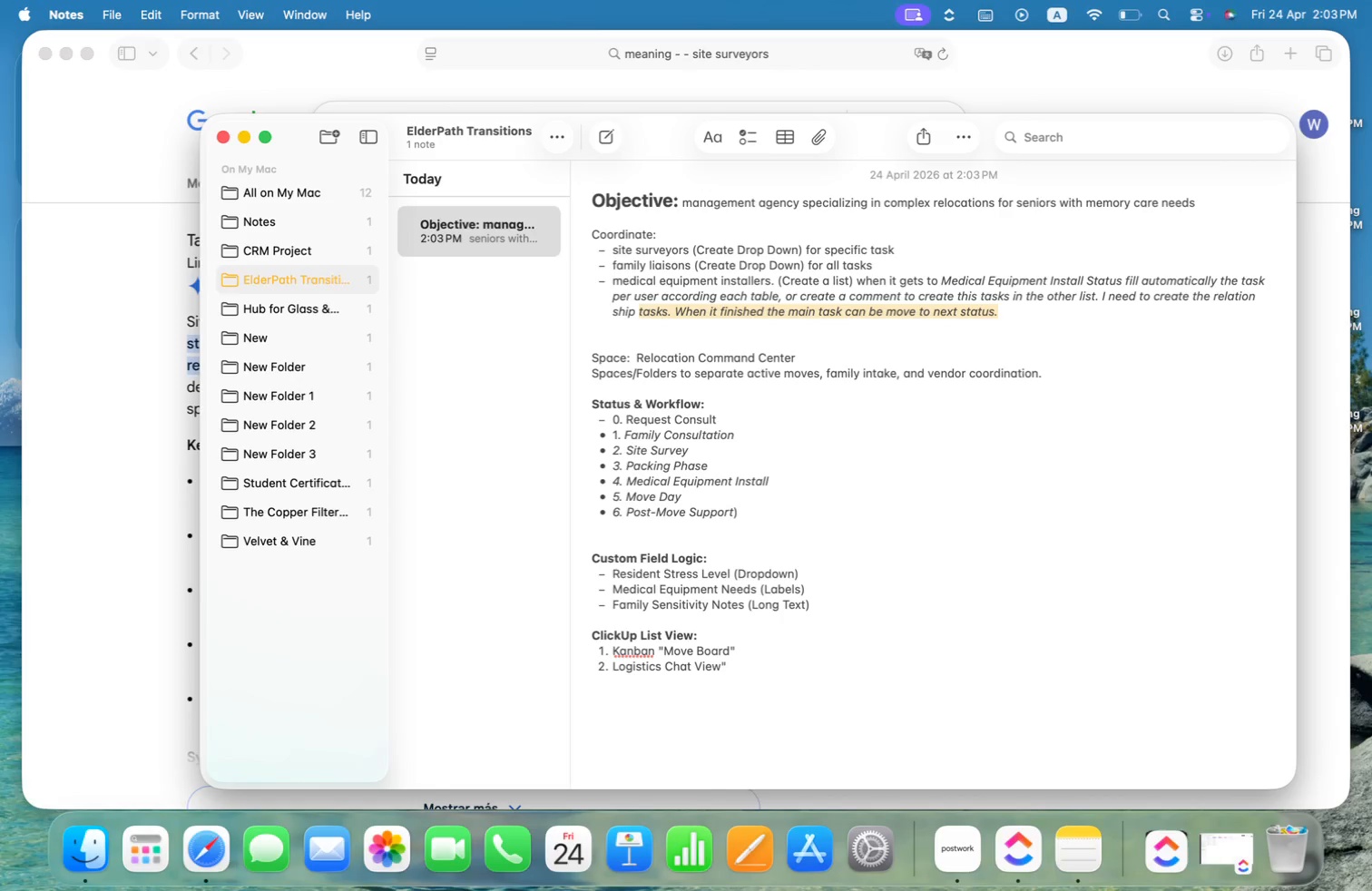 
key(Alt+Shift+ArrowRight)
 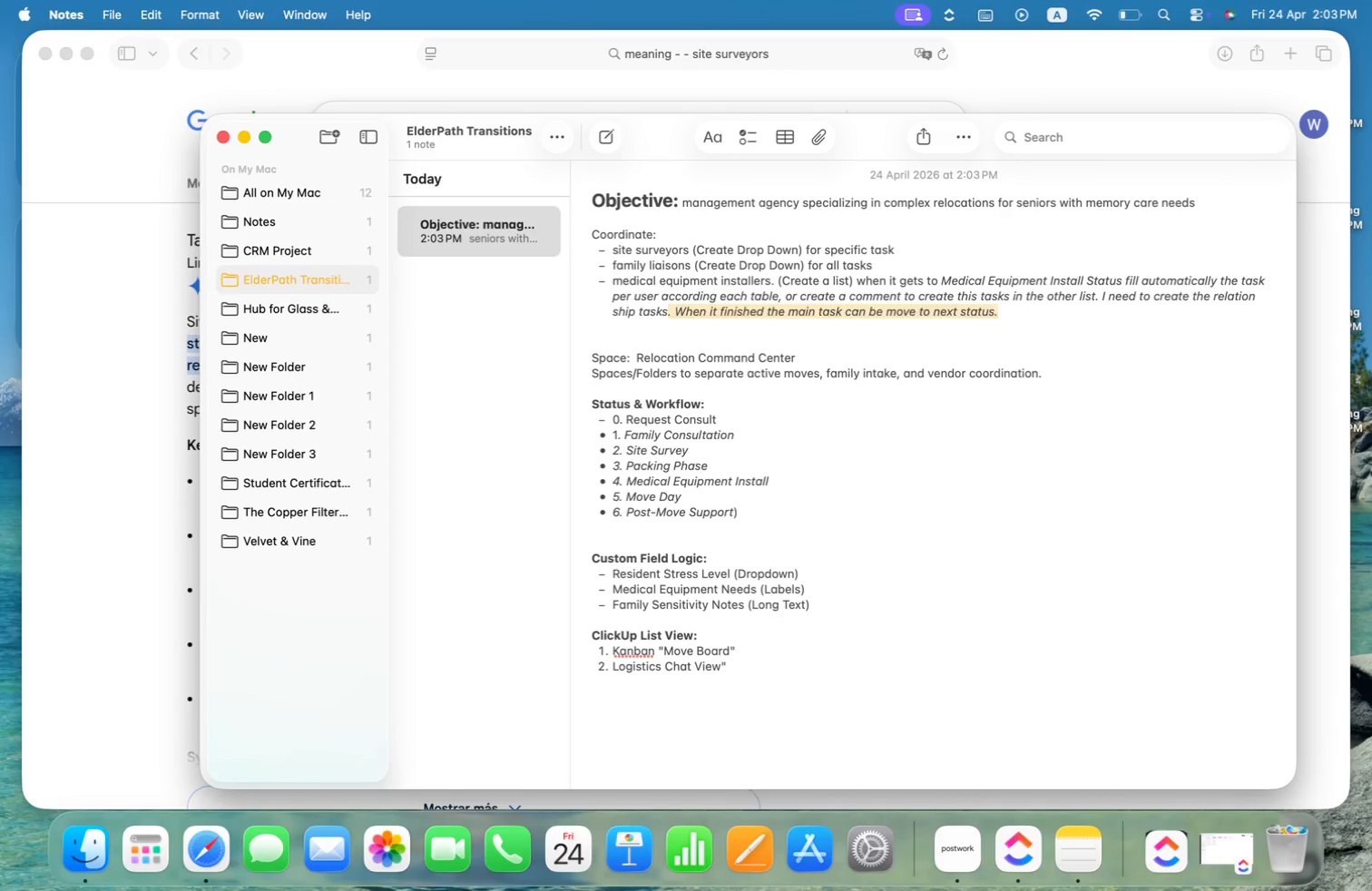 
key(Backspace)
 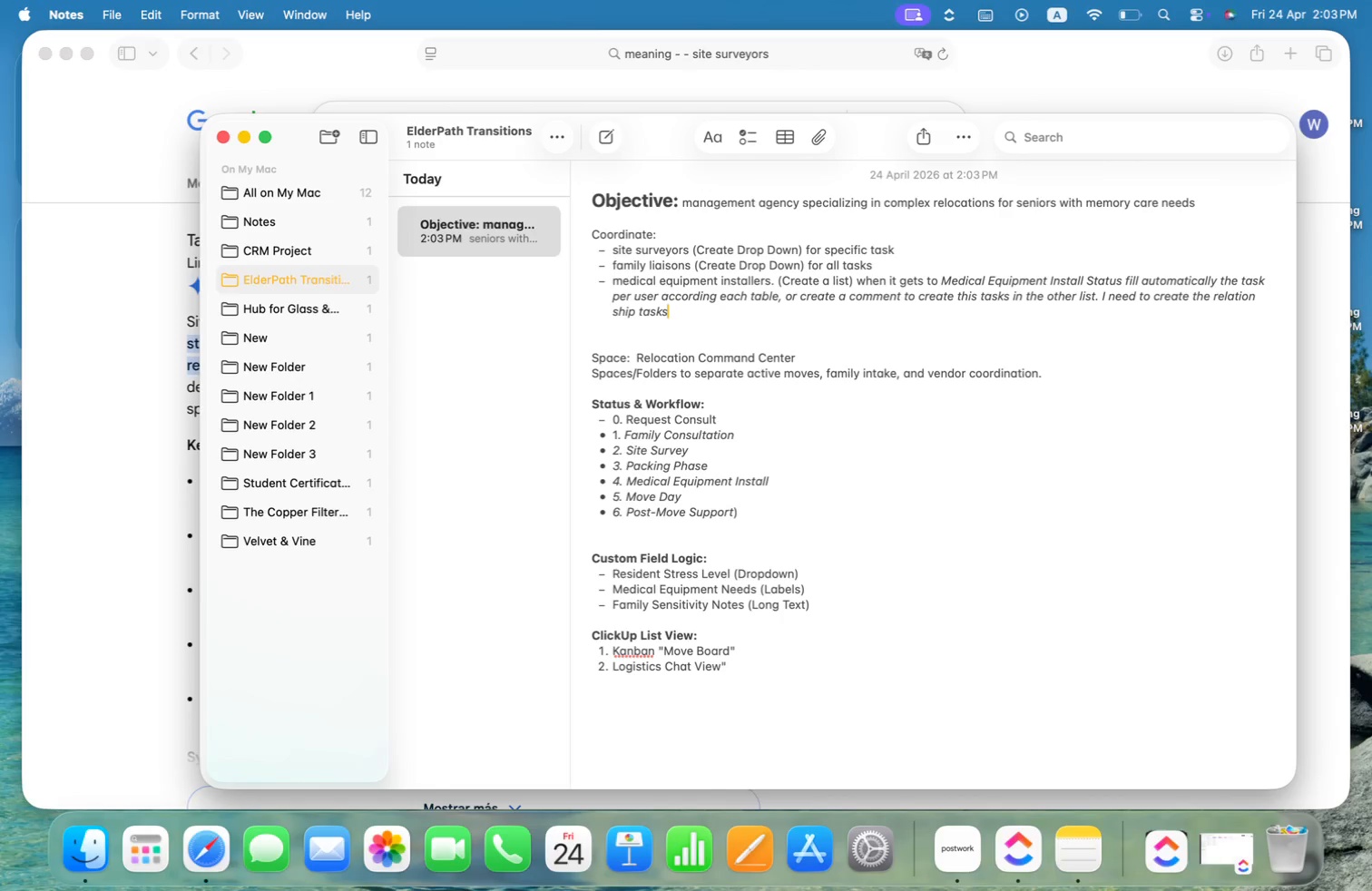 
key(Period)
 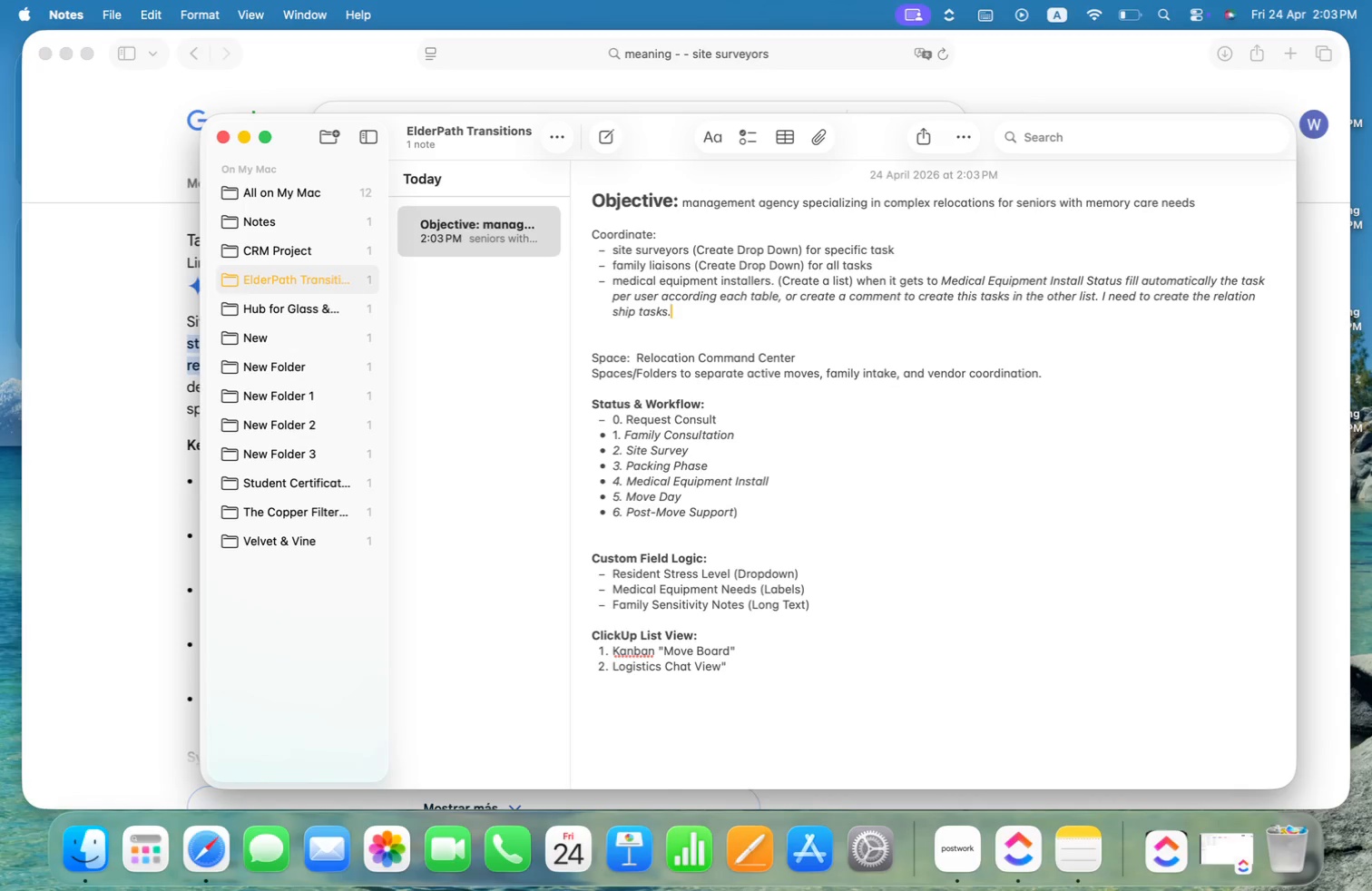 
key(ArrowDown)
 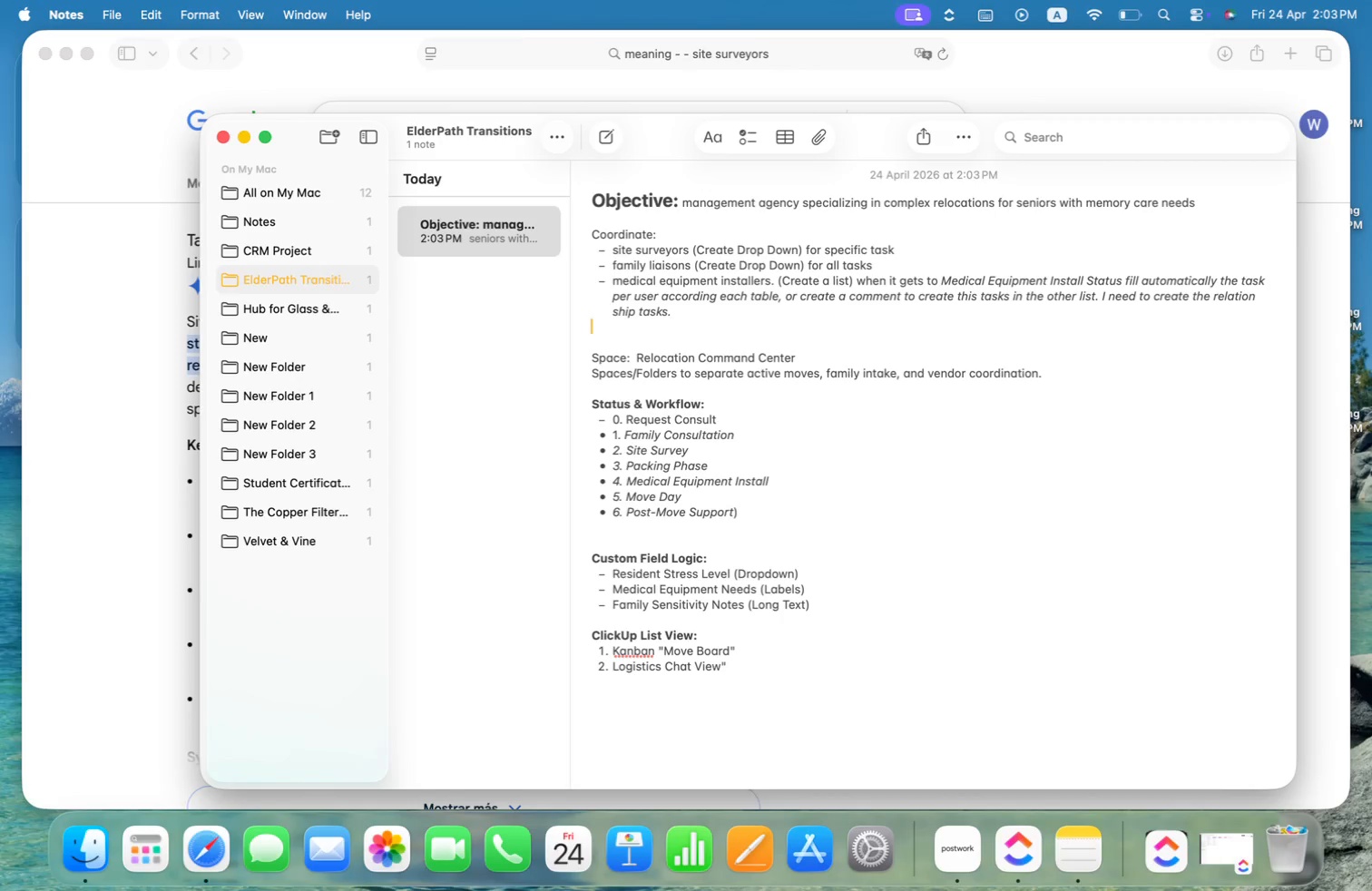 
key(ArrowRight)
 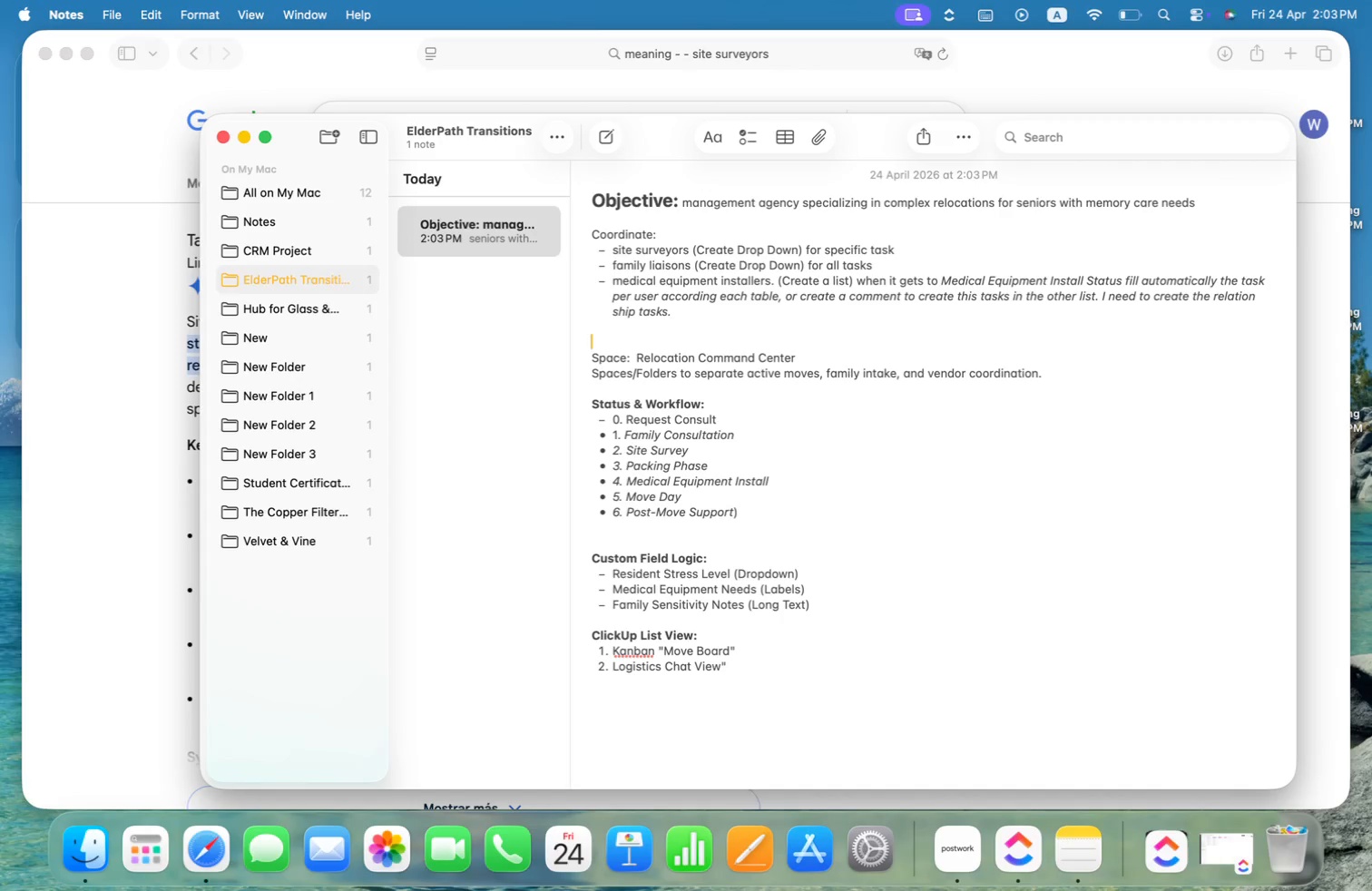 
key(Meta+CommandLeft)
 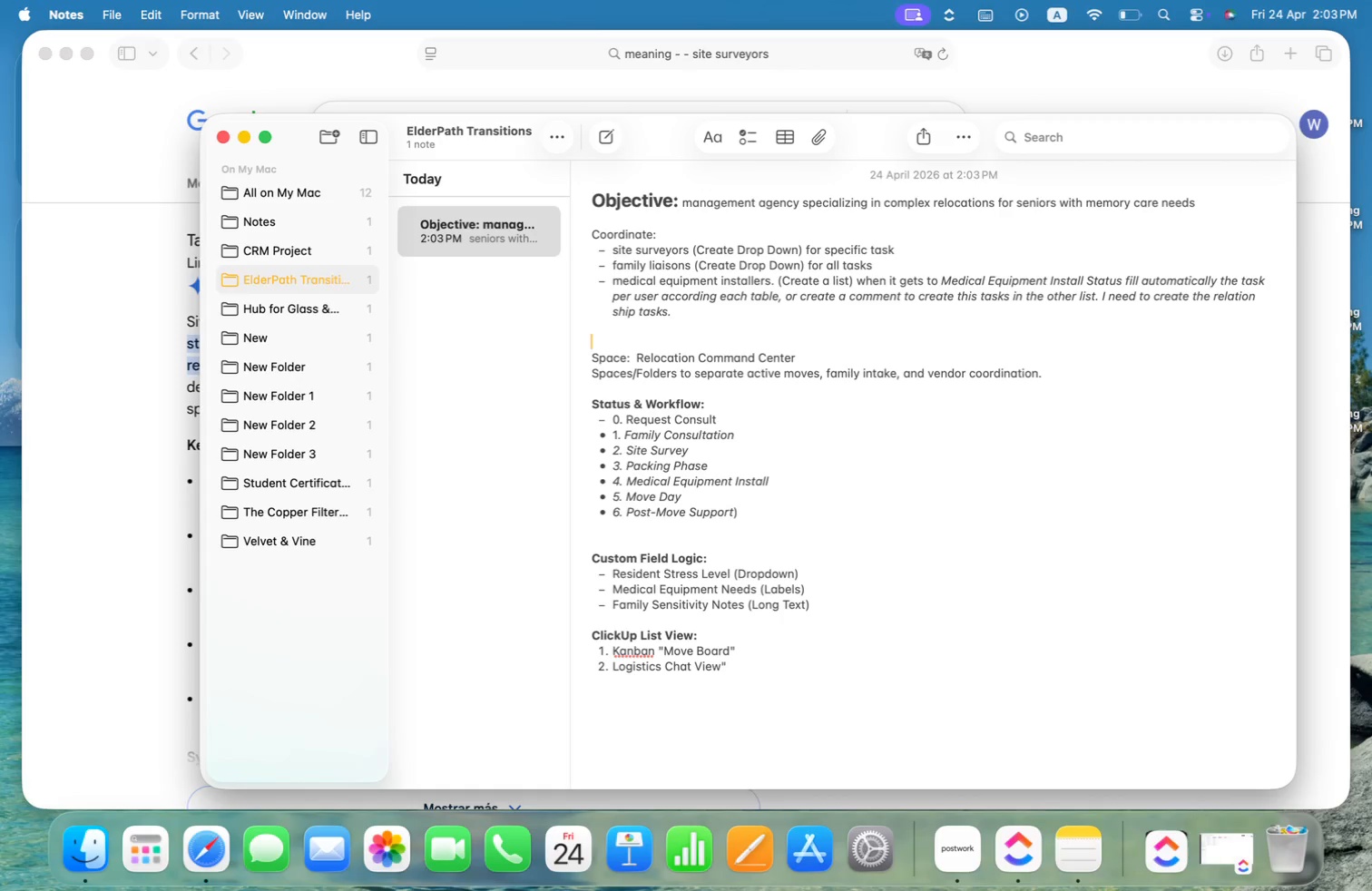 
key(Meta+Tab)
 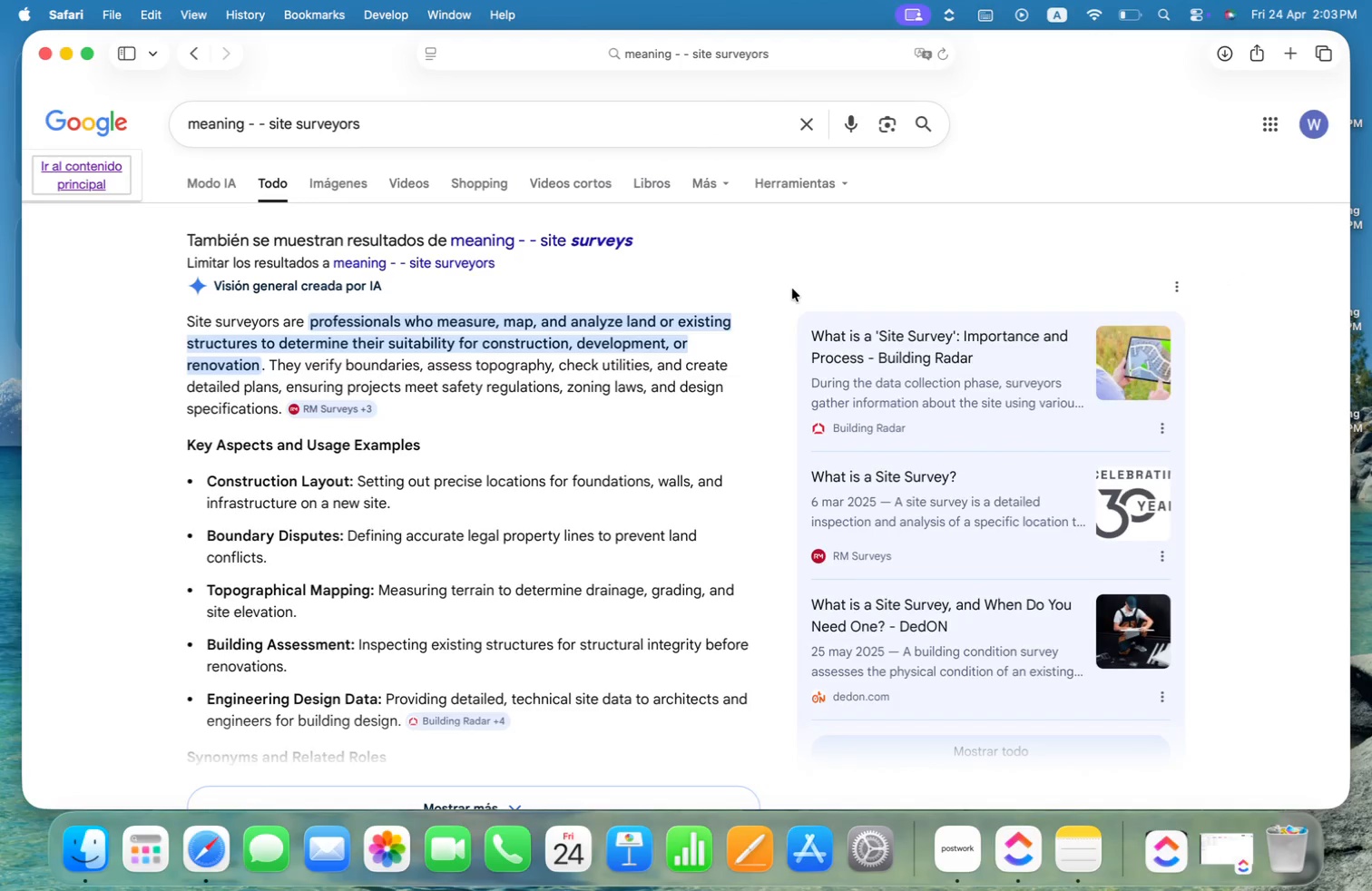 
key(Meta+CommandLeft)
 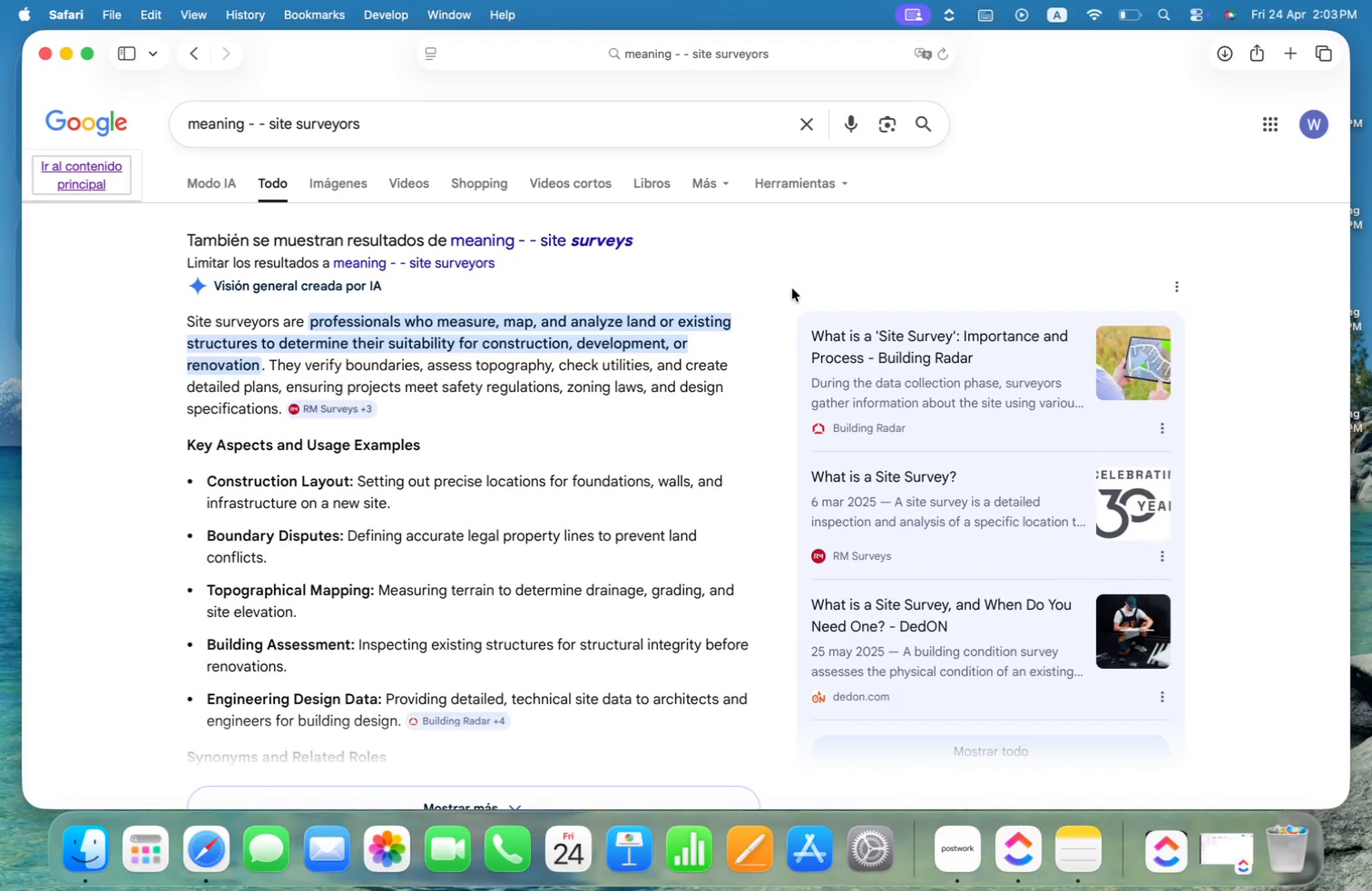 
key(Meta+Tab)
 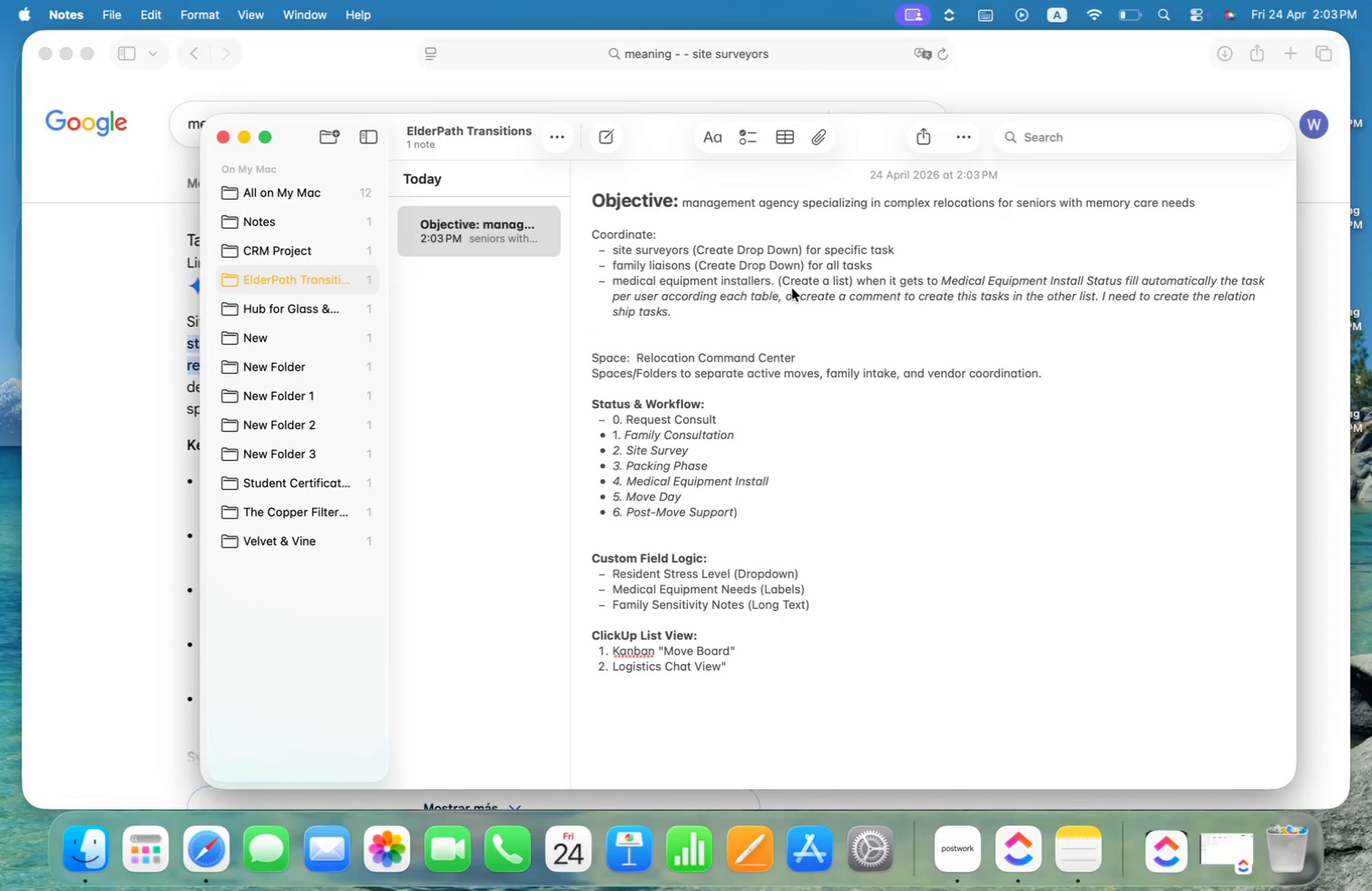 
wait(18.17)
 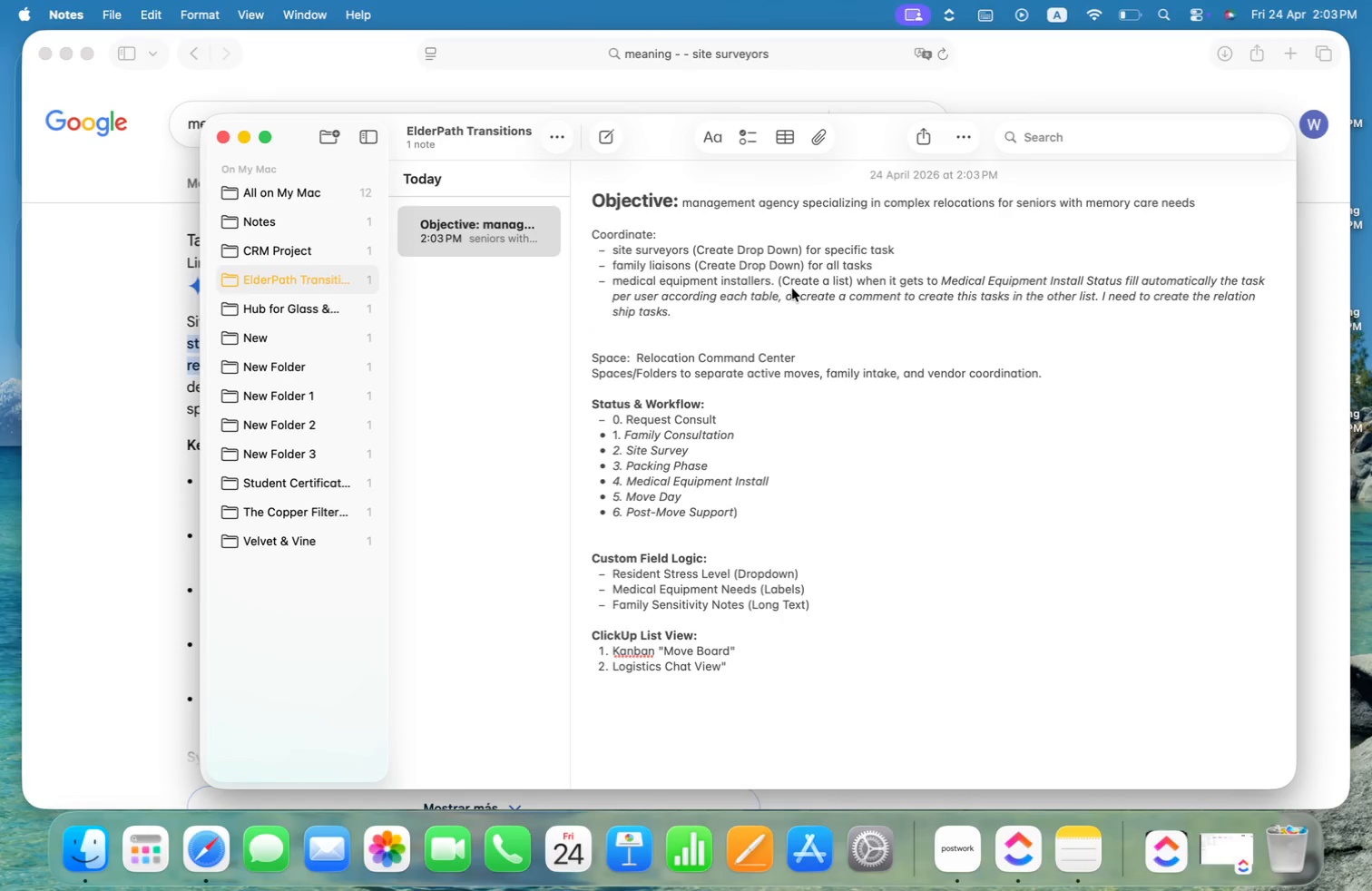 
left_click([1022, 679])
 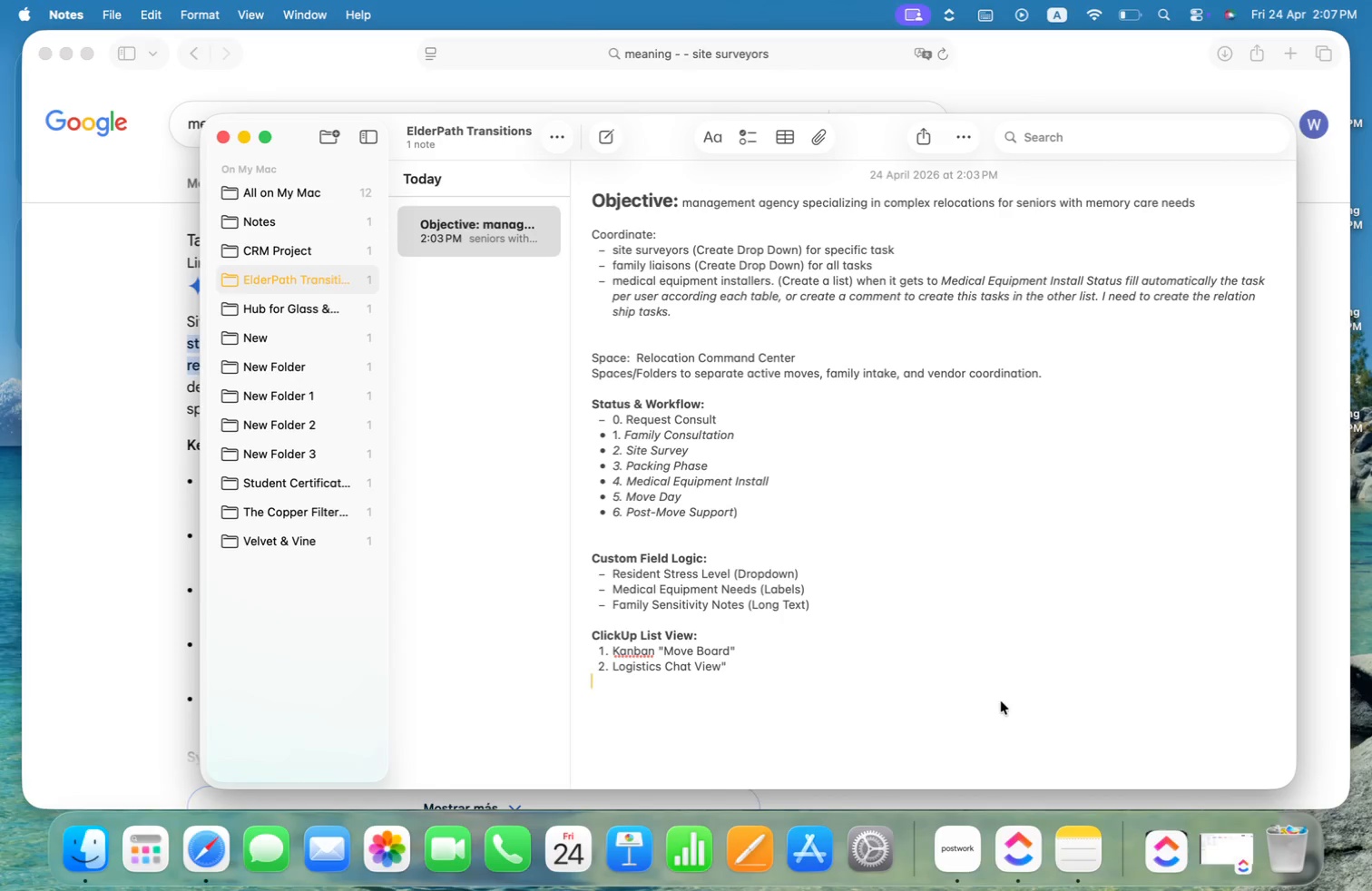 
wait(255.25)
 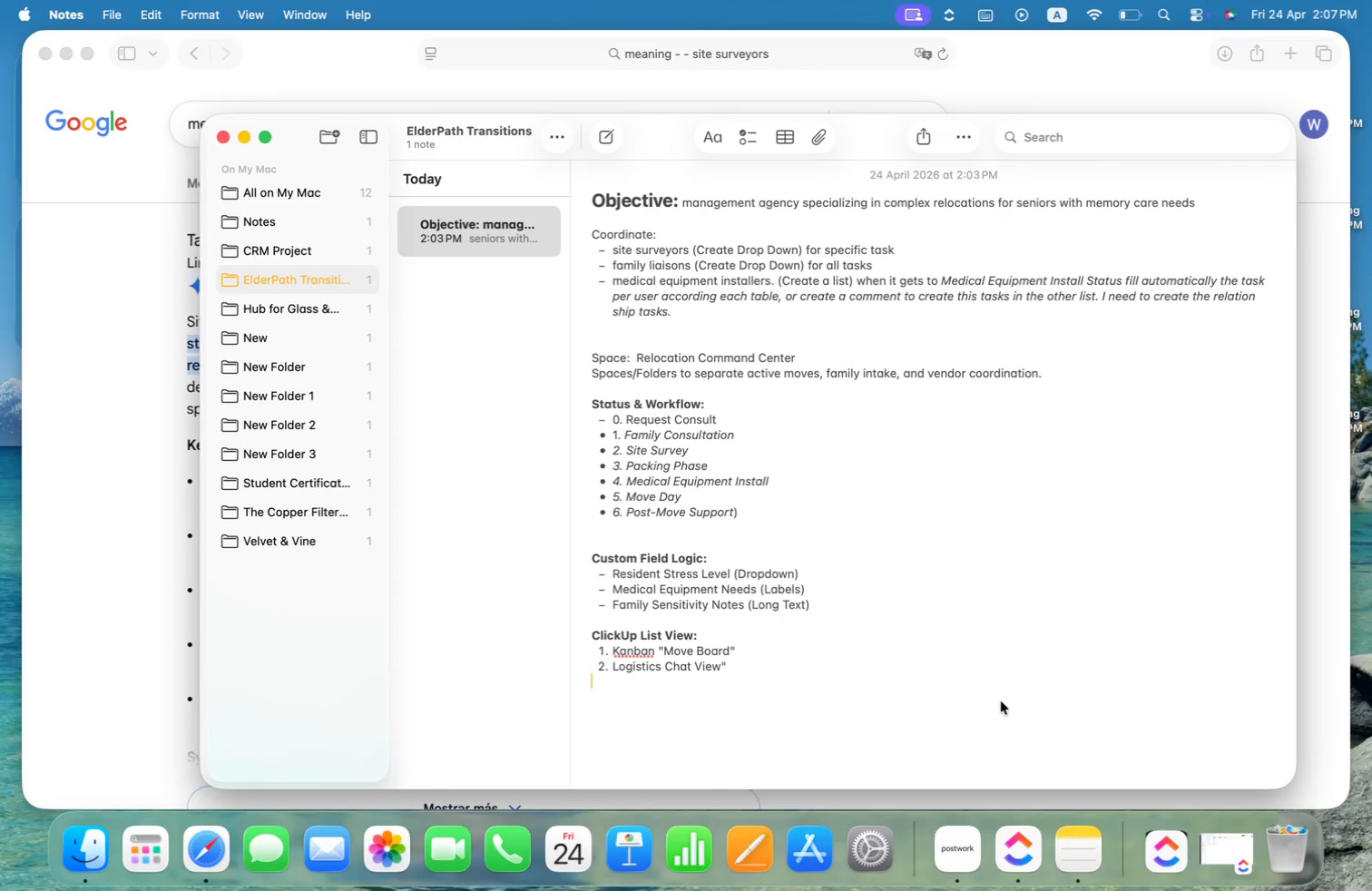 
left_click([1016, 846])
 